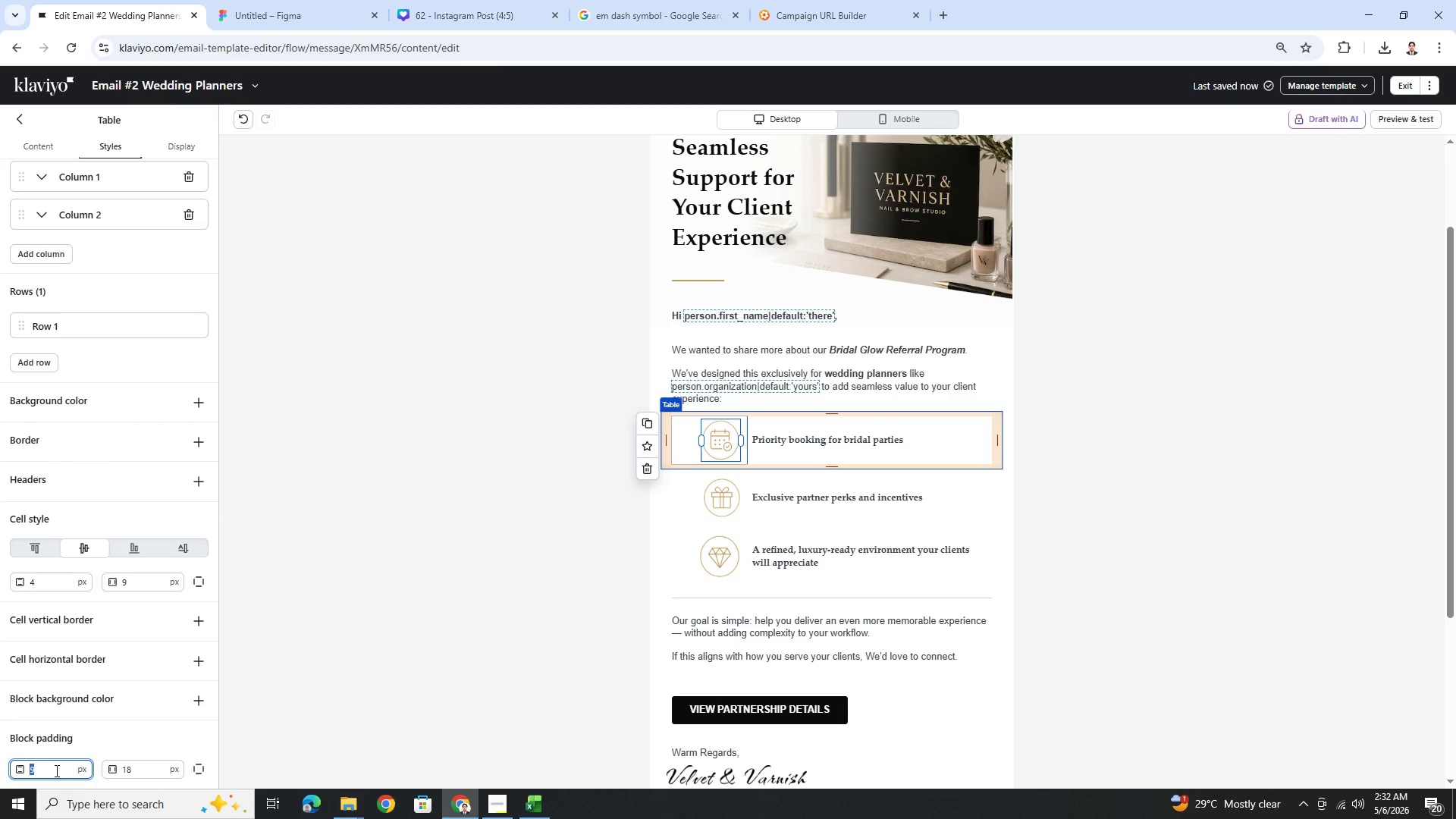 
key(Numpad0)
 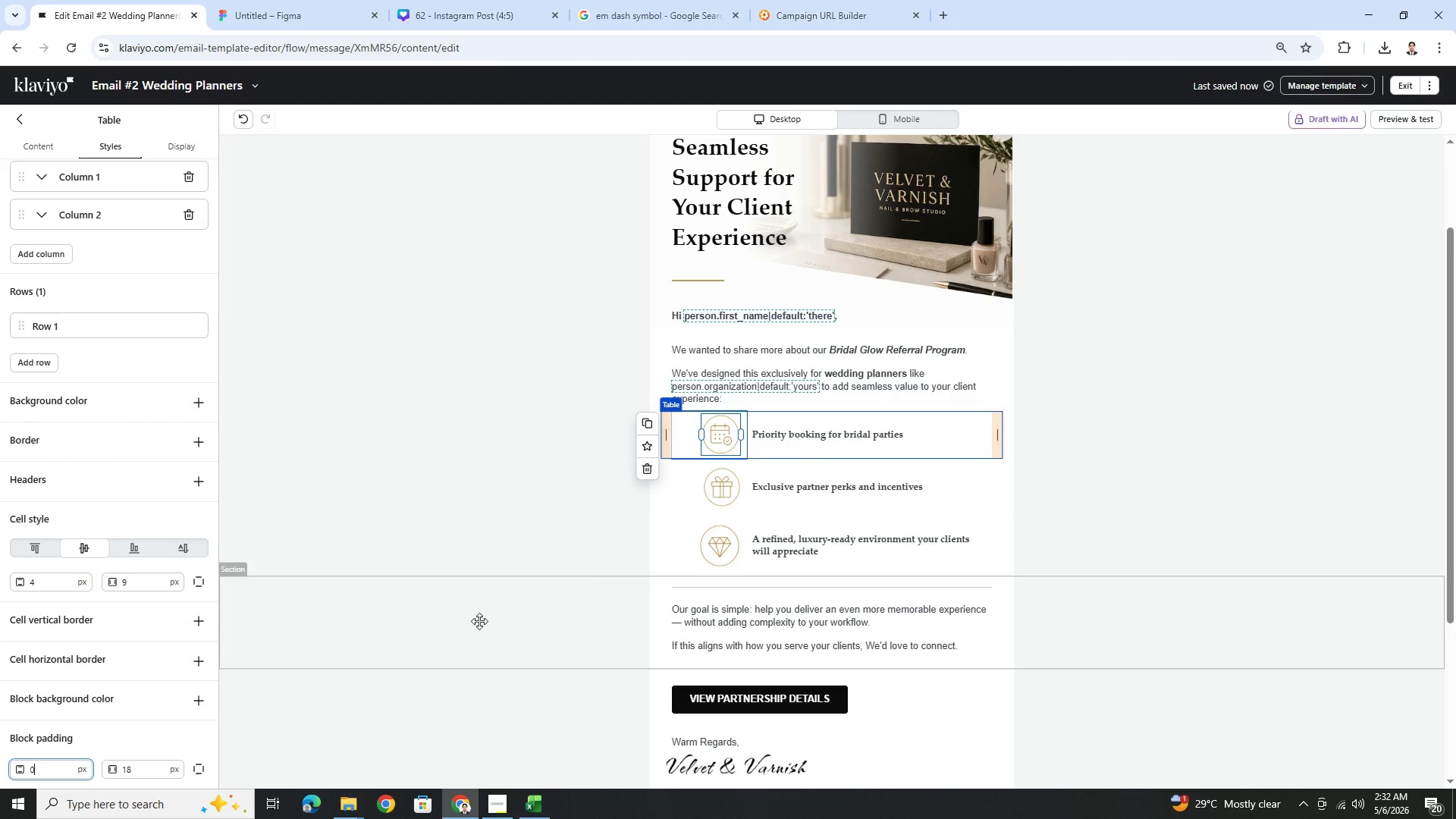 
key(Control+Z)
 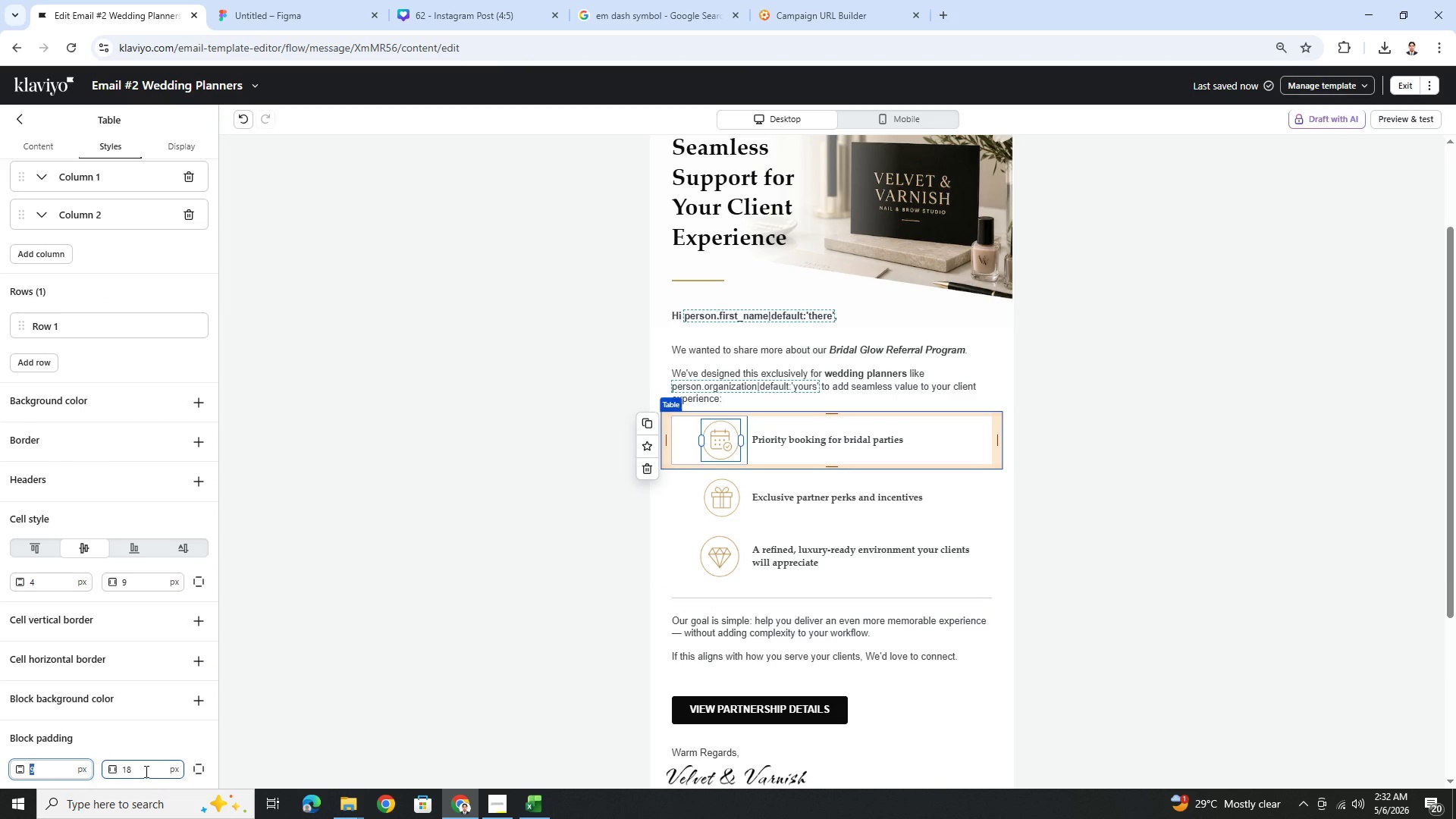 
left_click([145, 771])
 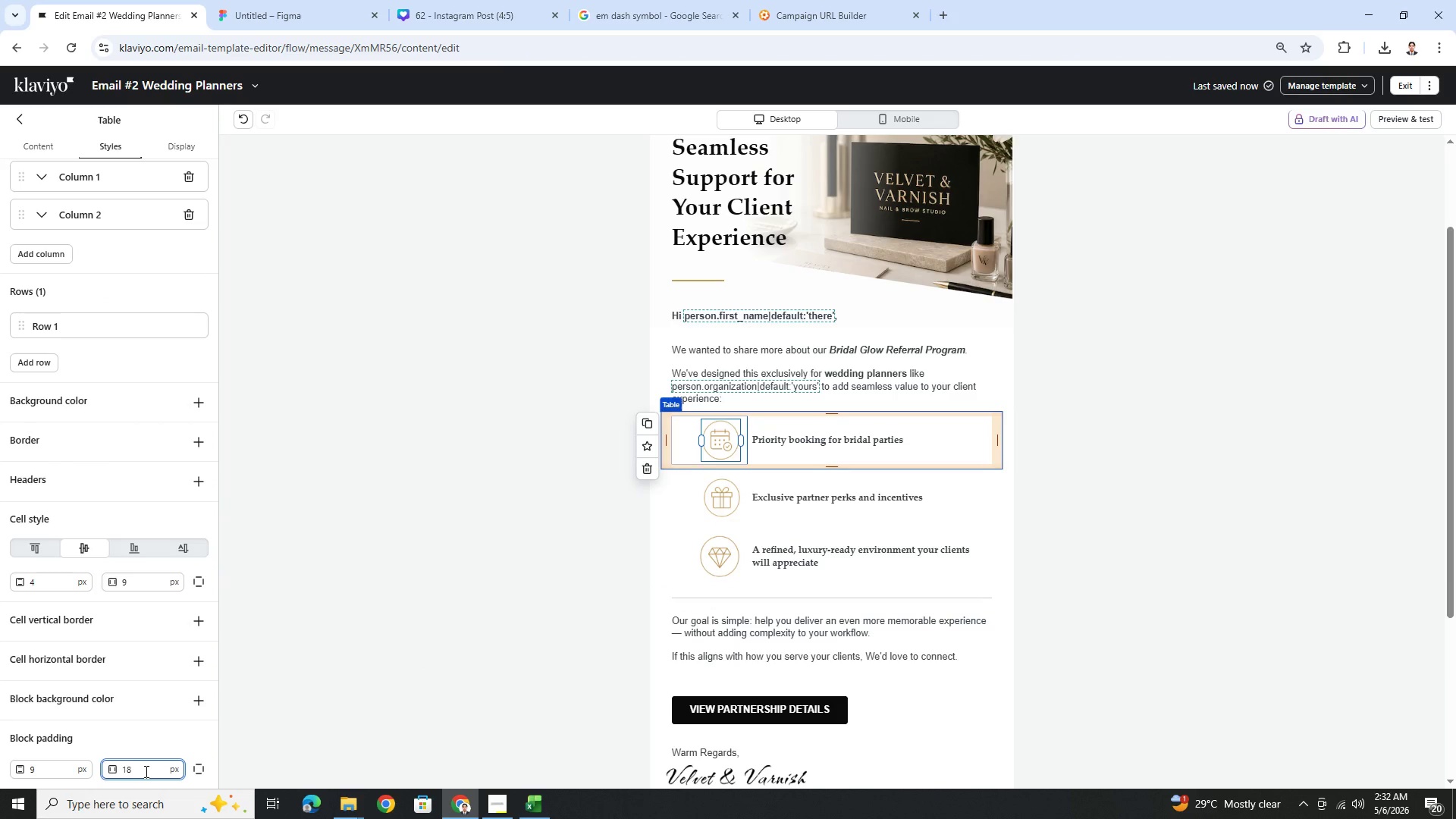 
double_click([145, 771])
 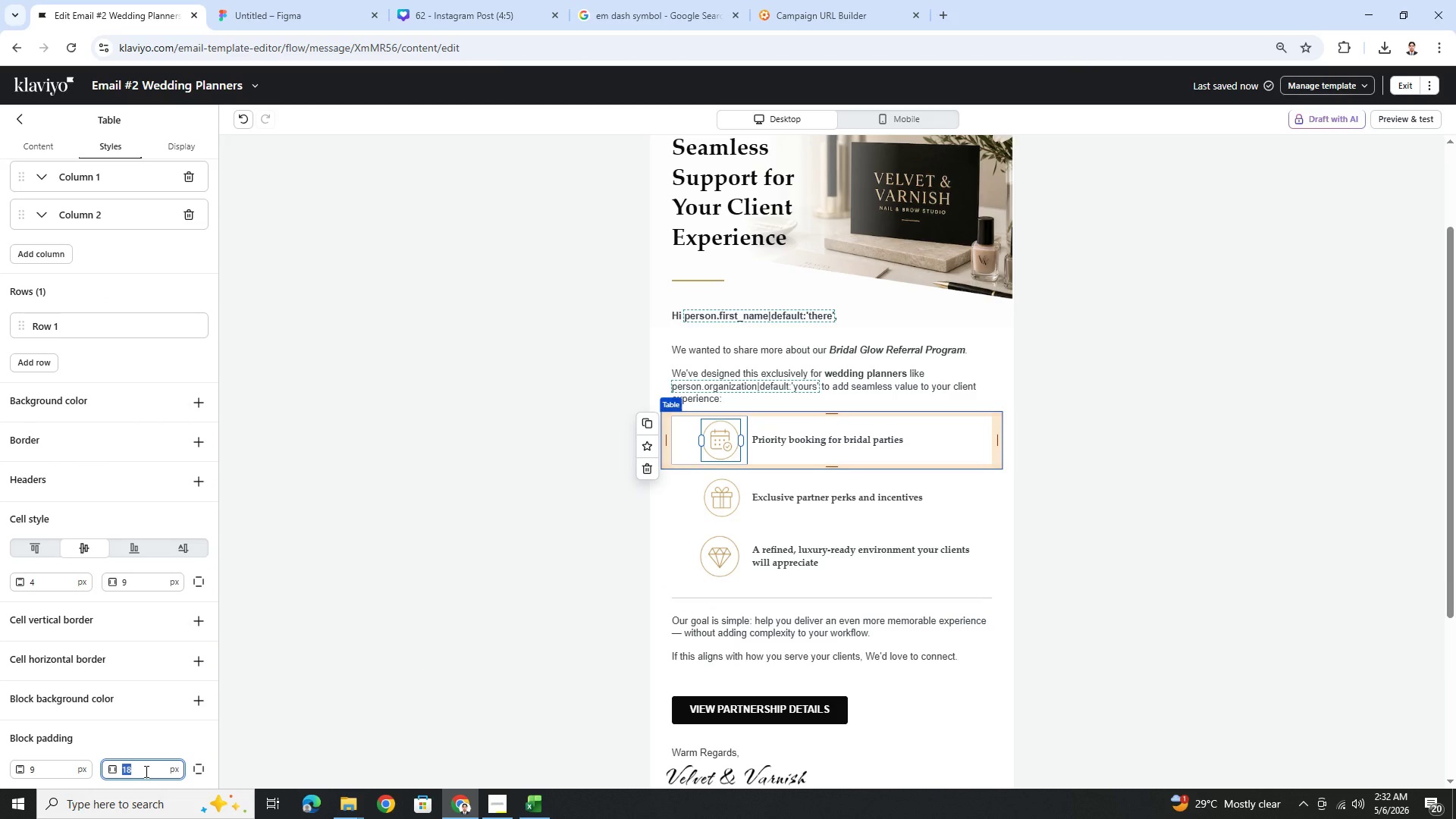 
key(Numpad0)
 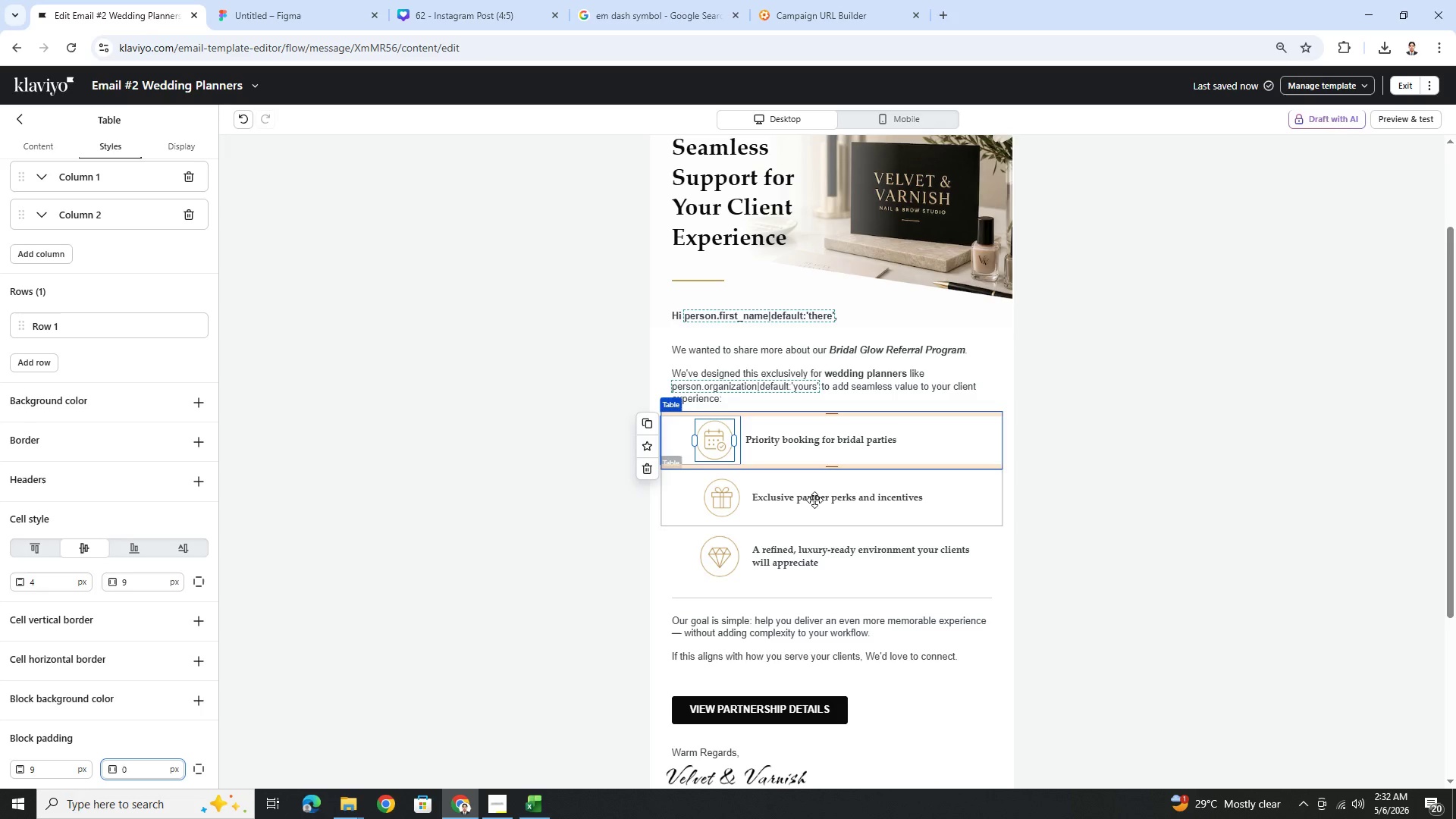 
left_click([816, 497])
 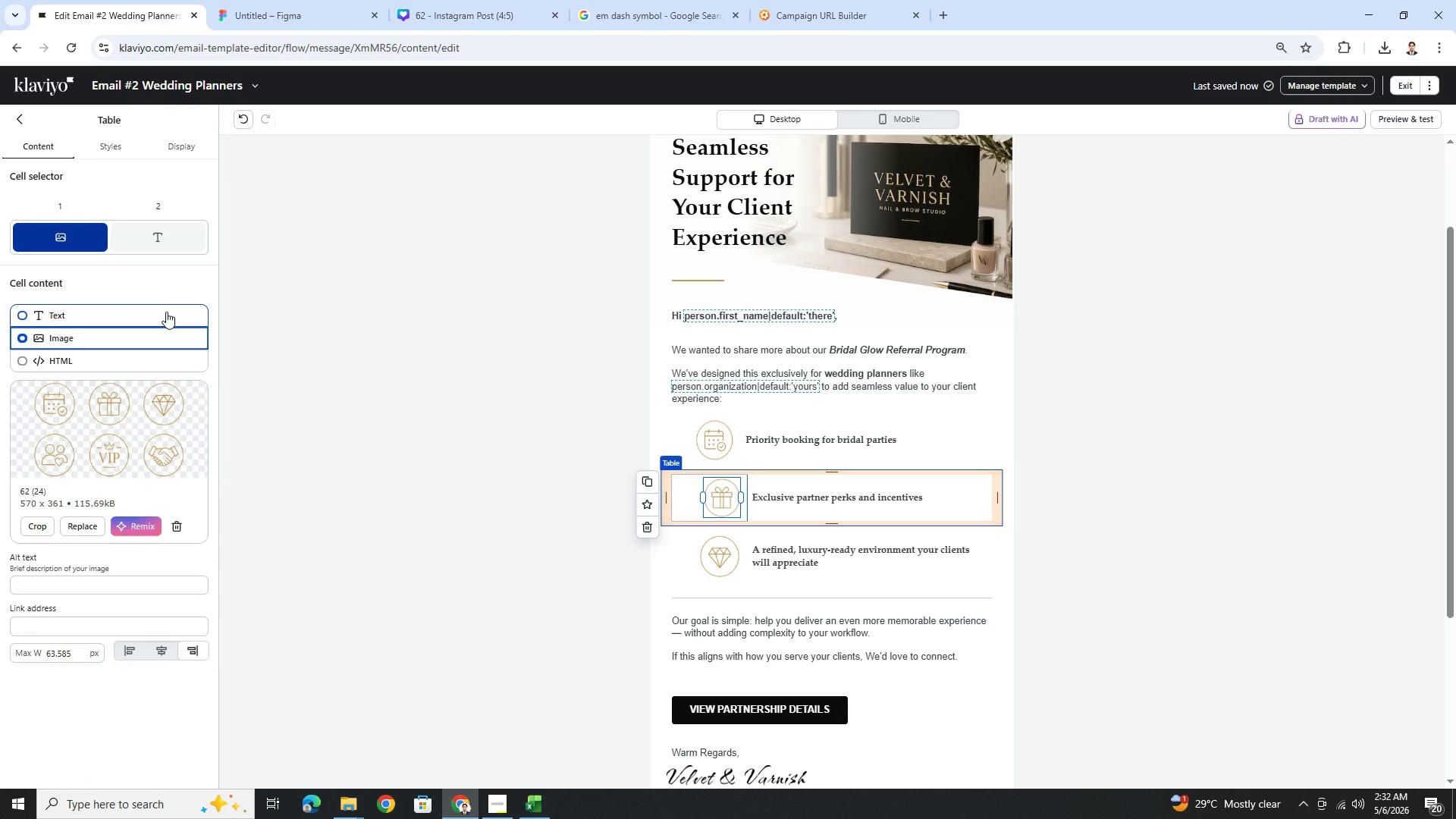 
left_click([92, 150])
 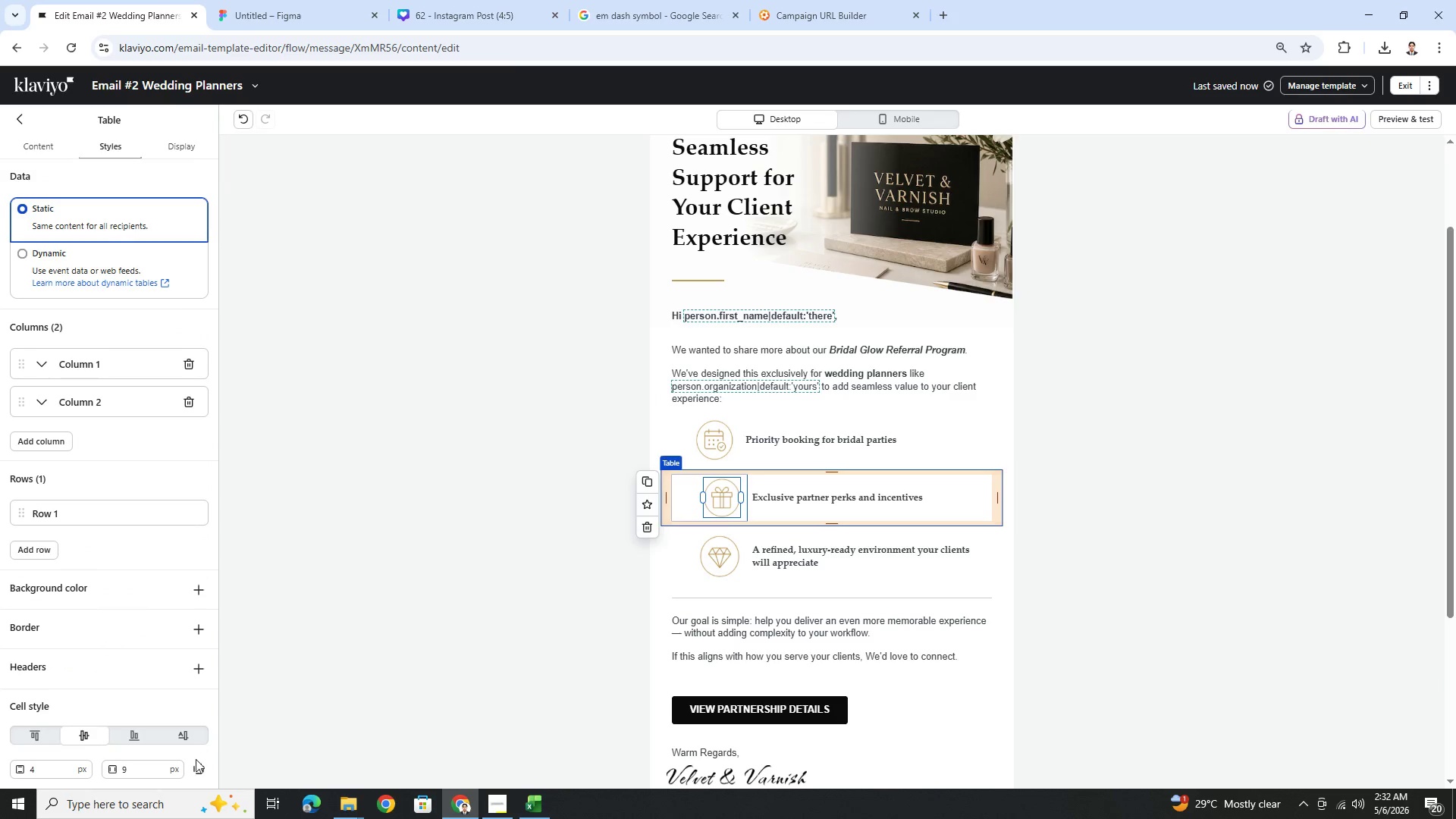 
scroll: coordinate [136, 683], scroll_direction: down, amount: 10.0
 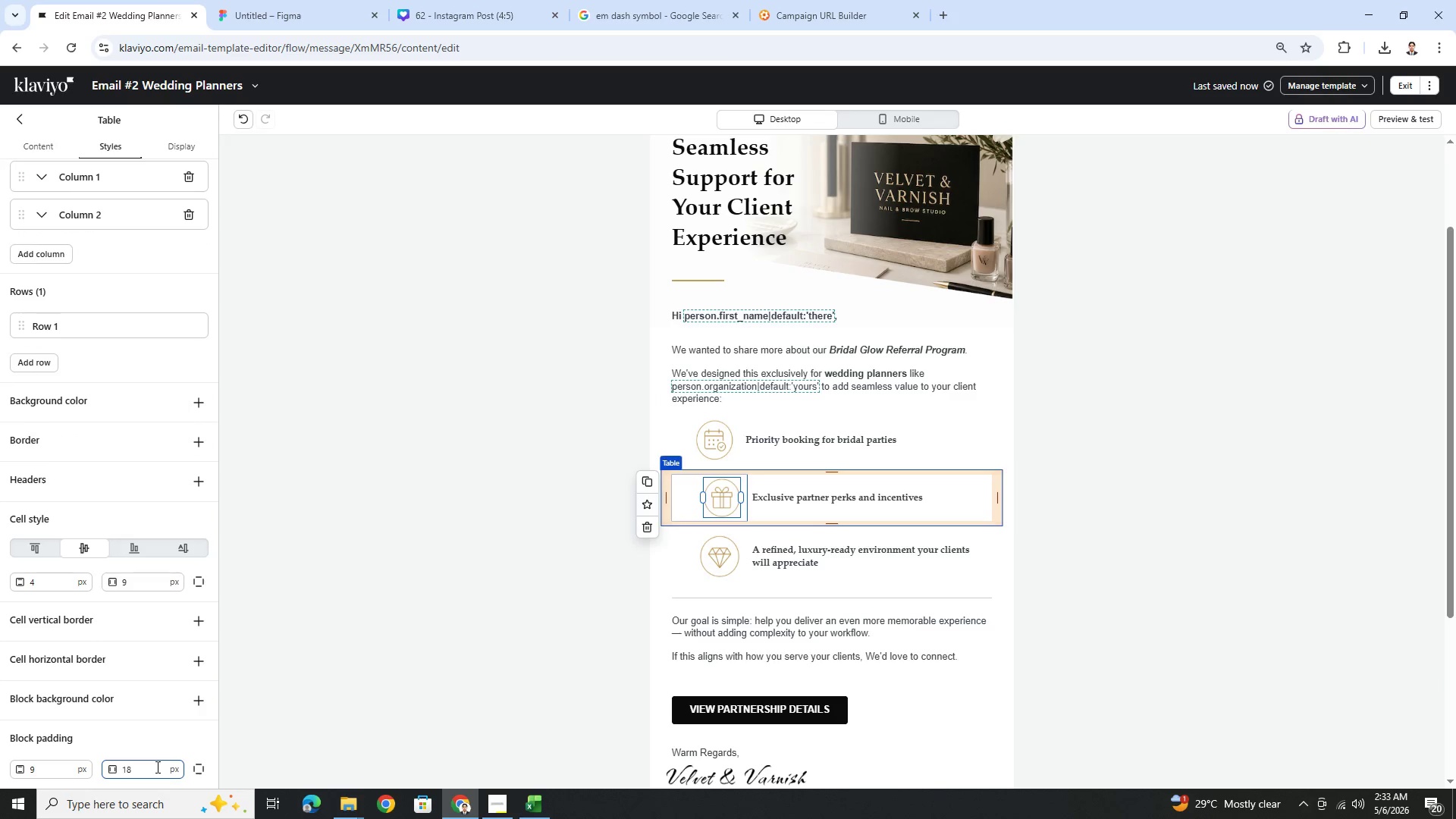 
double_click([156, 767])
 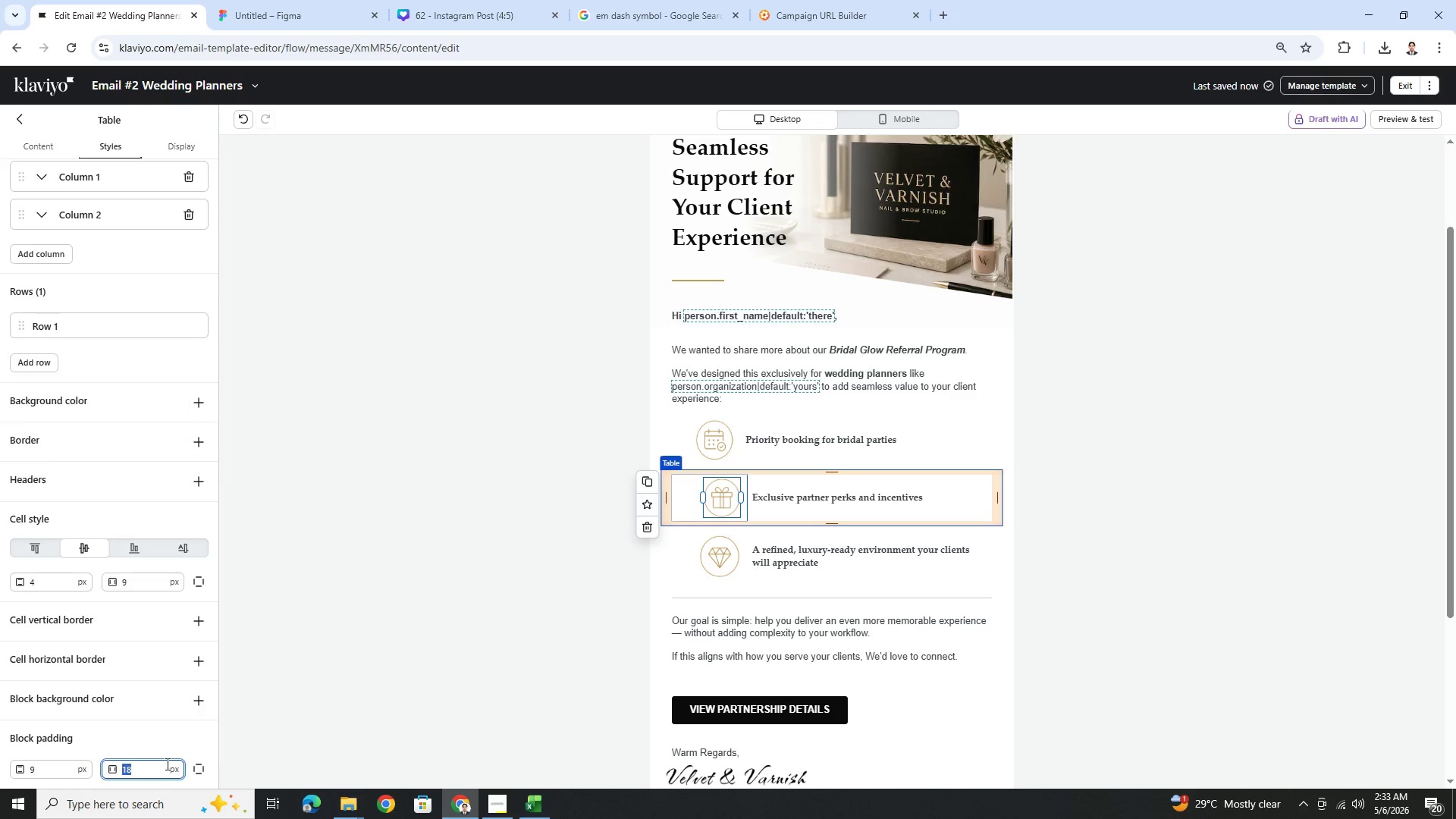 
key(Numpad0)
 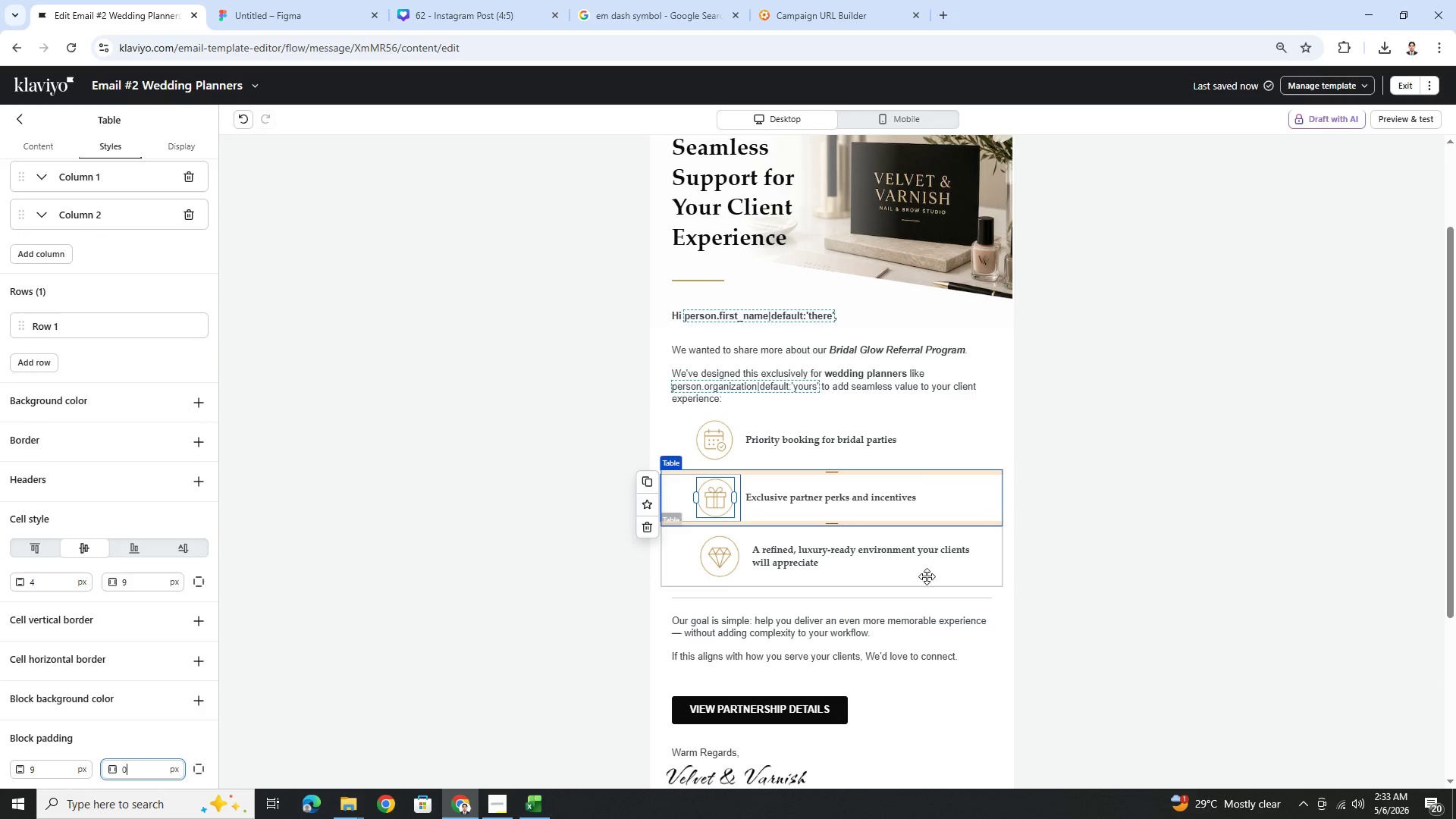 
left_click([921, 561])
 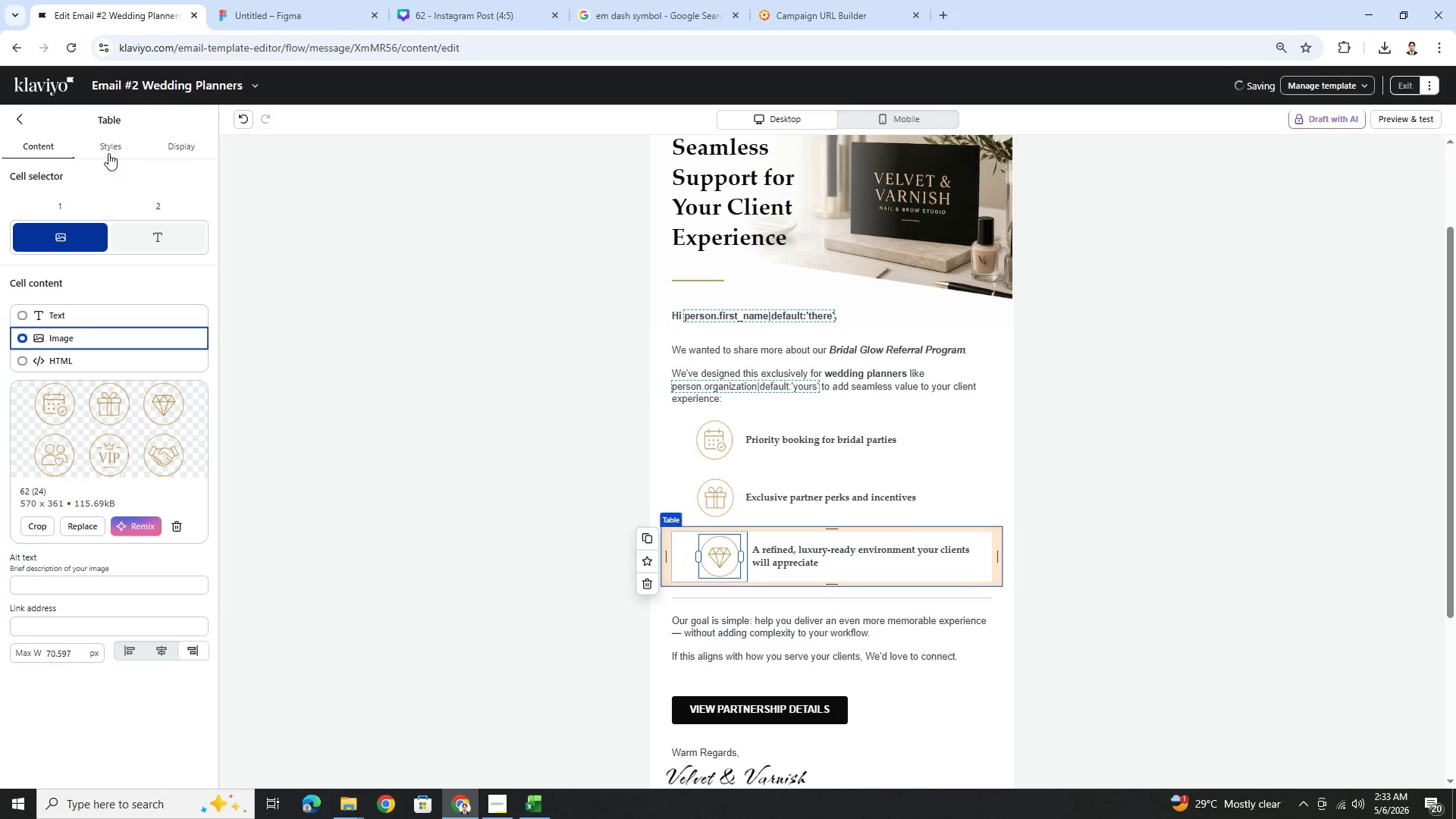 
left_click([118, 146])
 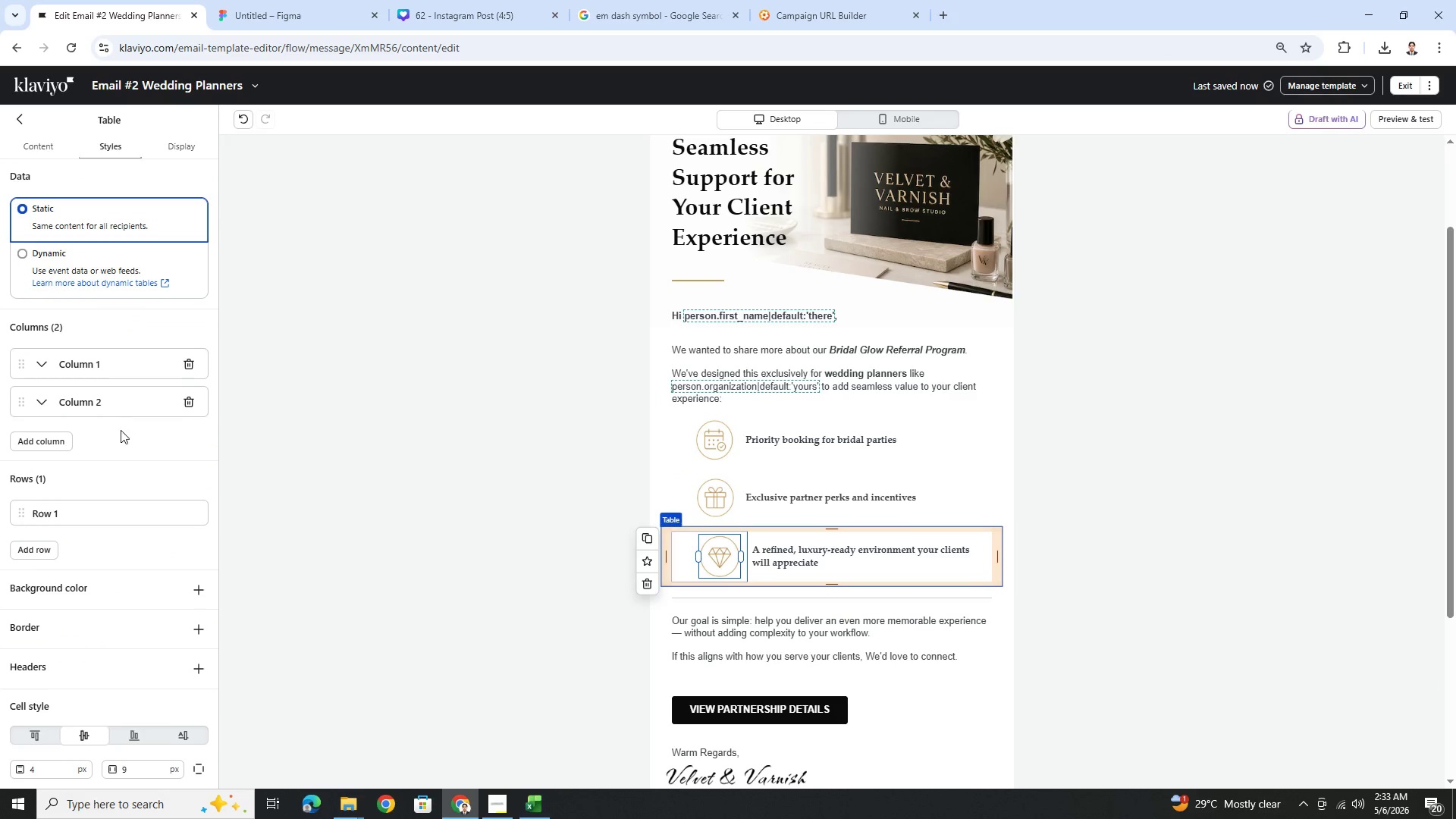 
scroll: coordinate [136, 645], scroll_direction: down, amount: 9.0
 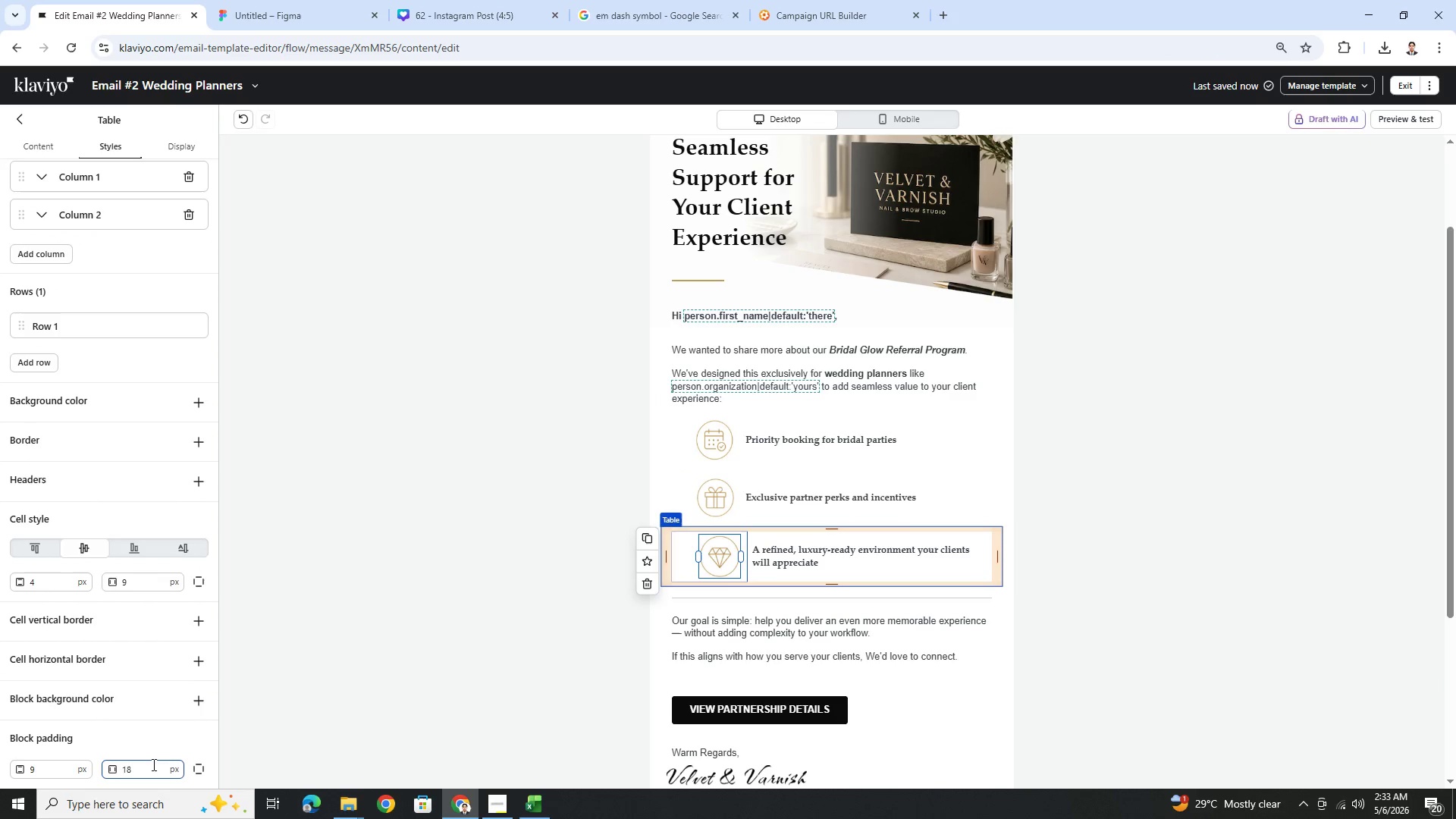 
double_click([152, 764])
 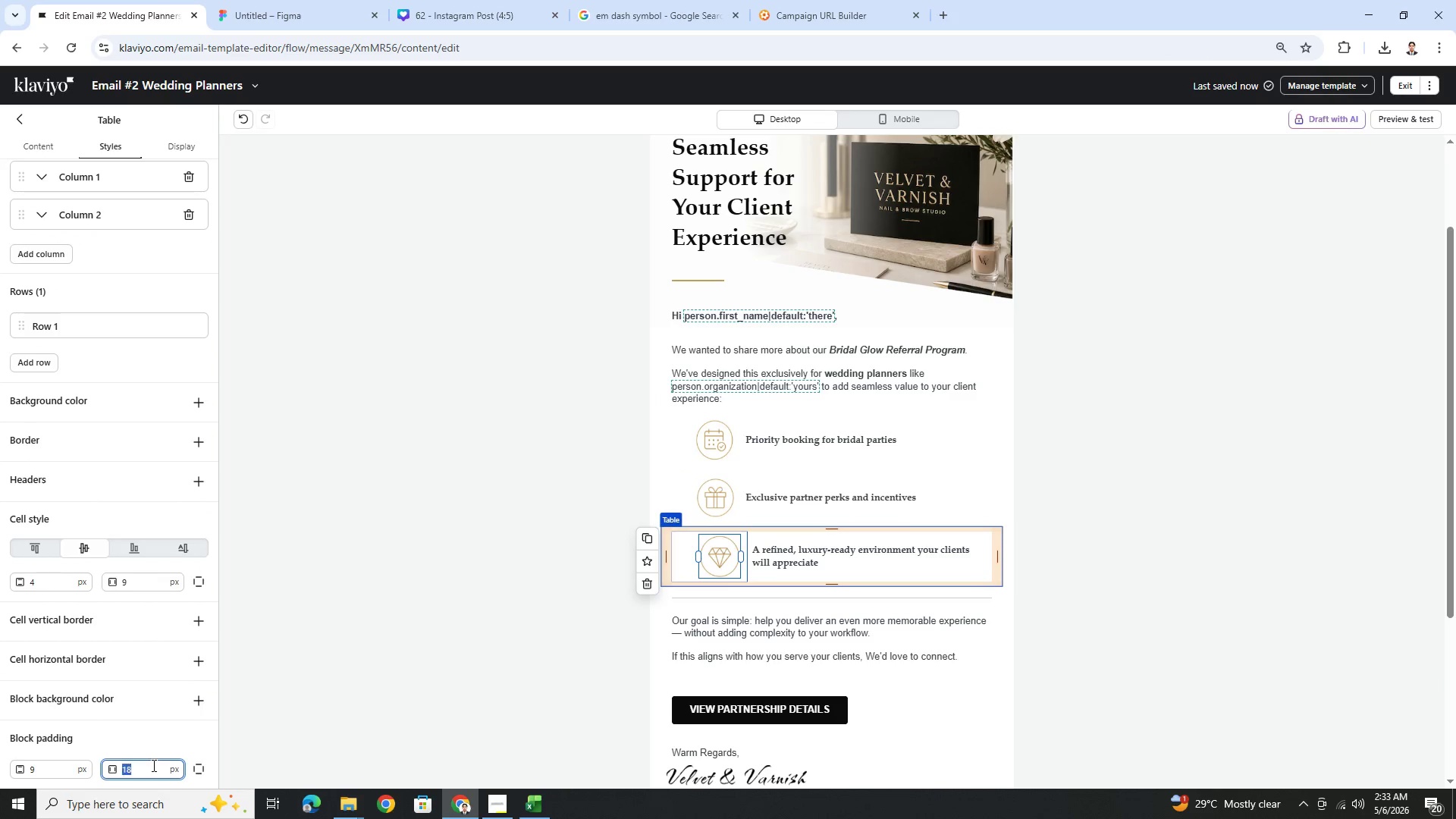 
key(Numpad0)
 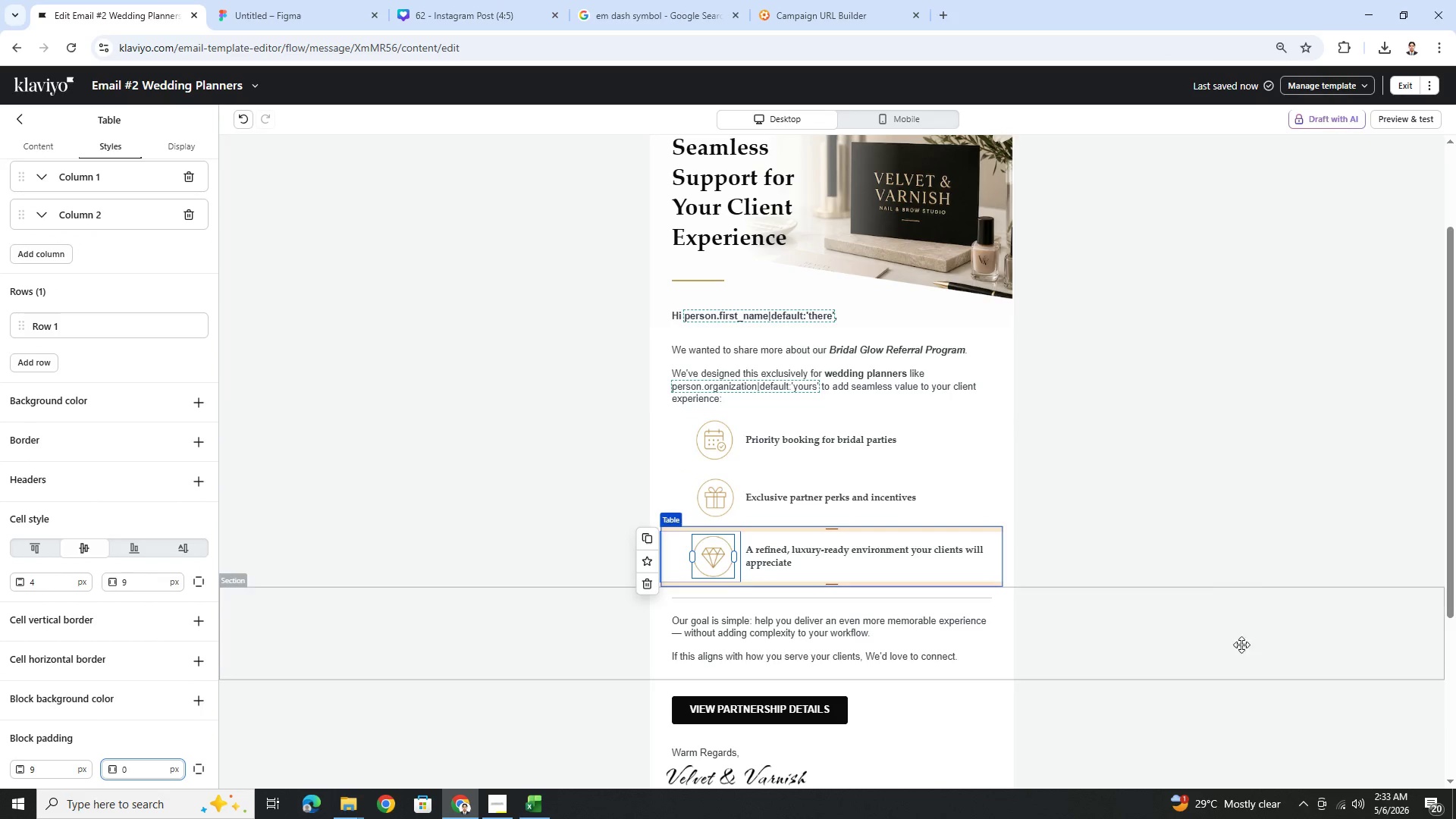 
left_click([1231, 658])
 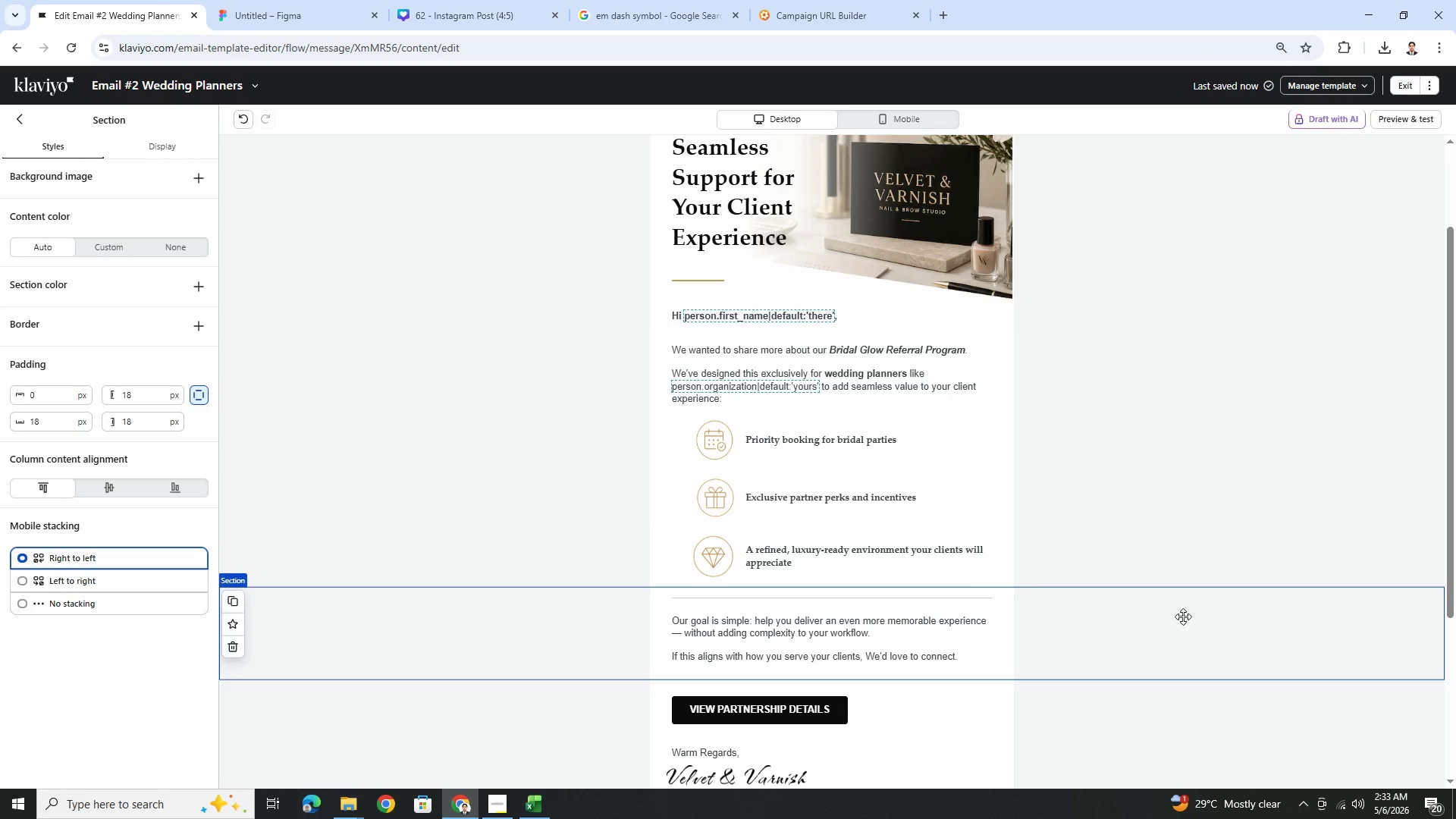 
left_click([865, 560])
 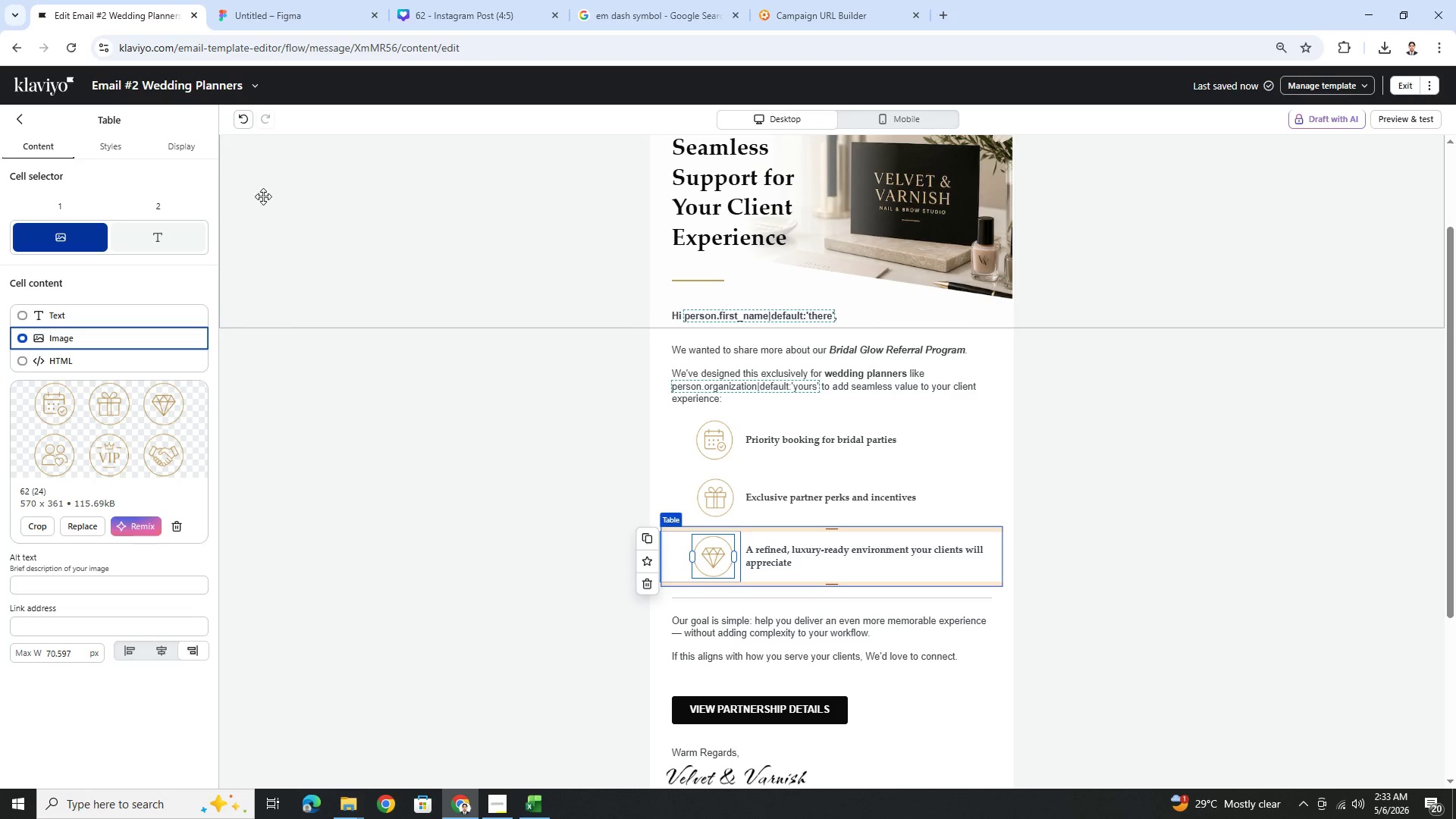 
left_click([124, 146])
 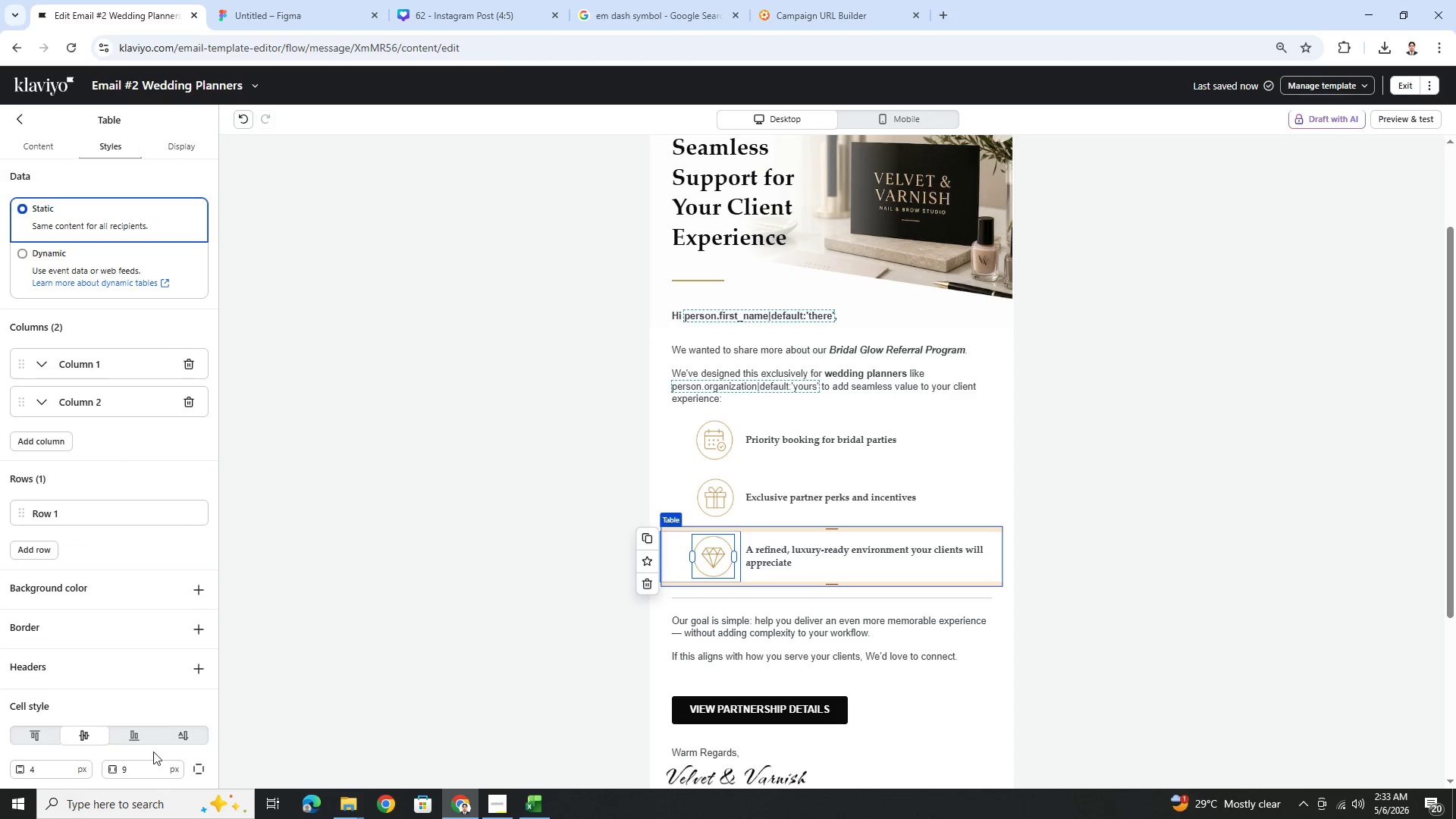 
scroll: coordinate [148, 664], scroll_direction: down, amount: 11.0
 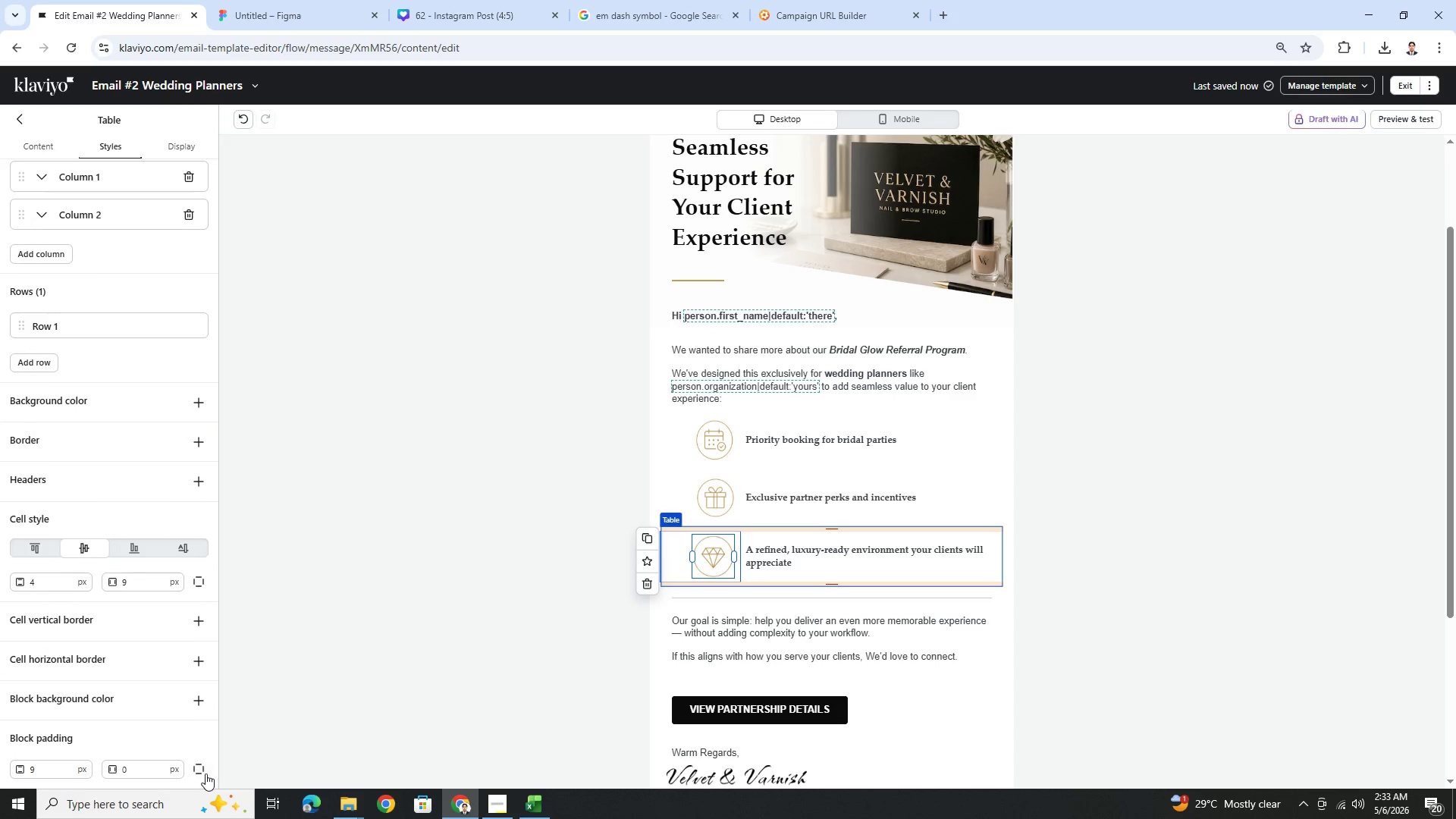 
left_click([204, 773])
 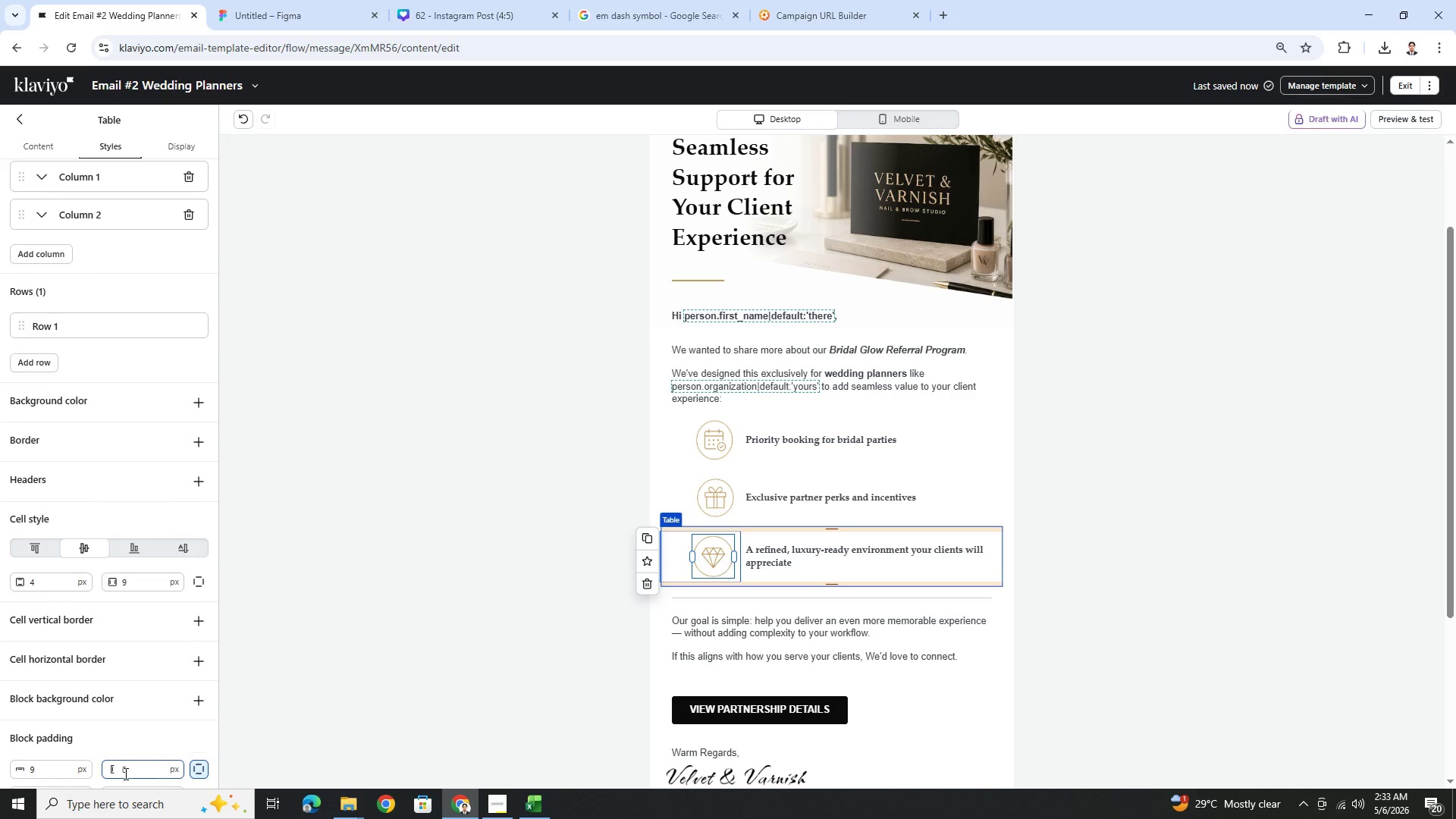 
left_click([142, 771])
 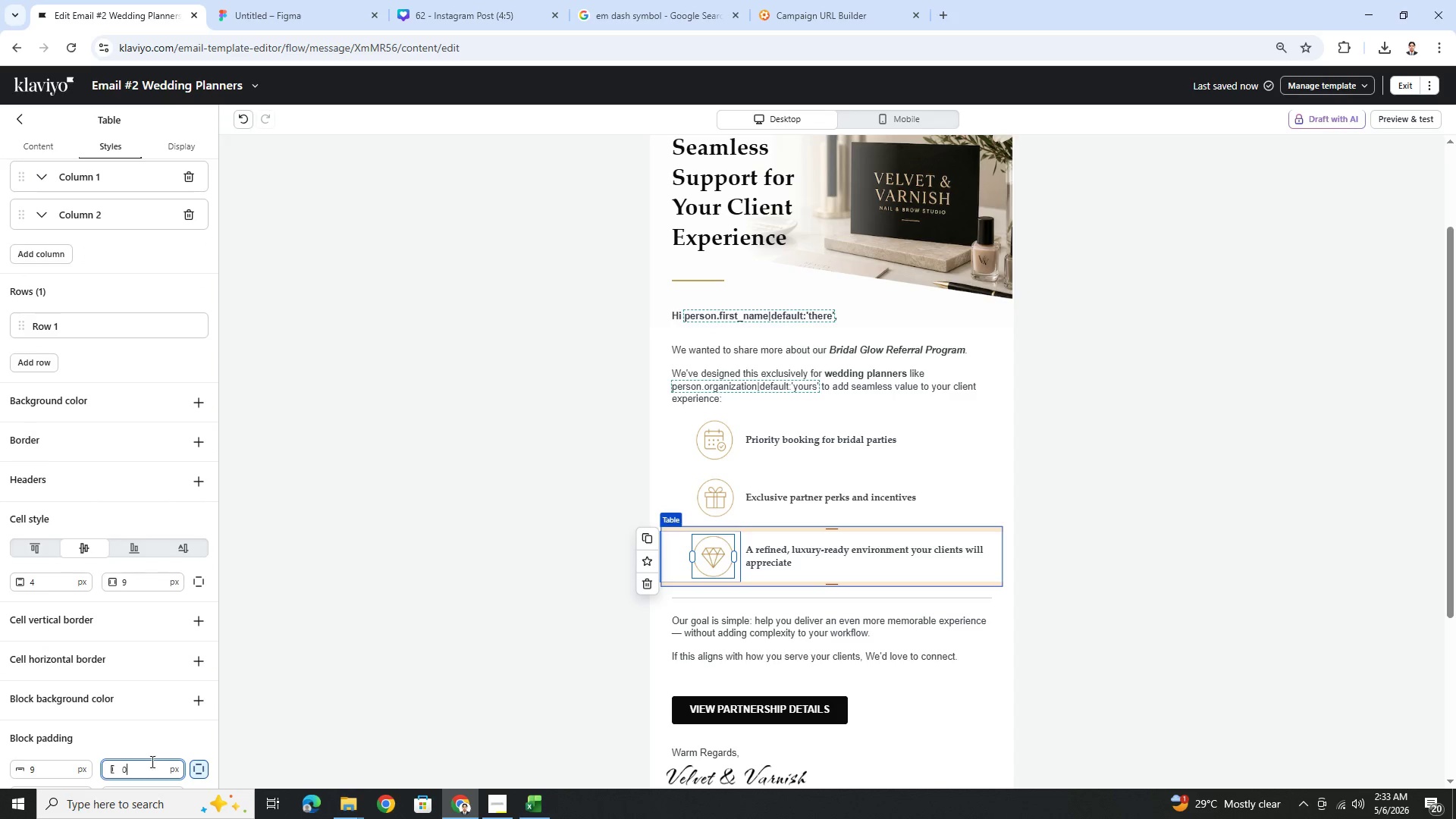 
scroll: coordinate [153, 755], scroll_direction: down, amount: 4.0
 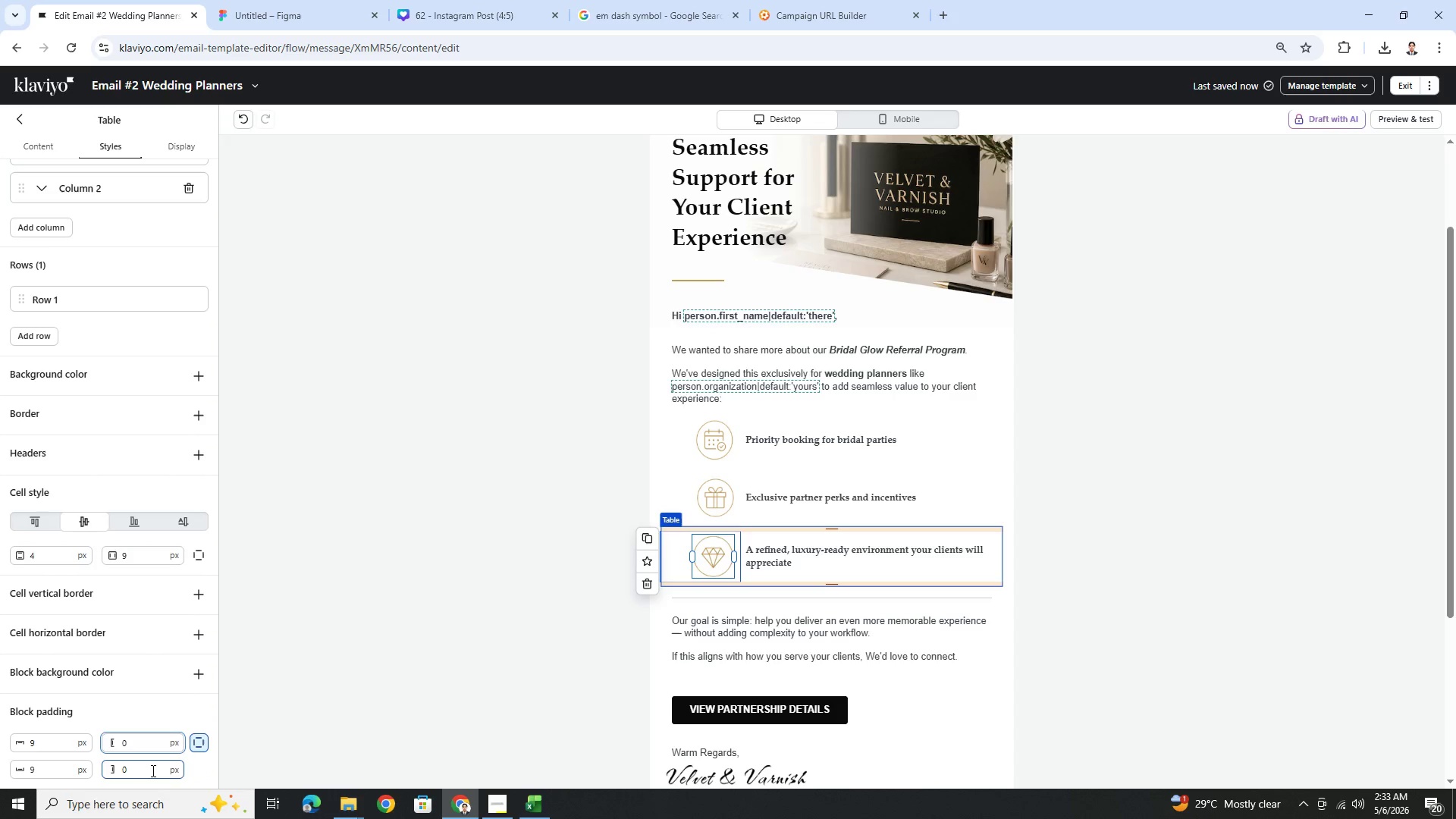 
double_click([152, 770])
 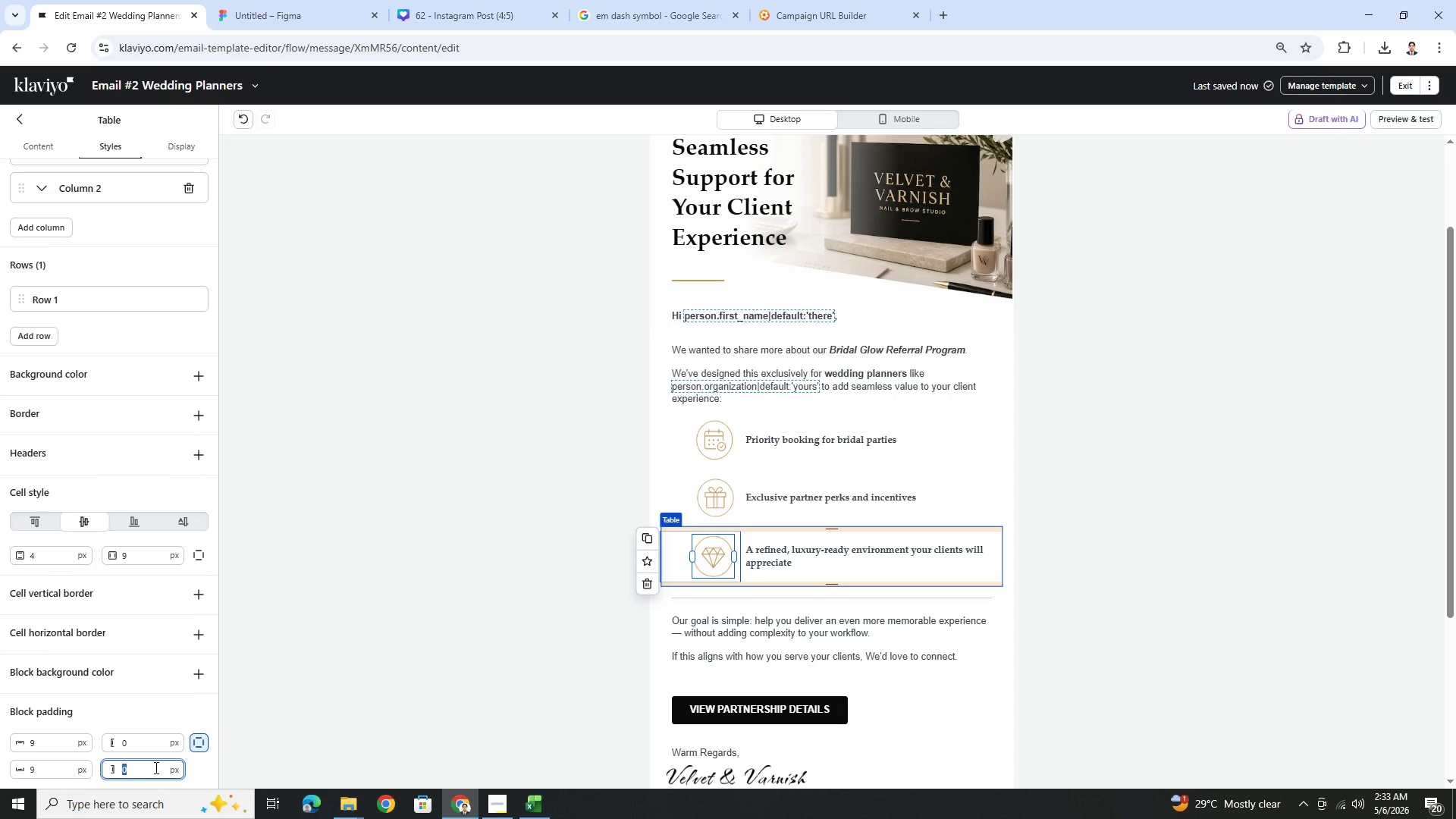 
key(Numpad1)
 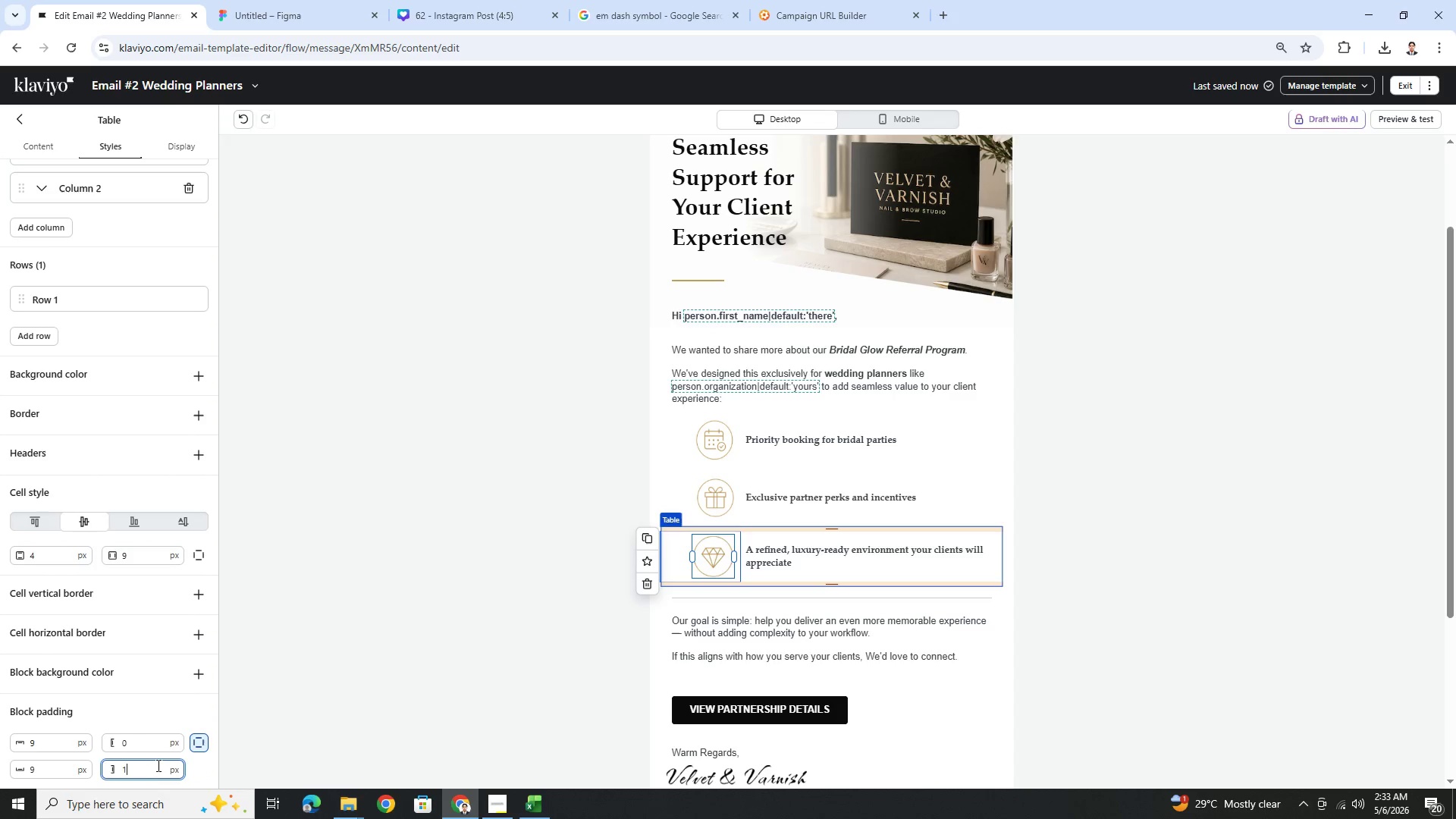 
key(Numpad8)
 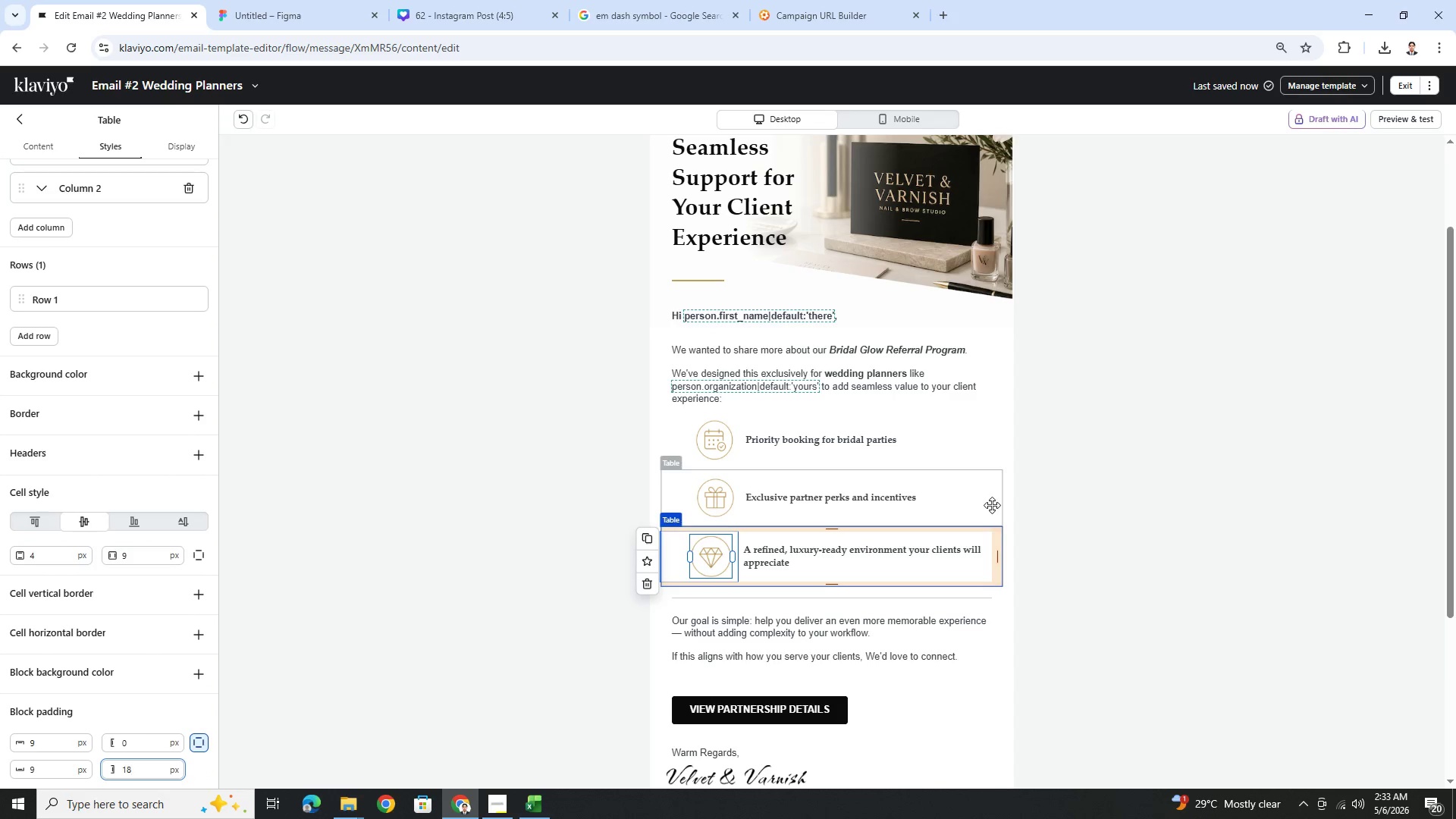 
wait(5.09)
 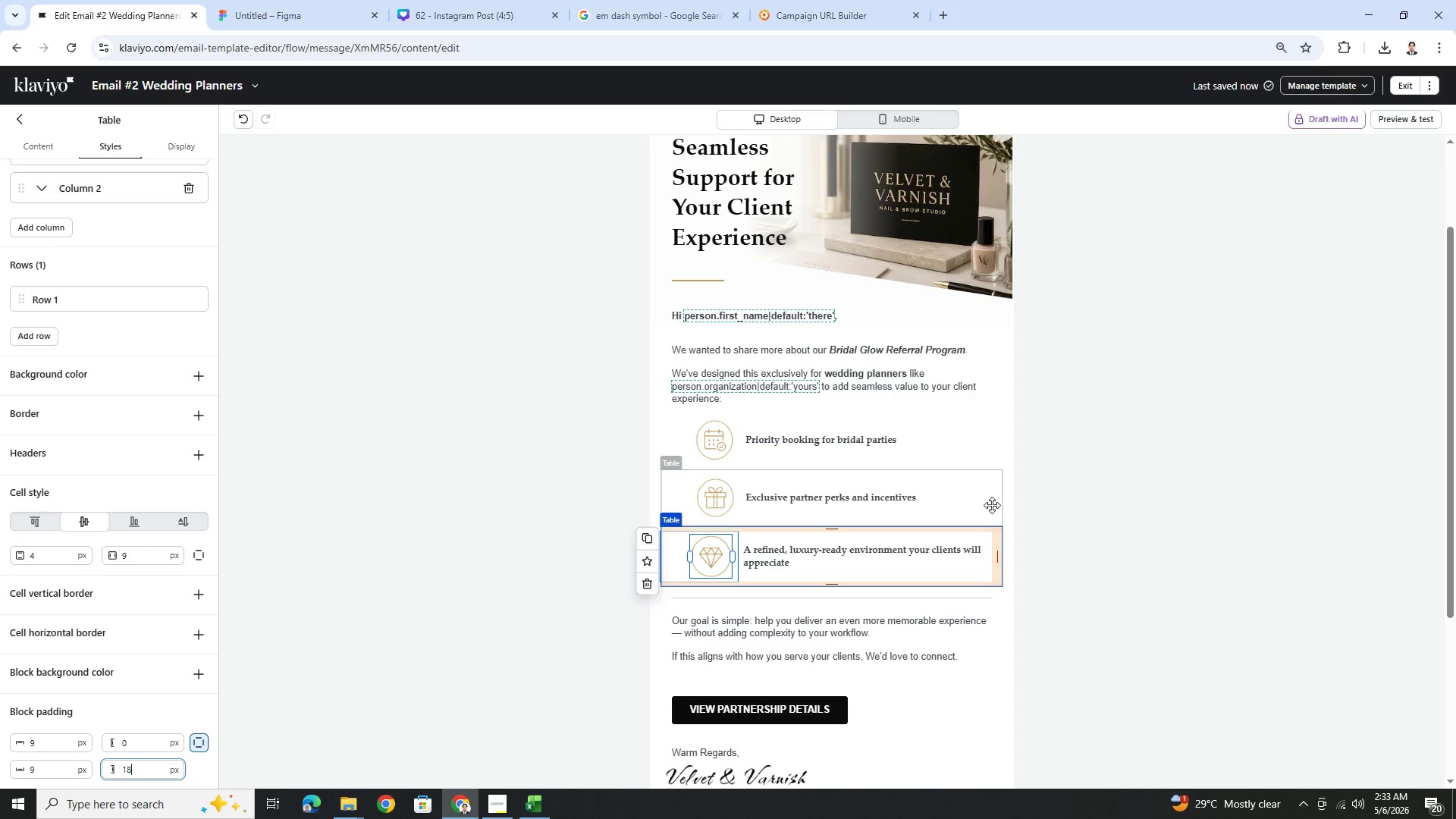 
left_click([930, 498])
 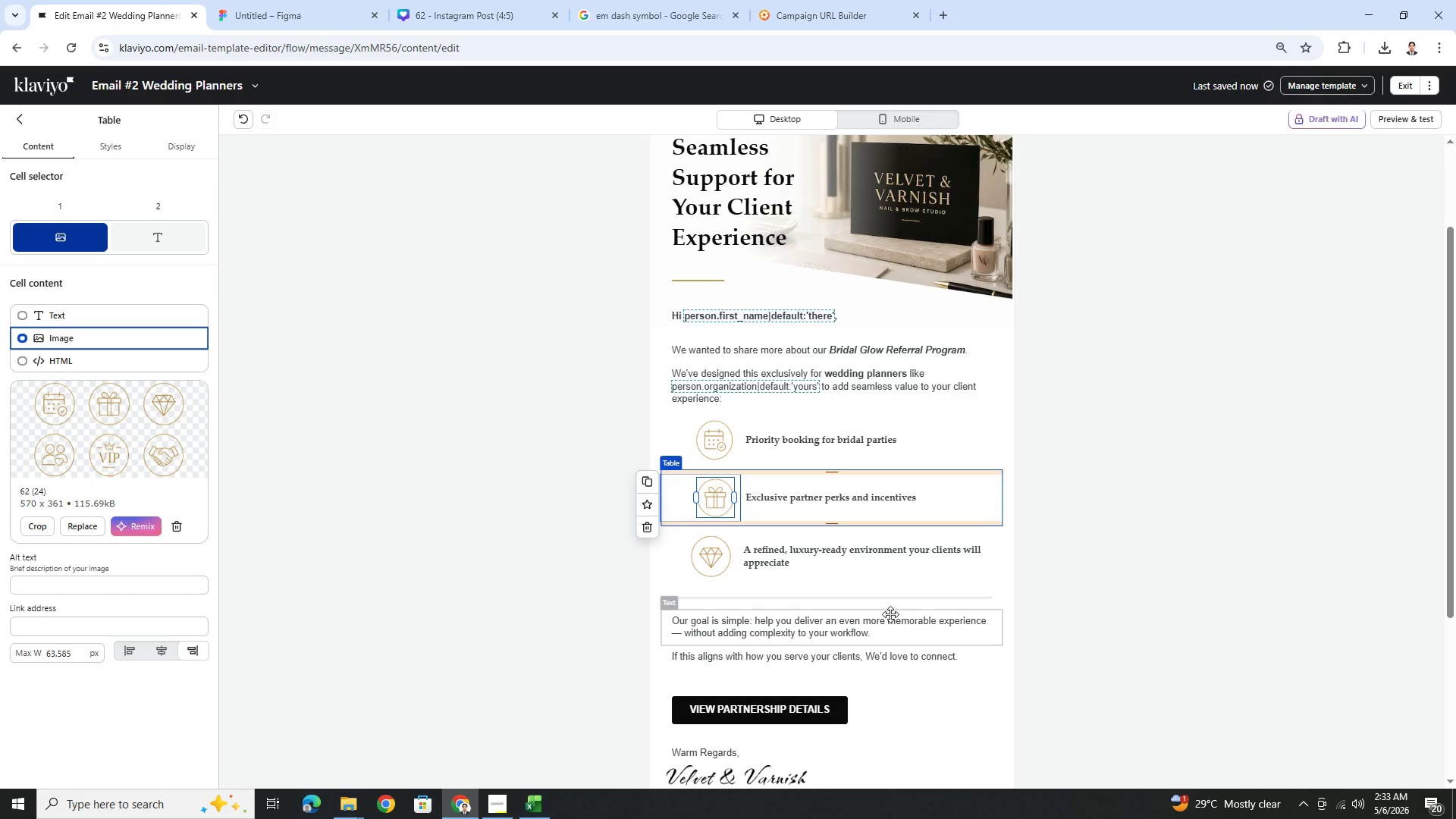 
left_click([934, 569])
 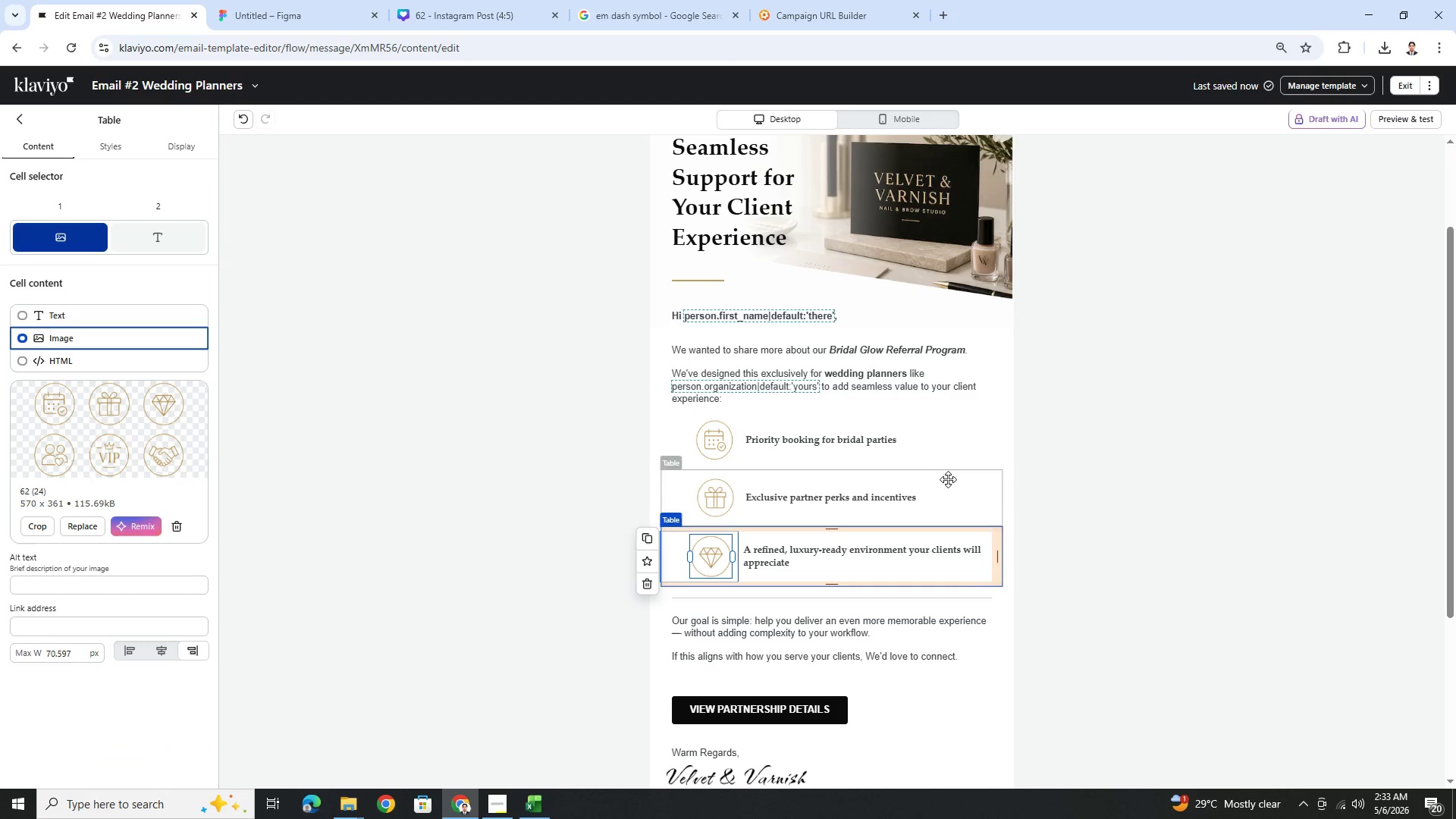 
wait(7.88)
 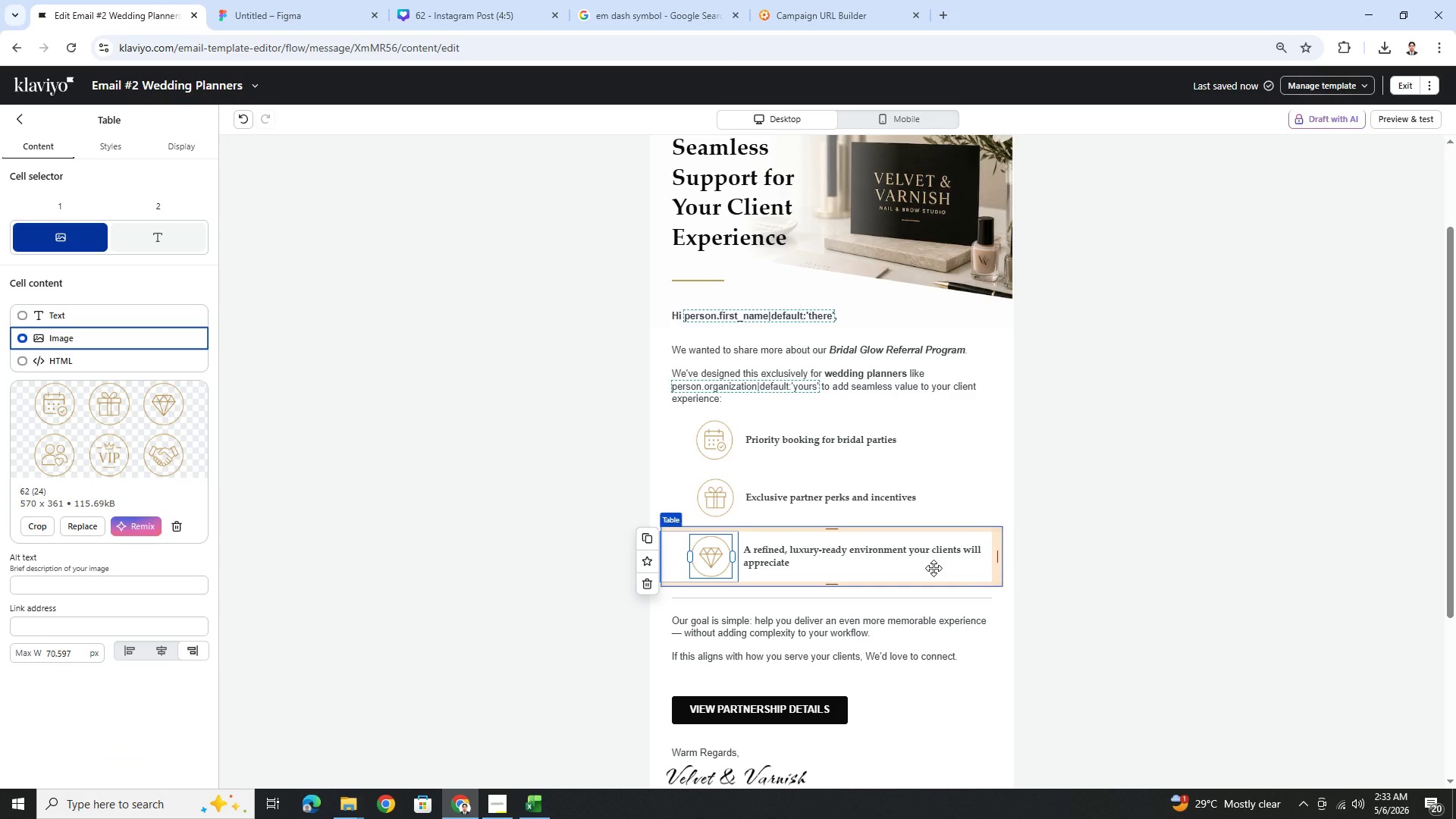 
left_click([239, 119])
 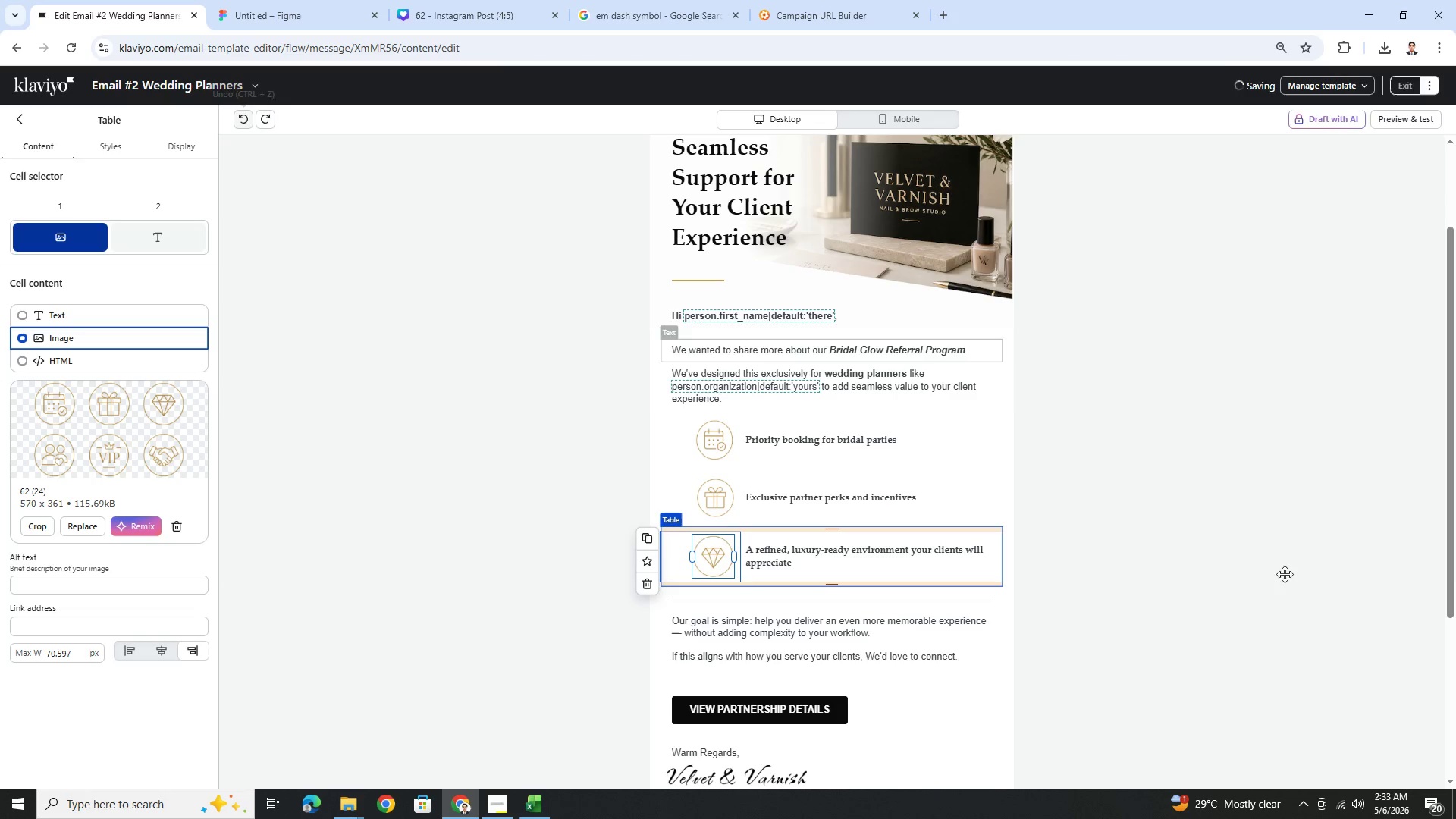 
left_click([1227, 699])
 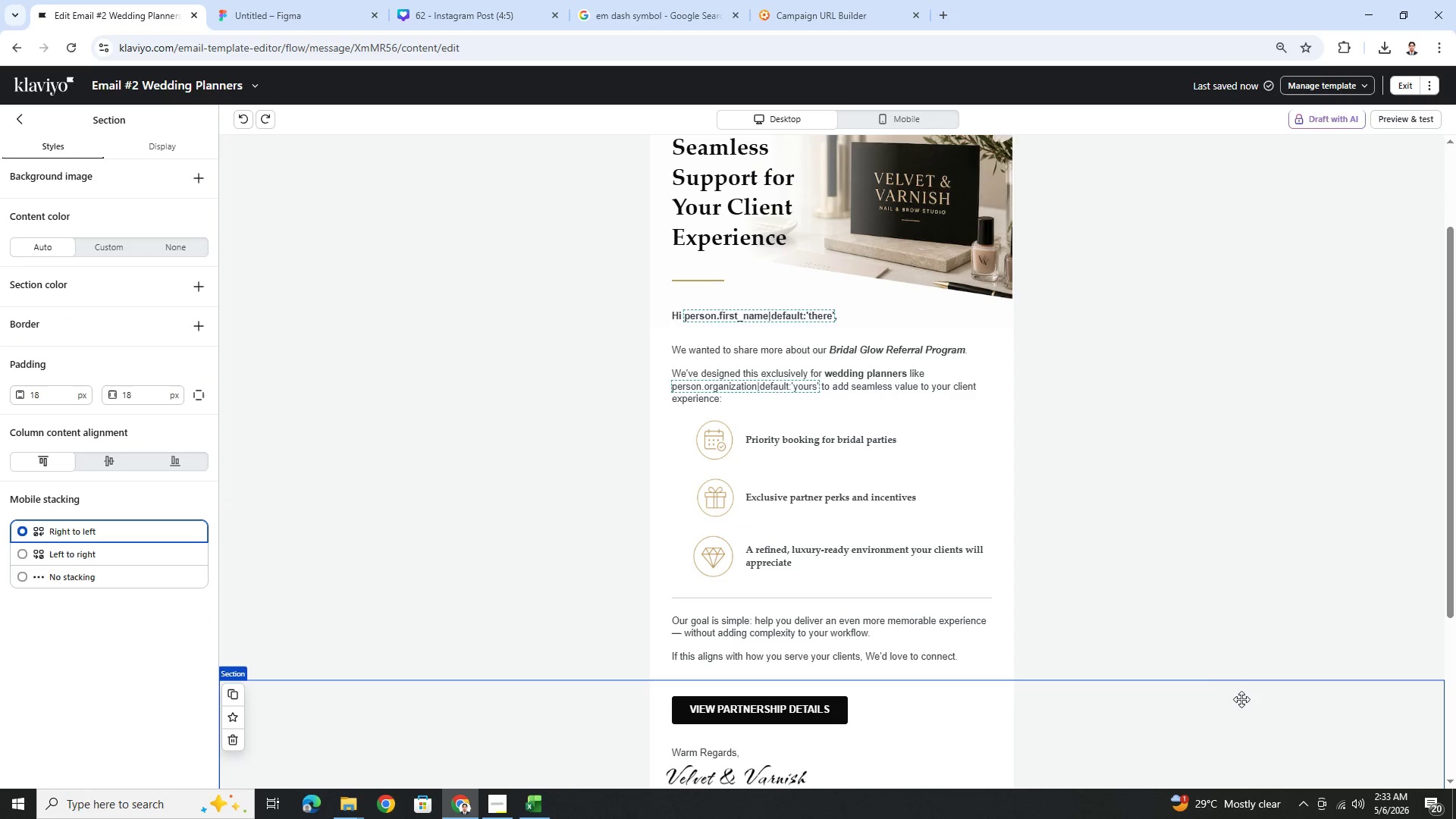 
left_click([951, 556])
 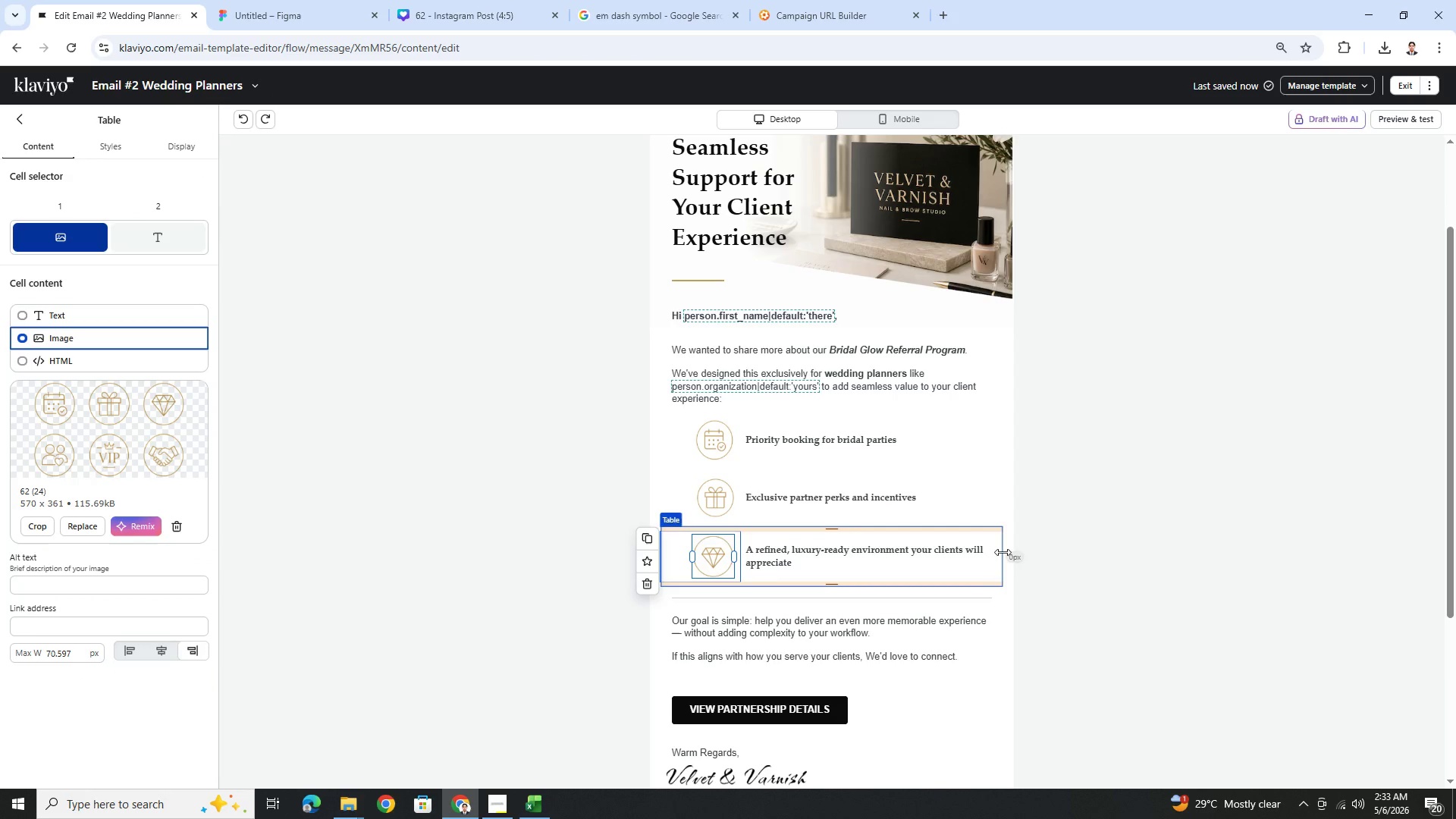 
left_click_drag(start_coordinate=[1003, 552], to_coordinate=[958, 554])
 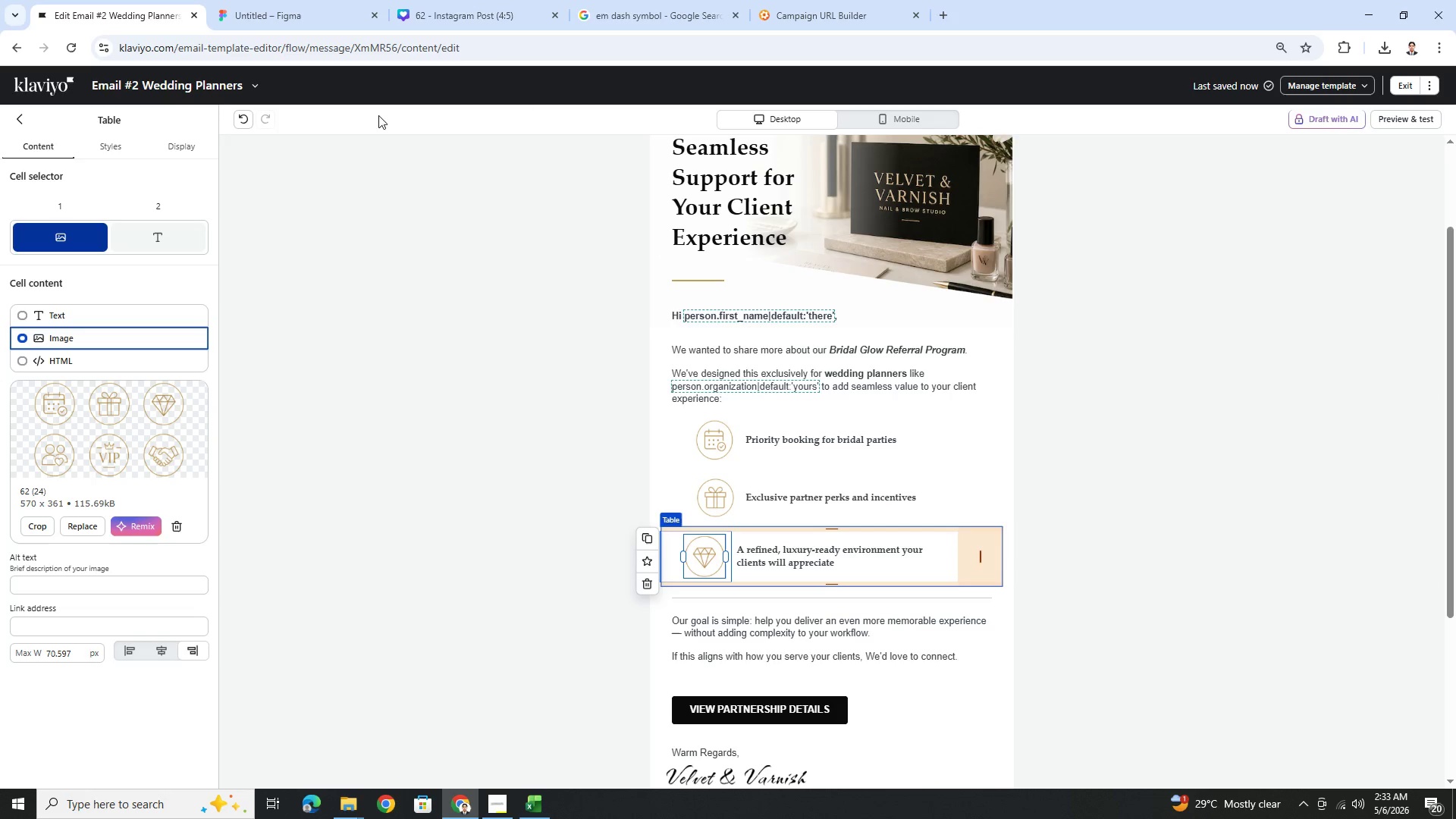 
left_click([243, 124])
 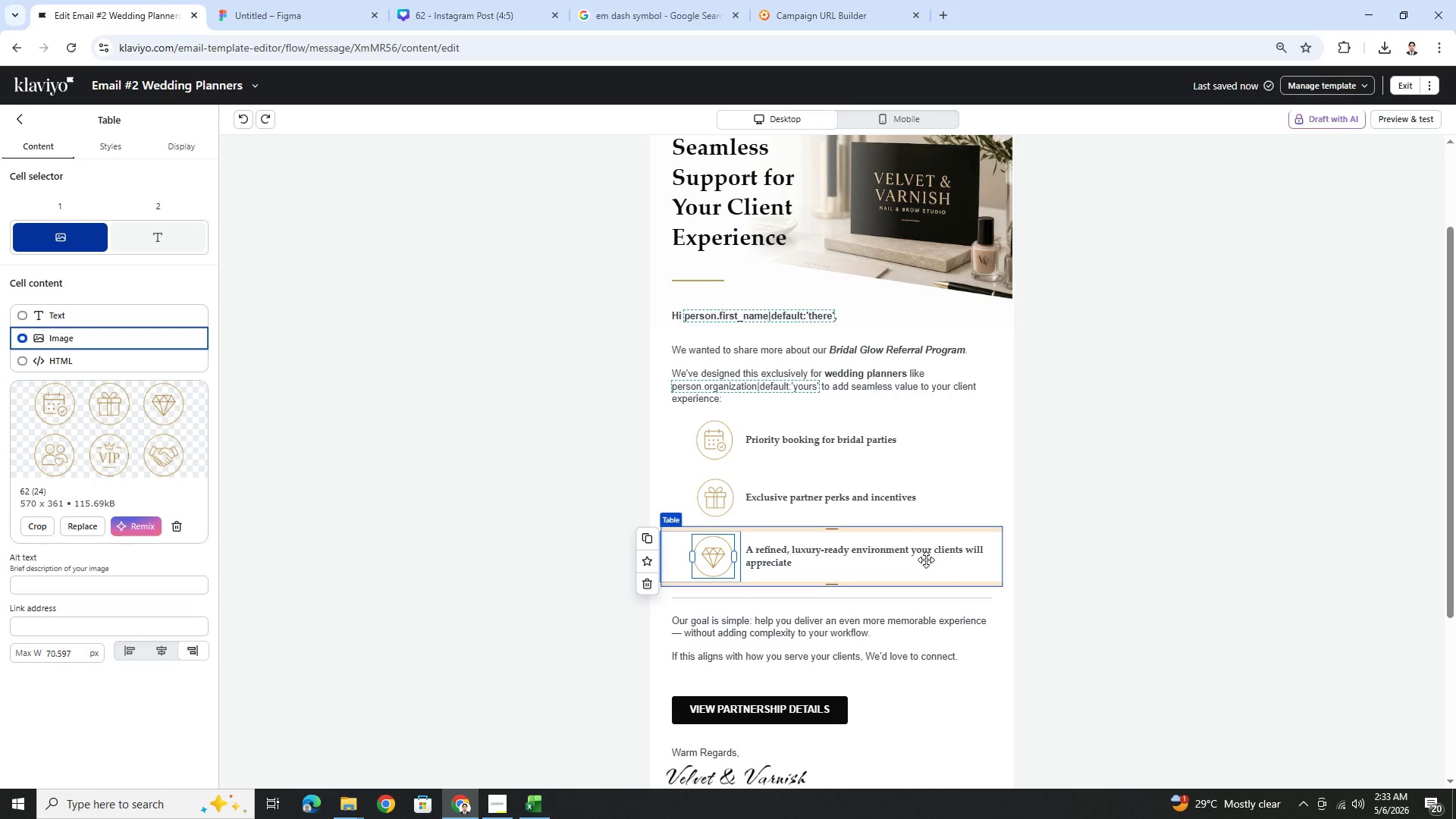 
left_click([1278, 703])
 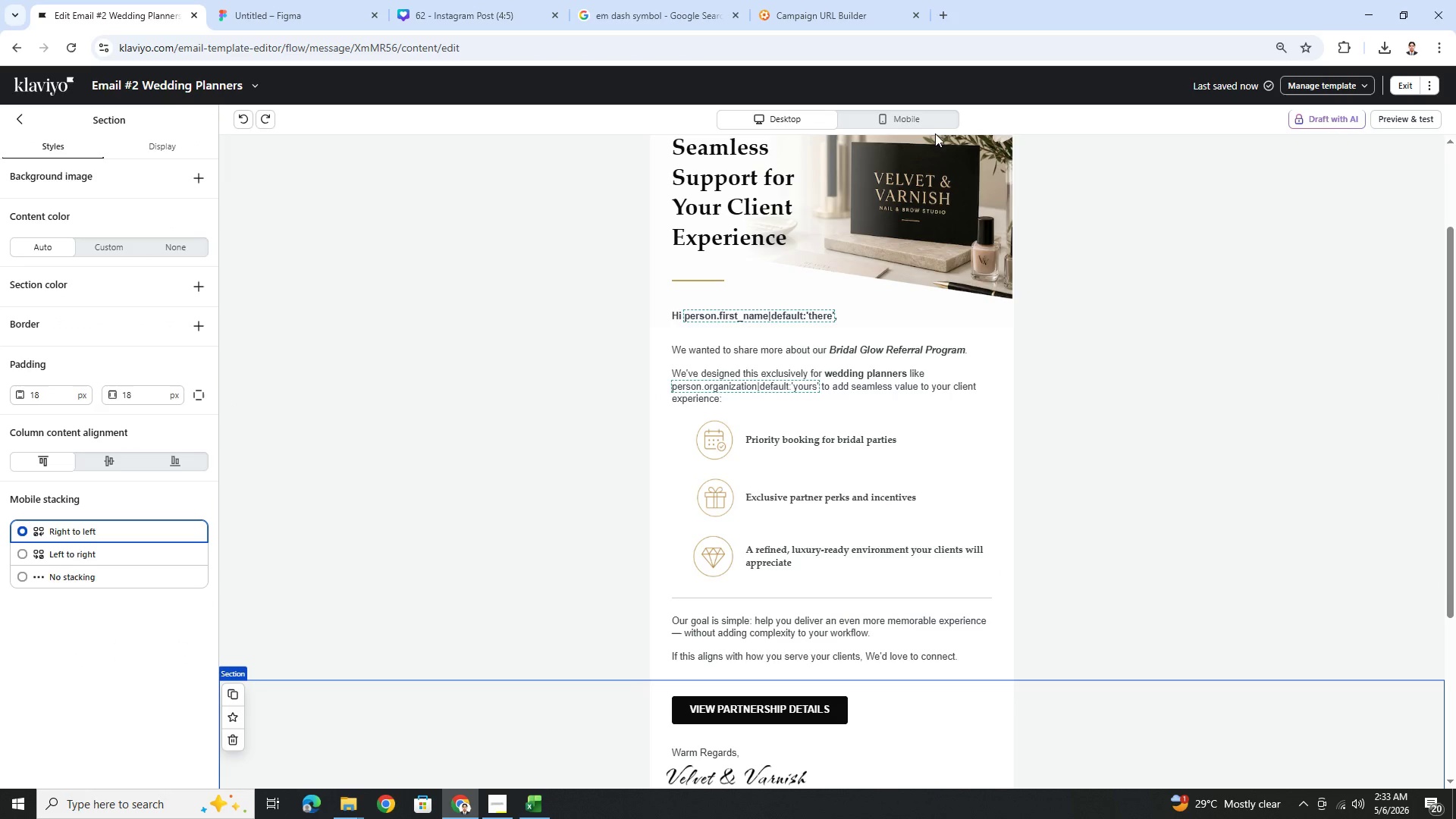 
left_click([936, 126])
 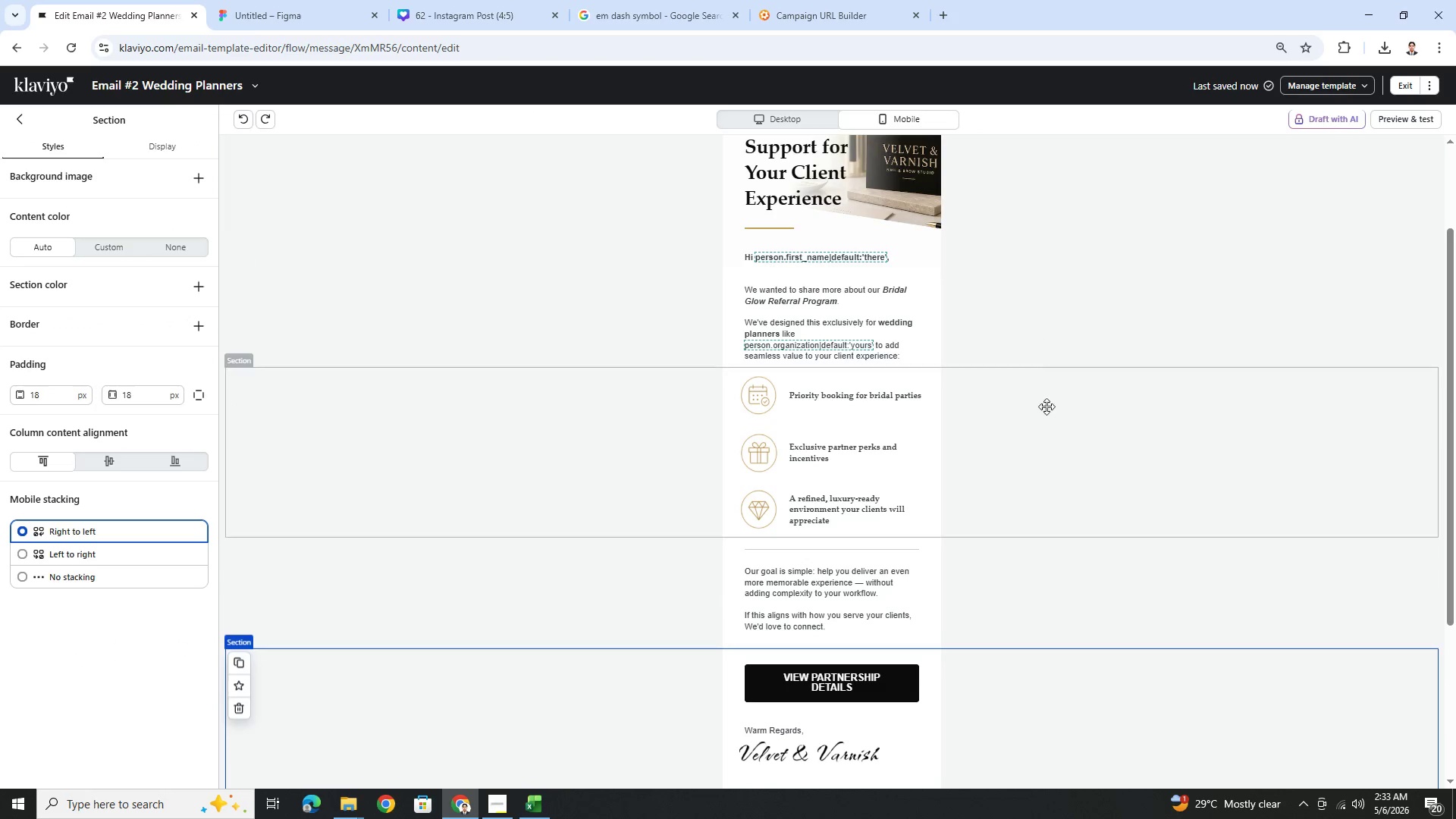 
scroll: coordinate [1044, 465], scroll_direction: down, amount: 2.0
 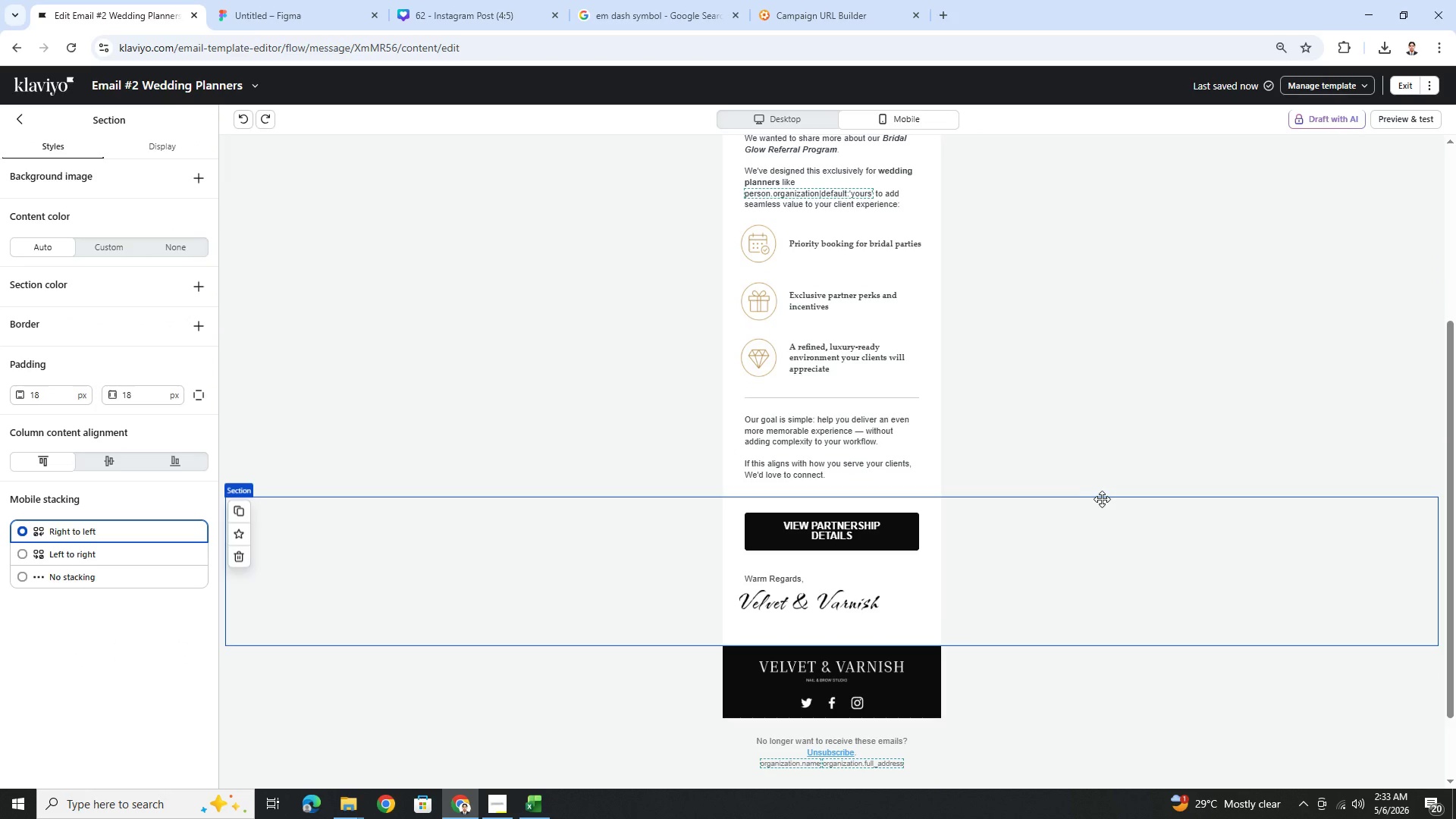 
scroll: coordinate [1119, 499], scroll_direction: up, amount: 3.0
 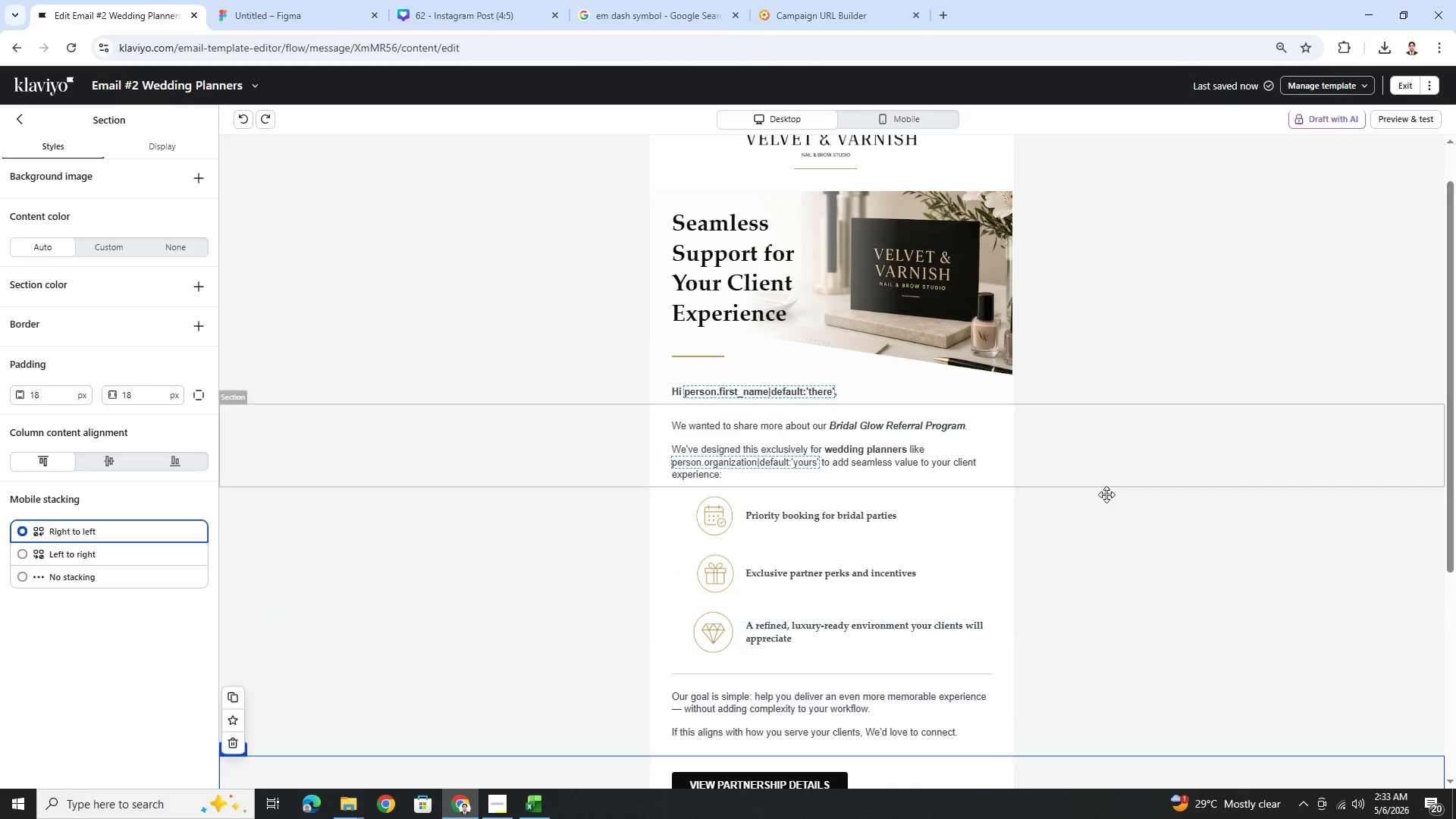 
wait(5.57)
 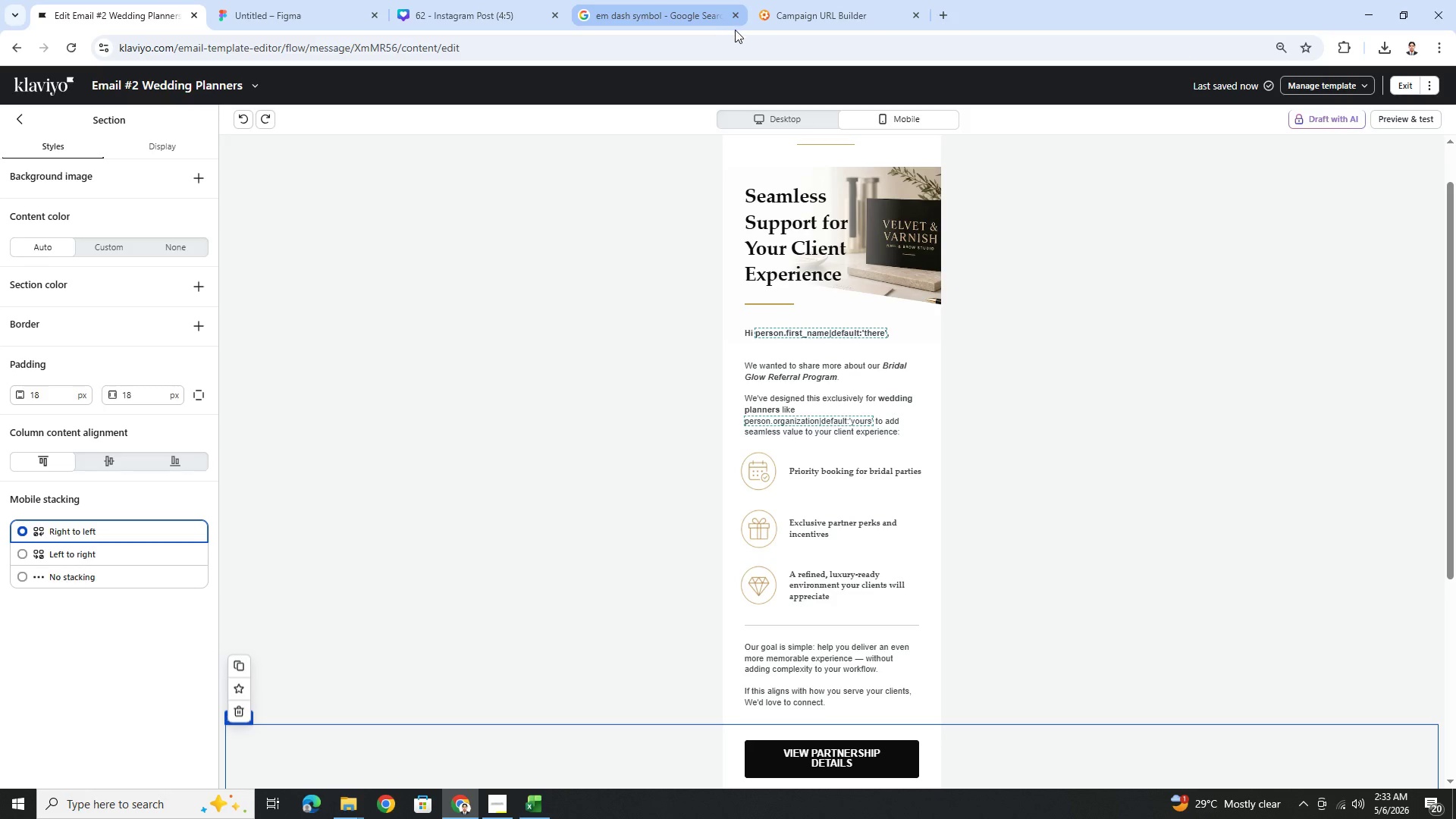 
scroll: coordinate [1126, 639], scroll_direction: down, amount: 1.0
 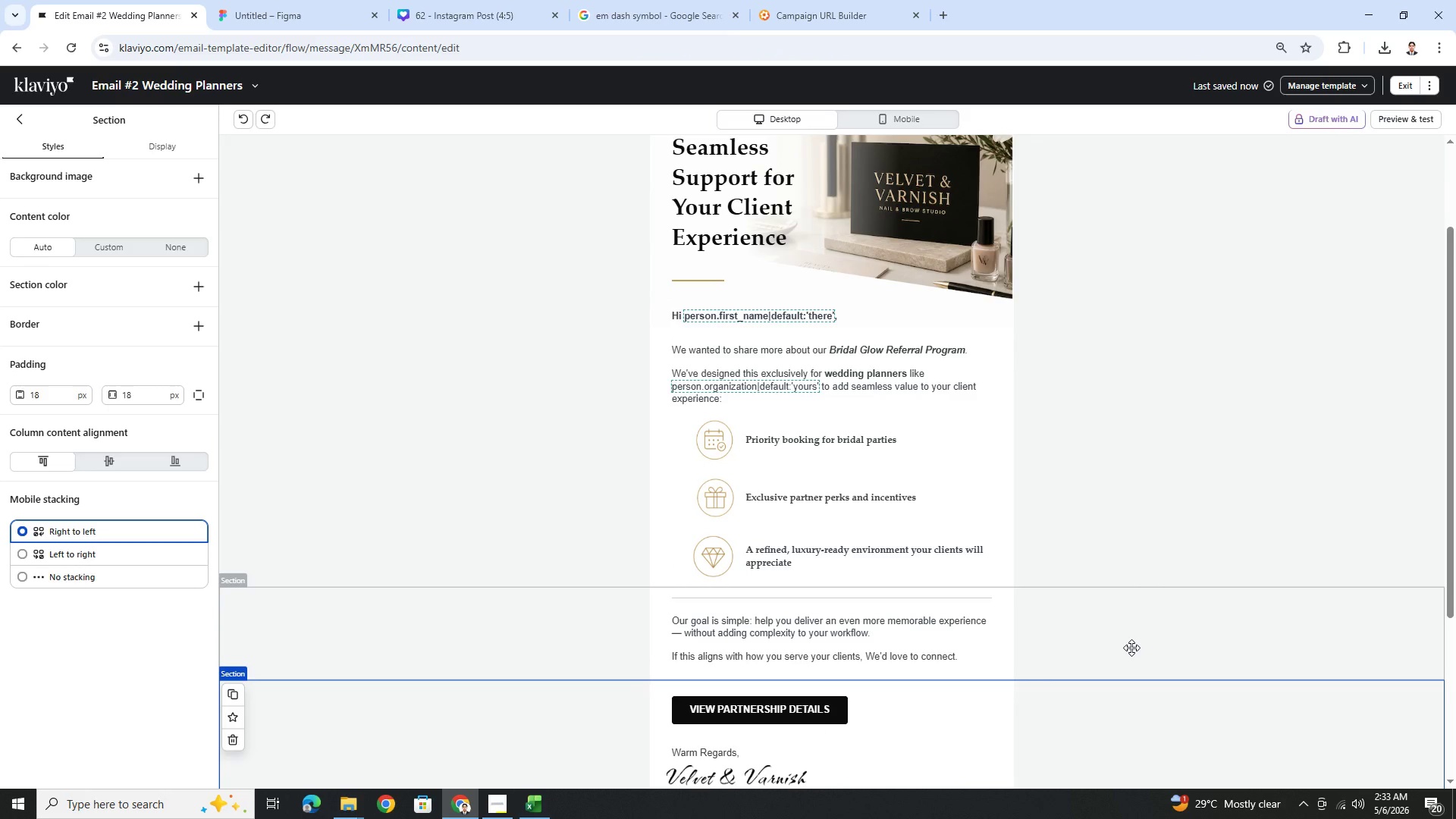 
left_click([890, 113])
 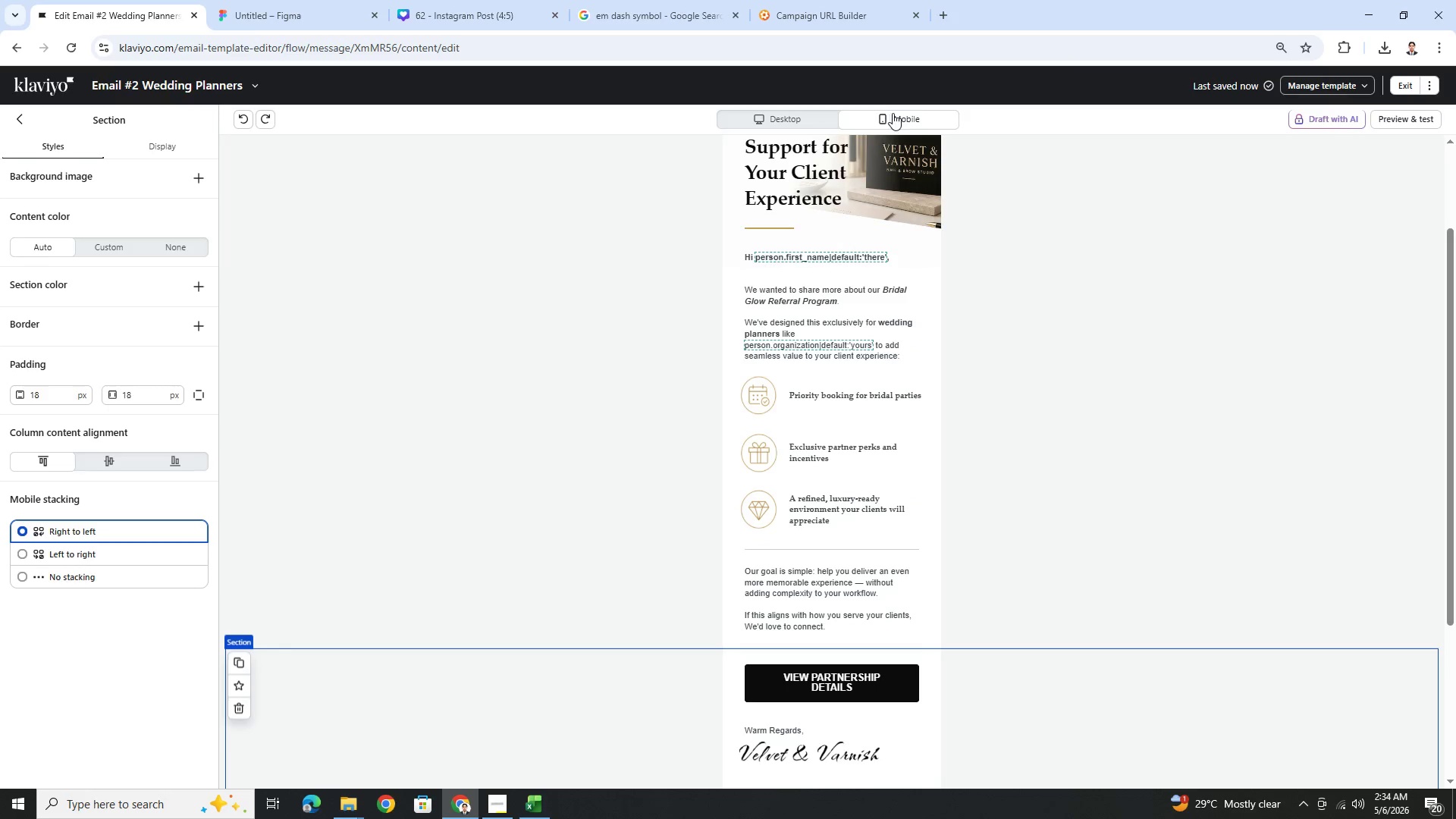 
scroll: coordinate [949, 312], scroll_direction: up, amount: 4.0
 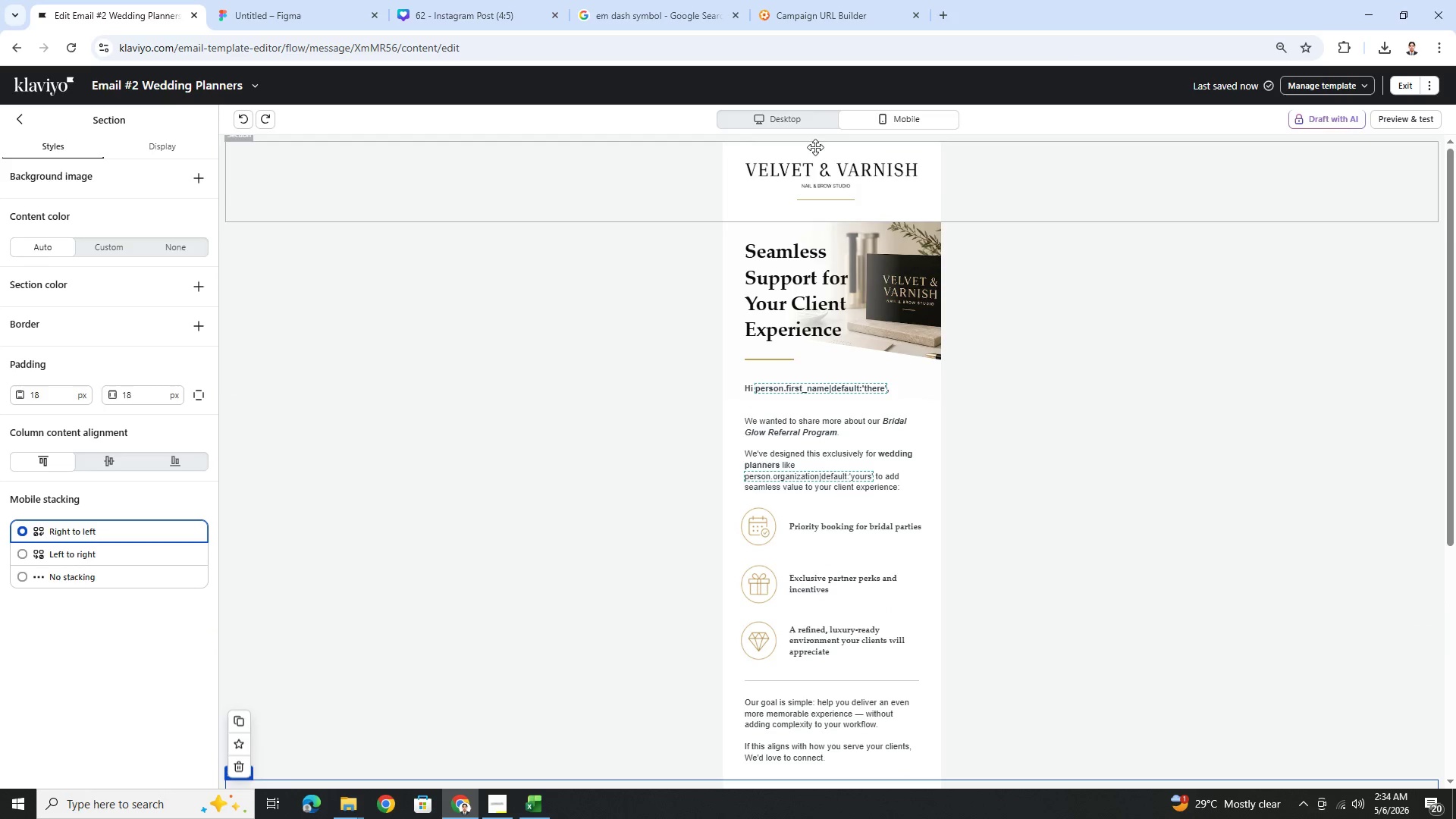 
left_click([803, 124])
 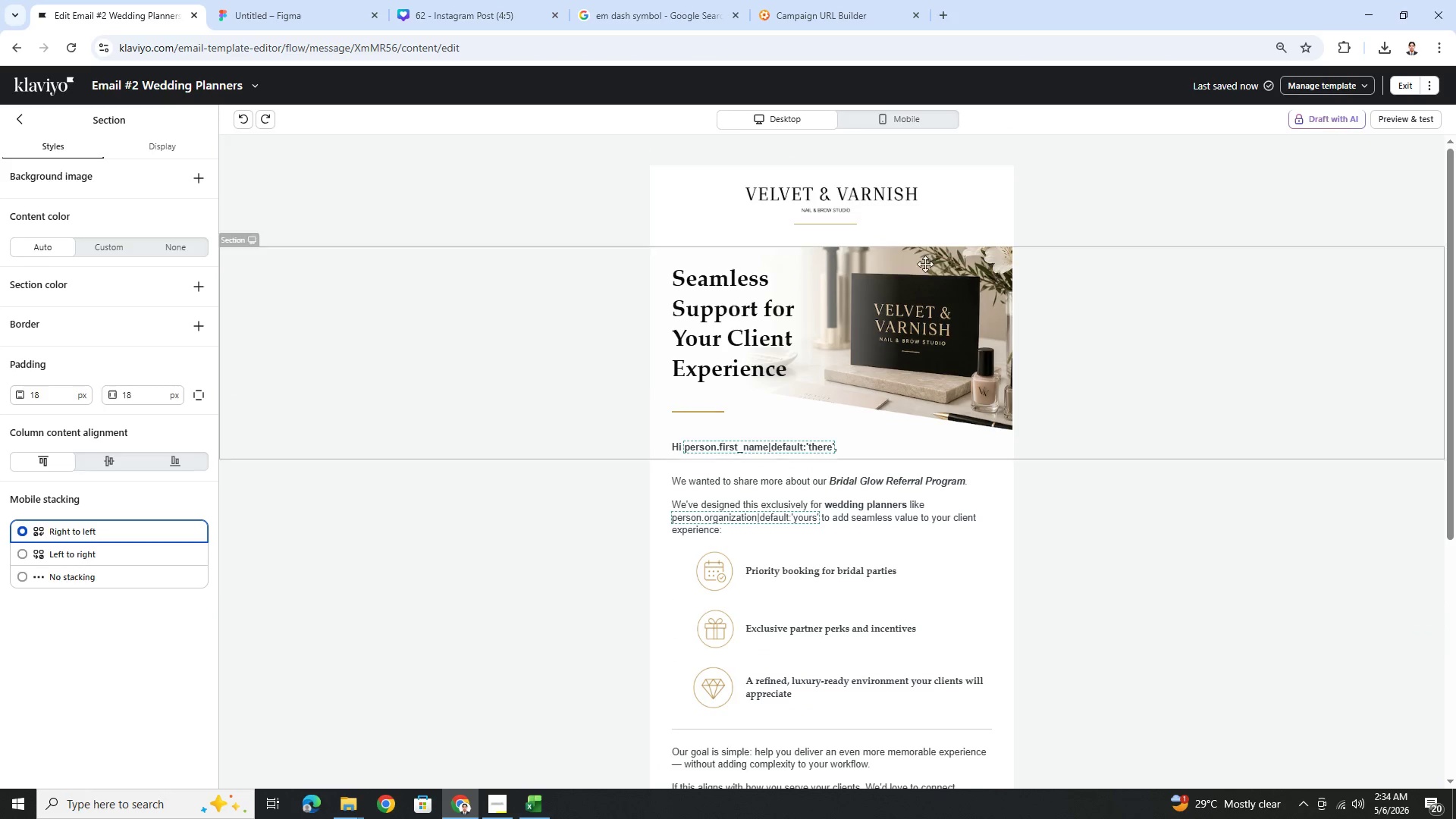 
scroll: coordinate [934, 319], scroll_direction: down, amount: 3.0
 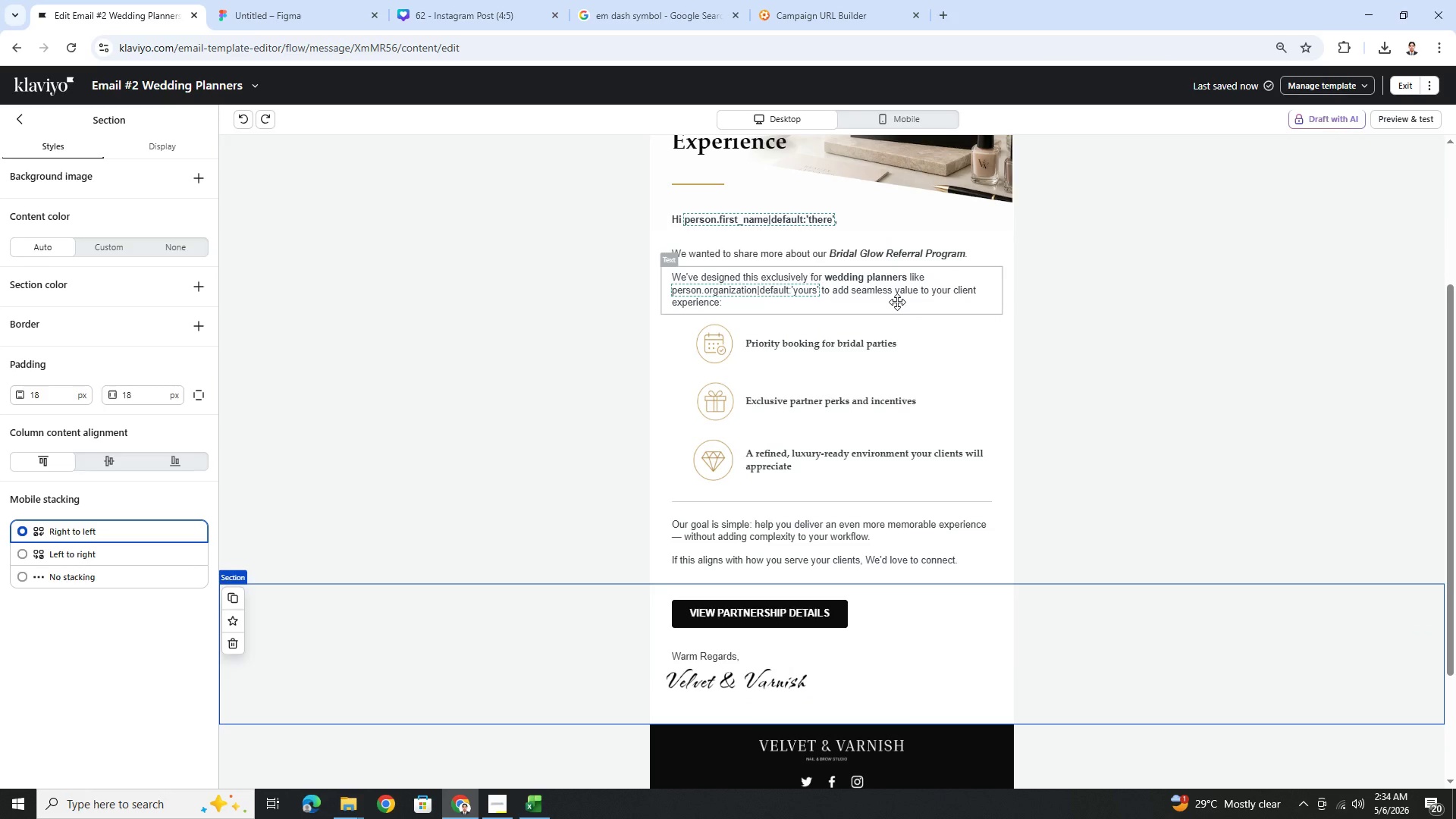 
wait(5.87)
 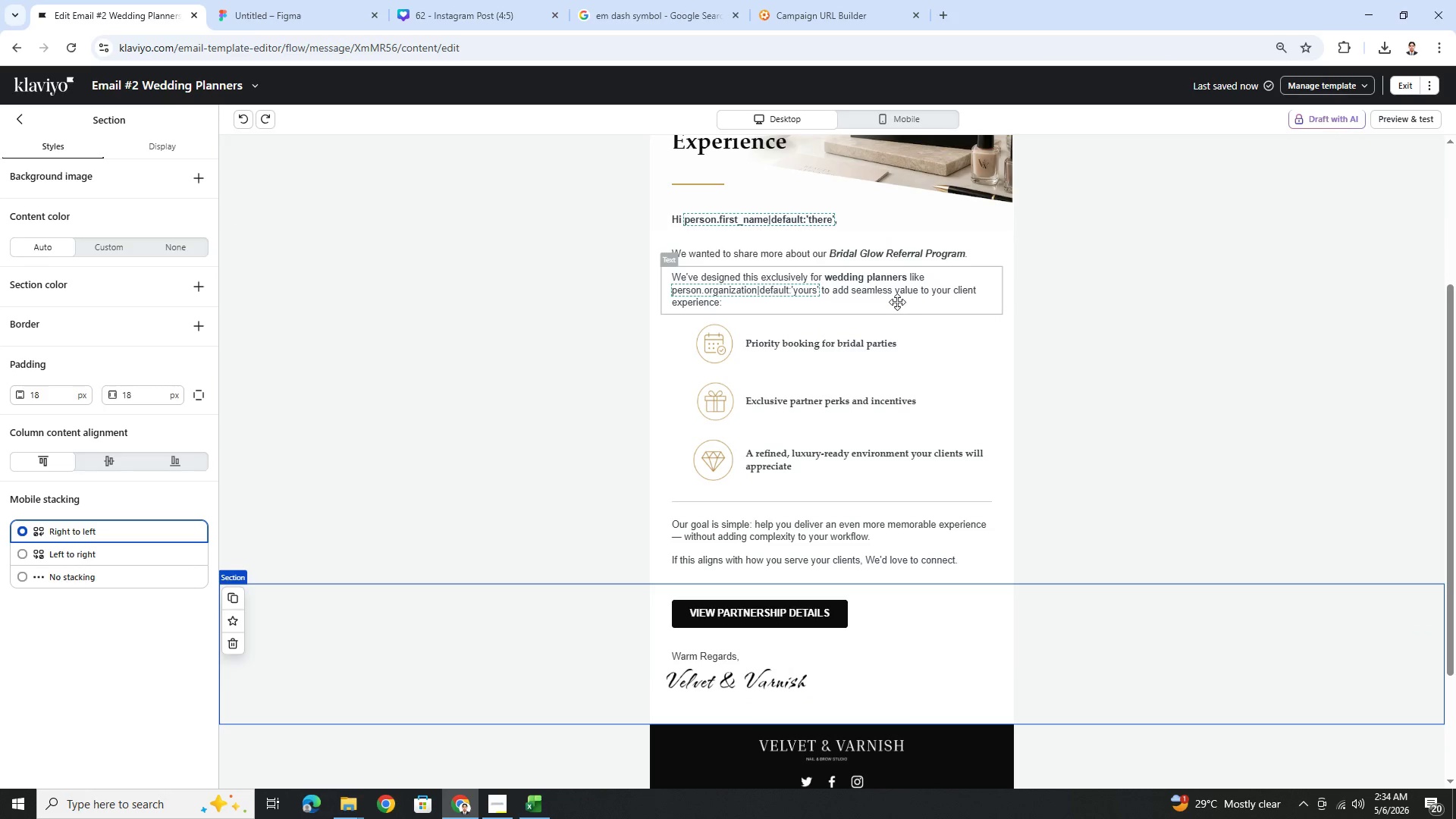 
scroll: coordinate [905, 372], scroll_direction: down, amount: 2.0
 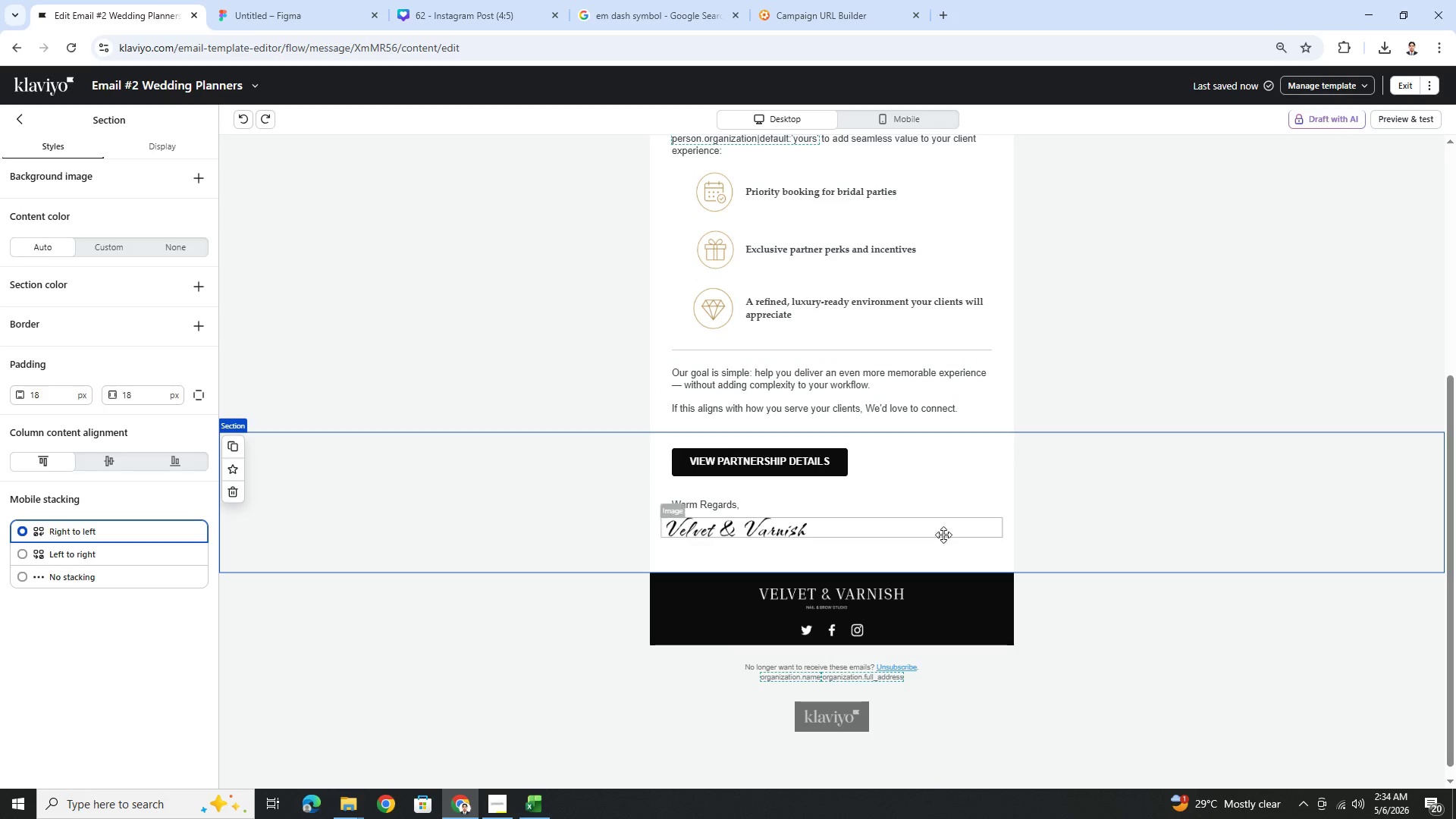 
scroll: coordinate [1084, 413], scroll_direction: up, amount: 2.0
 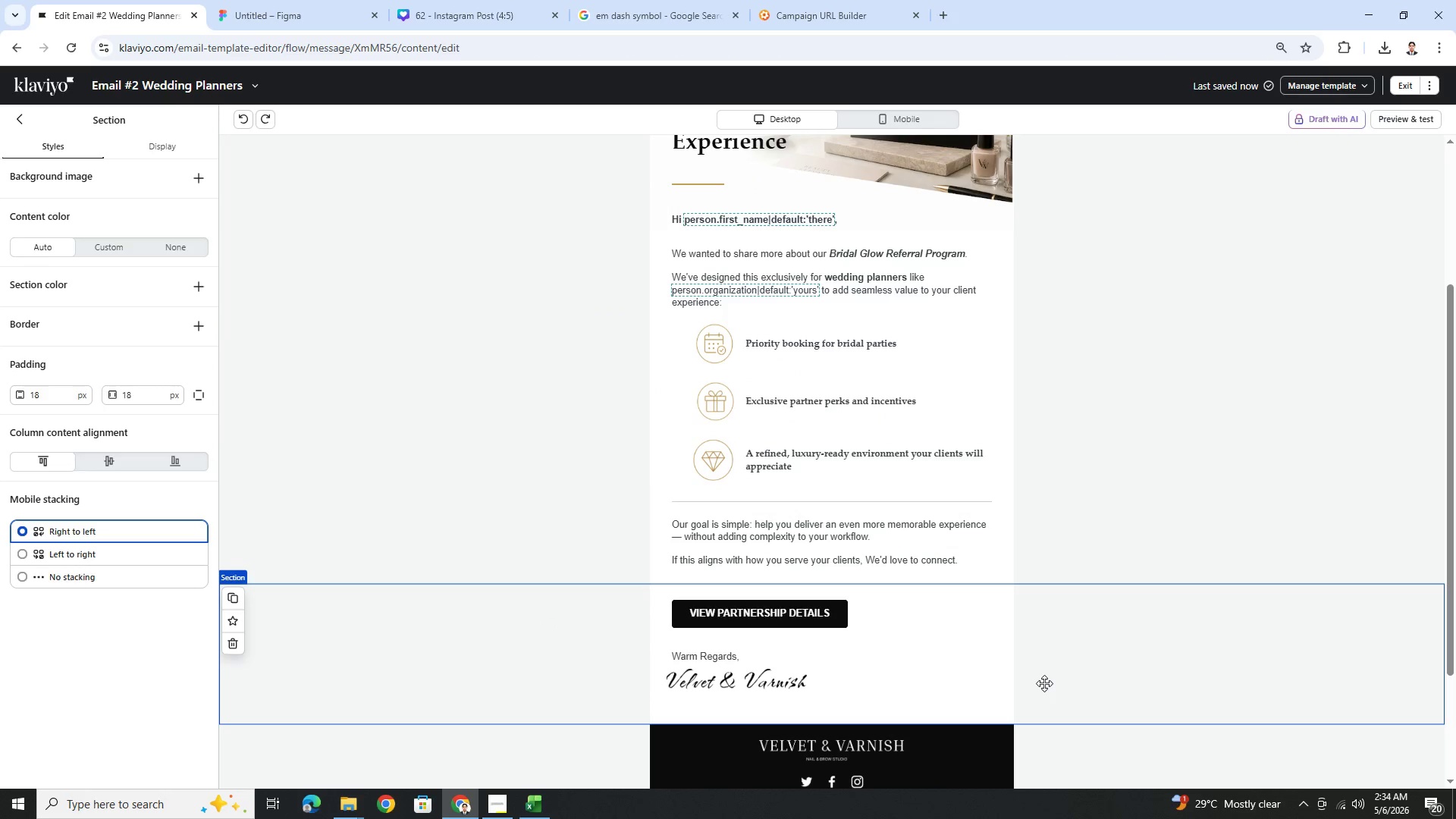 
wait(7.52)
 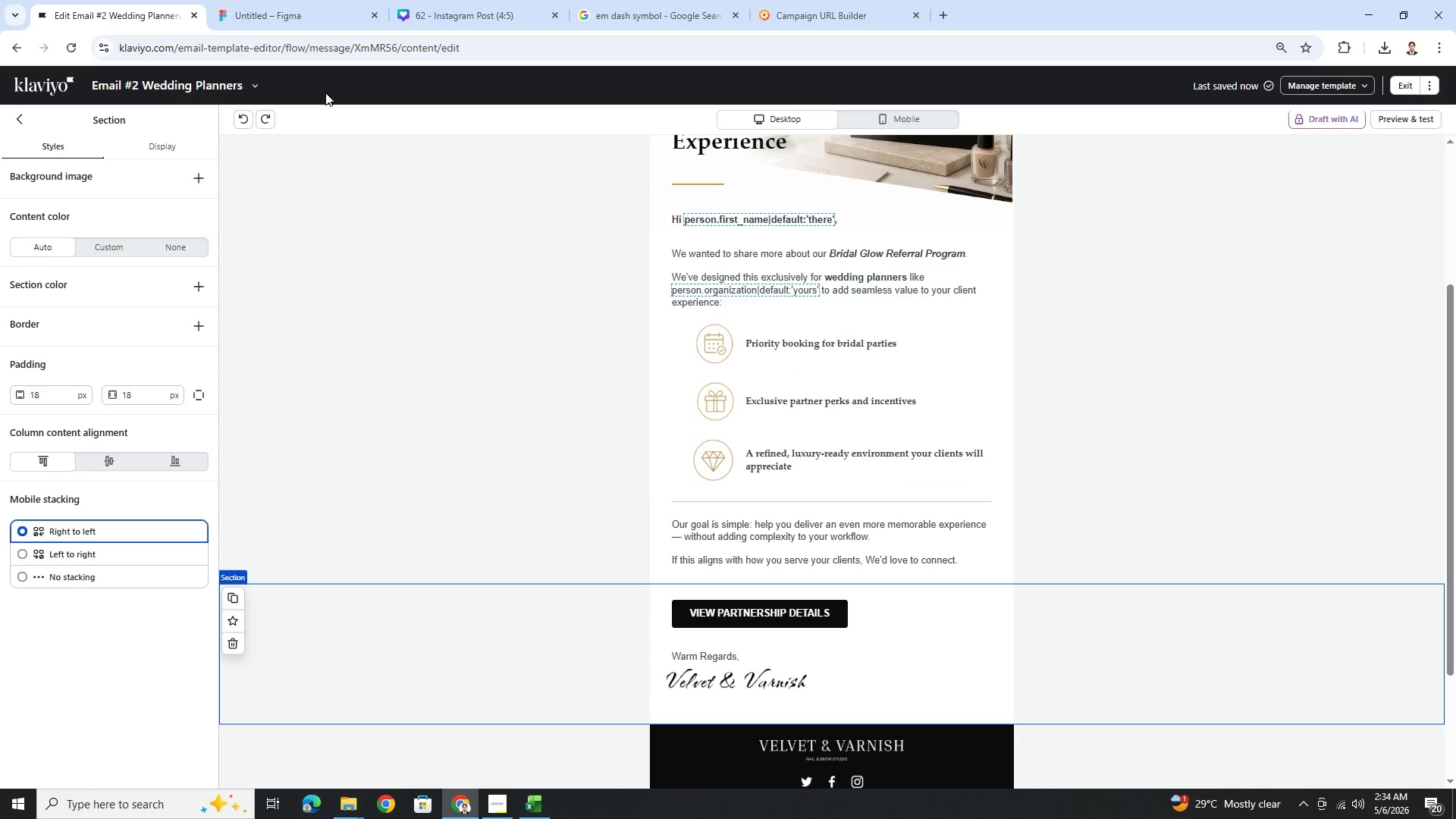 
scroll: coordinate [620, 273], scroll_direction: up, amount: 4.0
 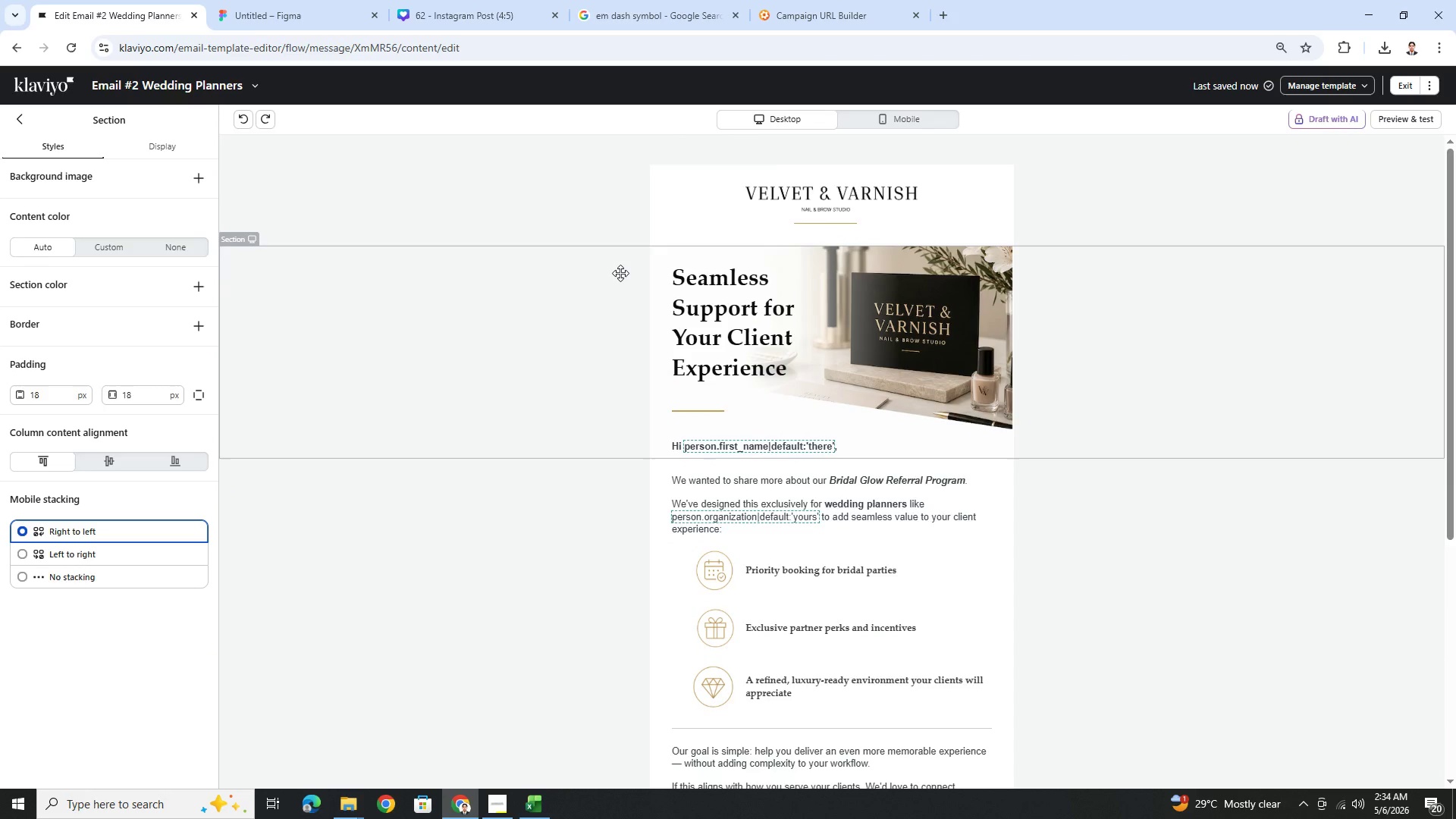 
scroll: coordinate [976, 525], scroll_direction: down, amount: 5.0
 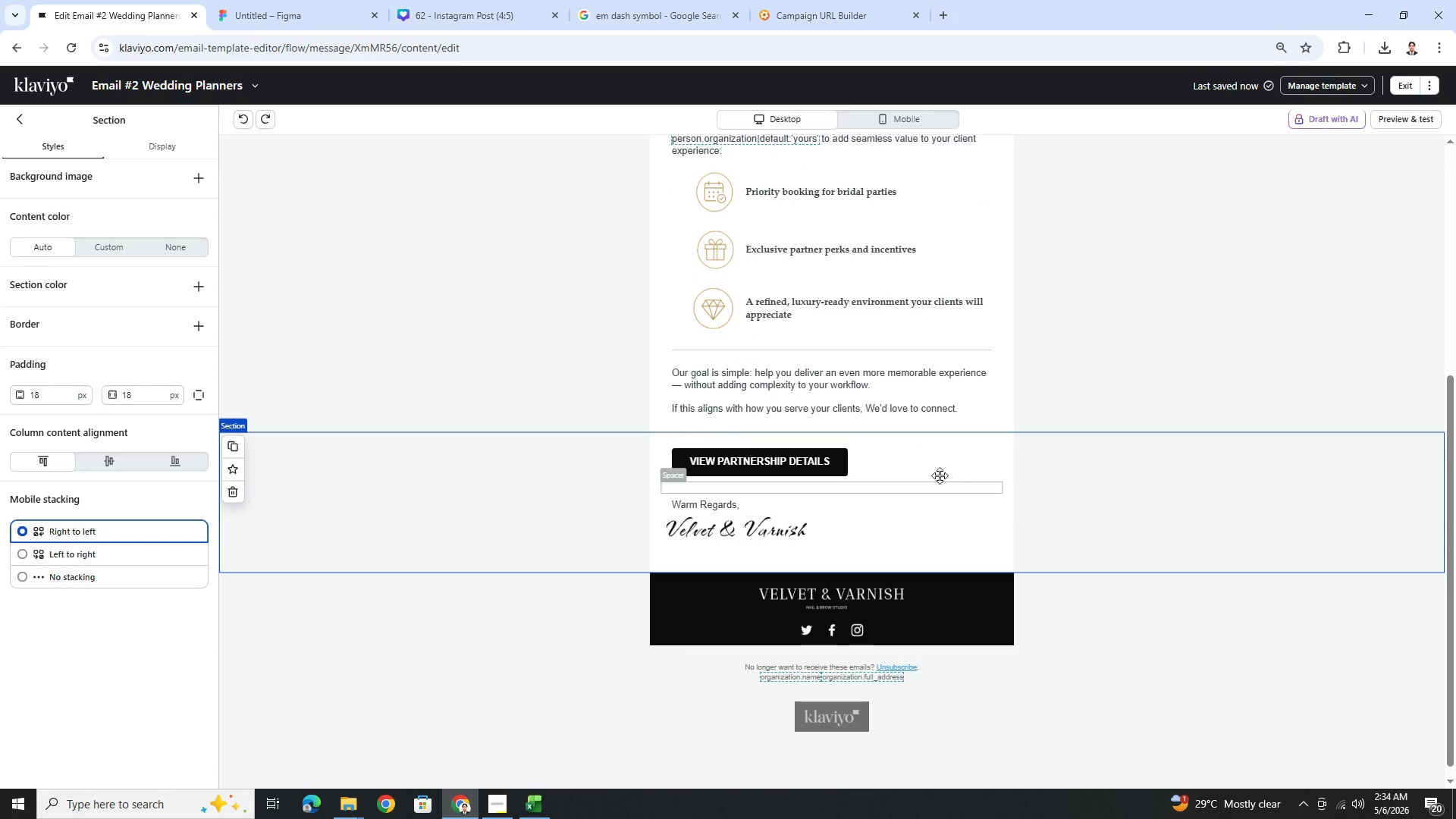 
left_click([902, 444])
 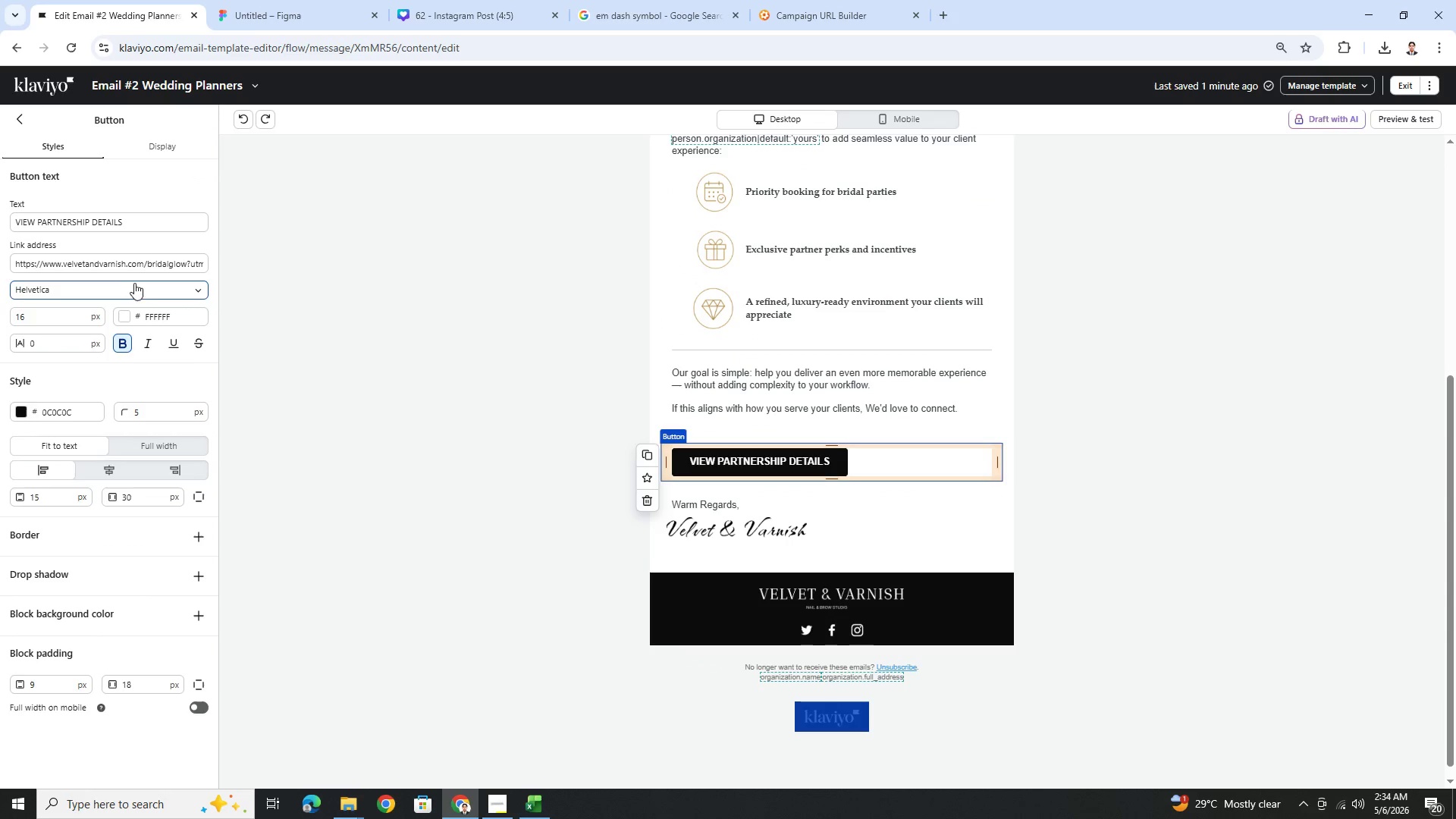 
left_click_drag(start_coordinate=[143, 266], to_coordinate=[321, 275])
 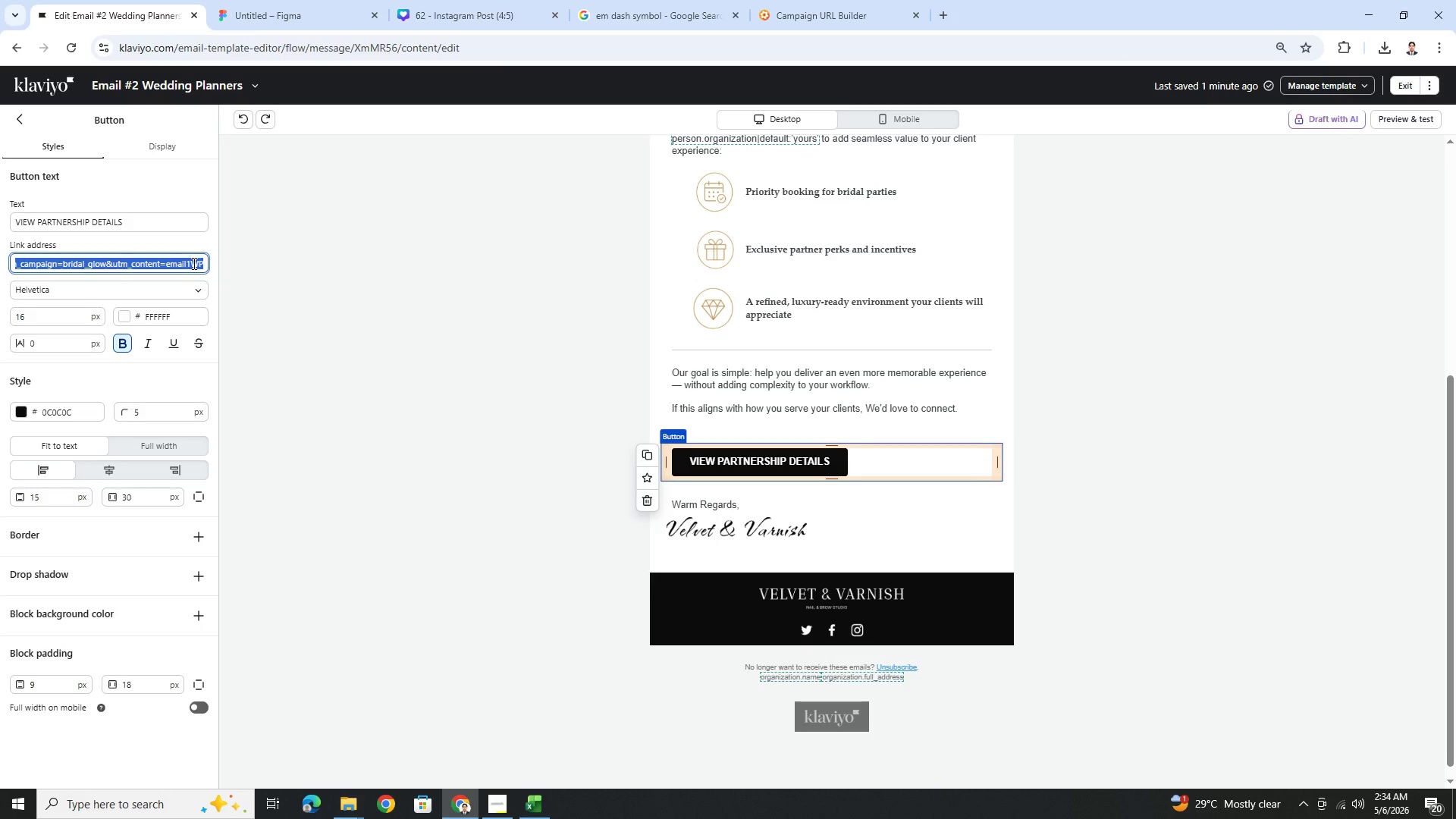 
left_click([191, 263])
 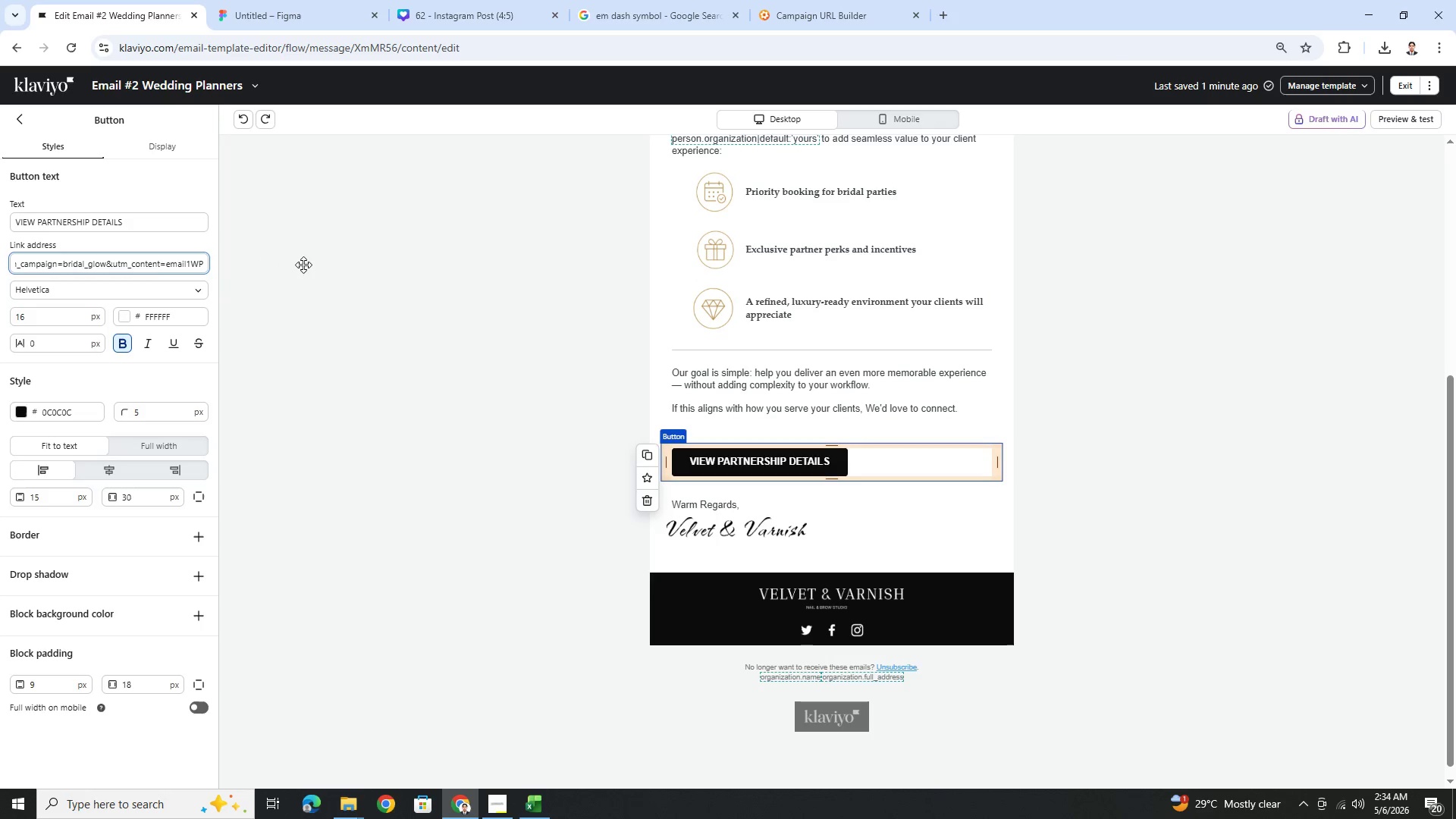 
key(Backspace)
 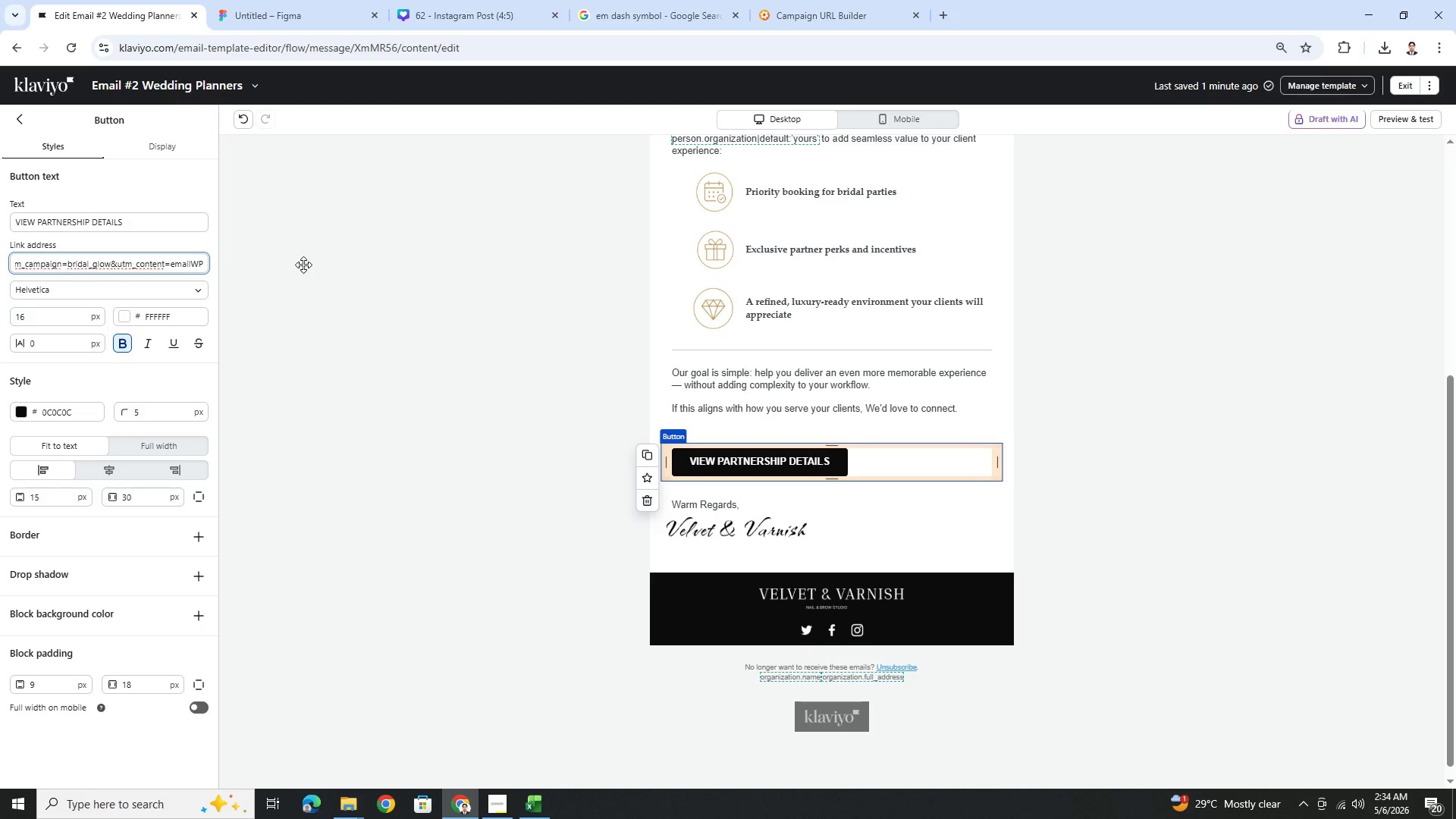 
key(2)
 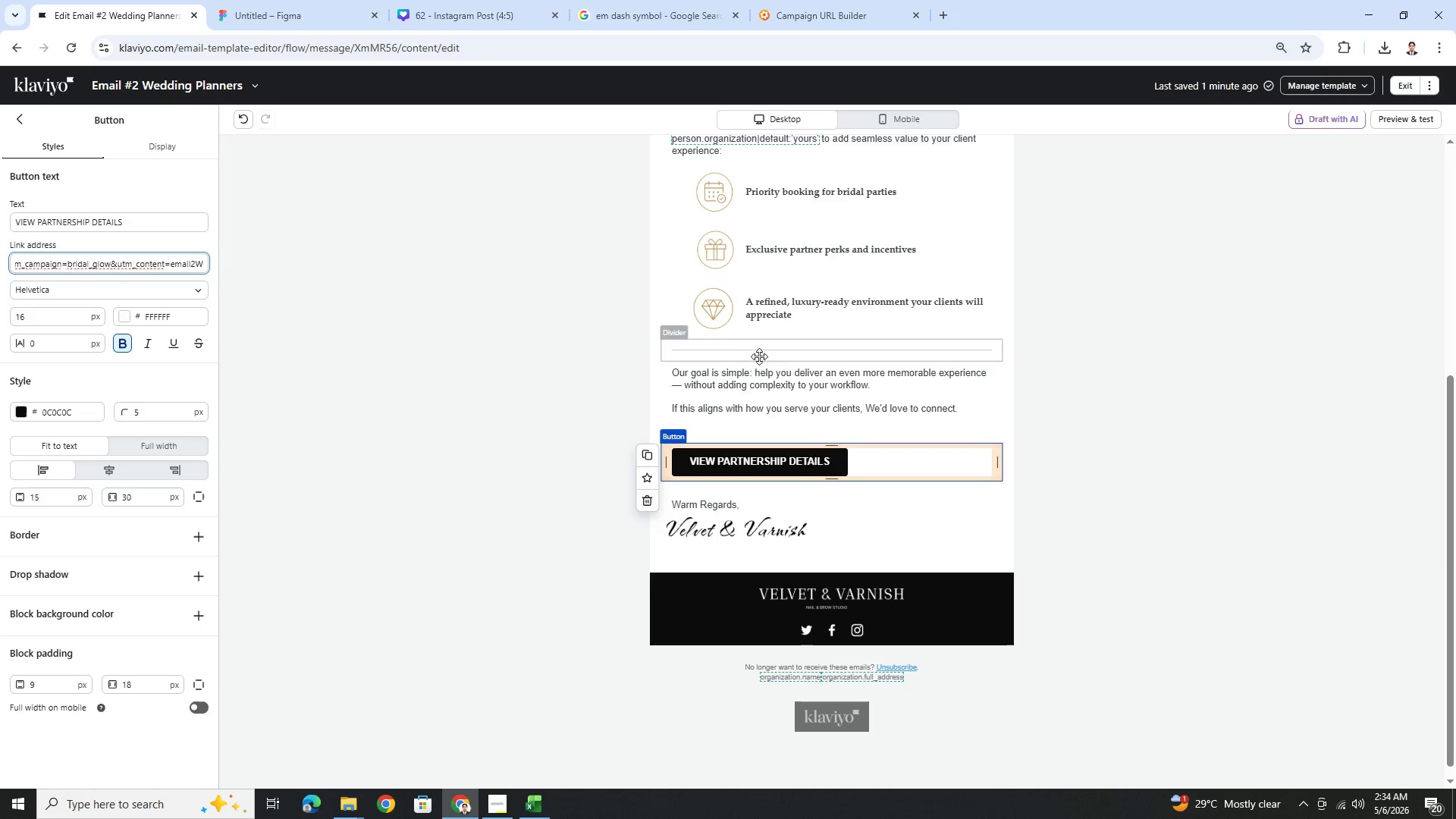 
left_click([1210, 506])
 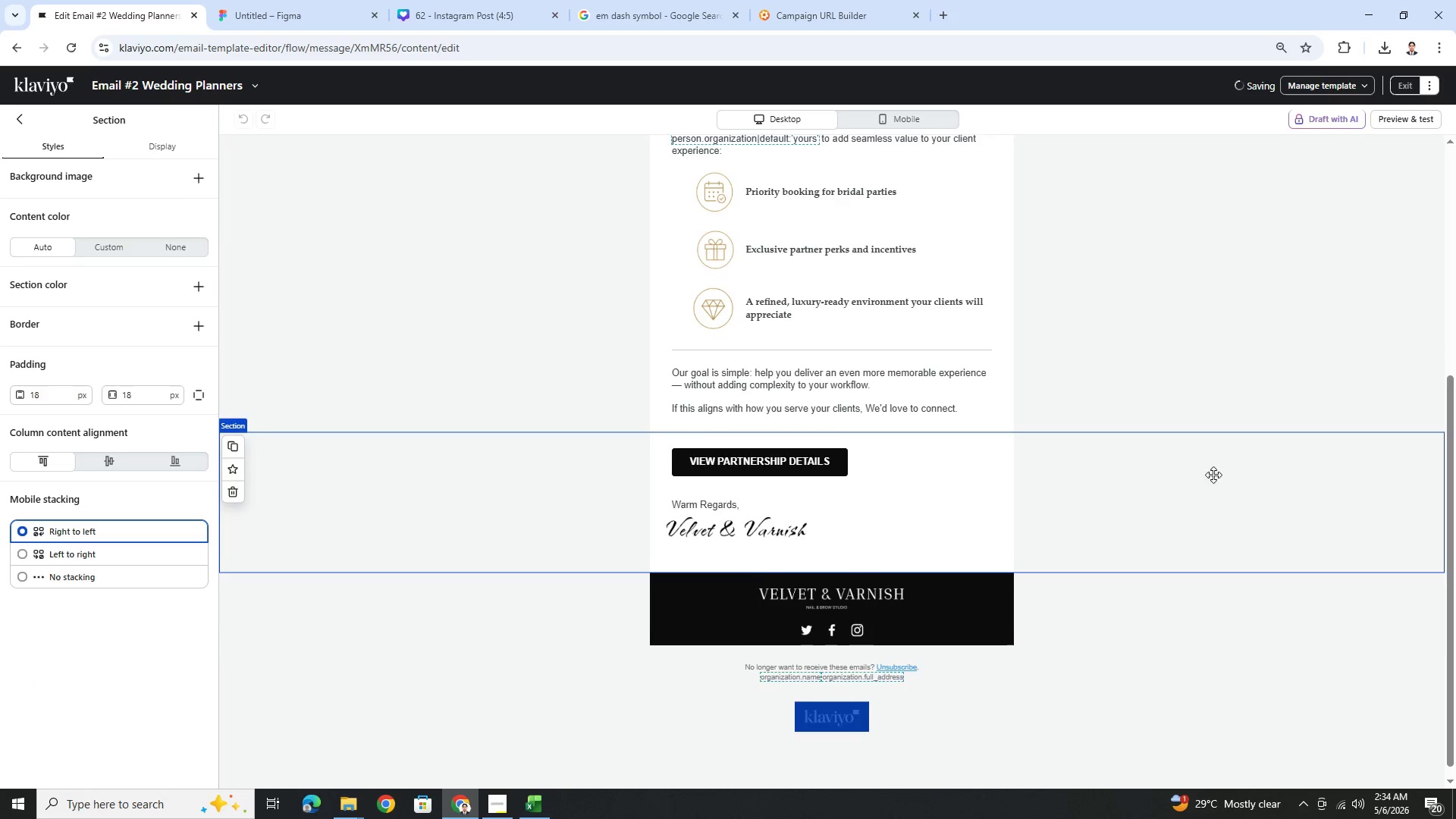 
scroll: coordinate [1230, 469], scroll_direction: up, amount: 4.0
 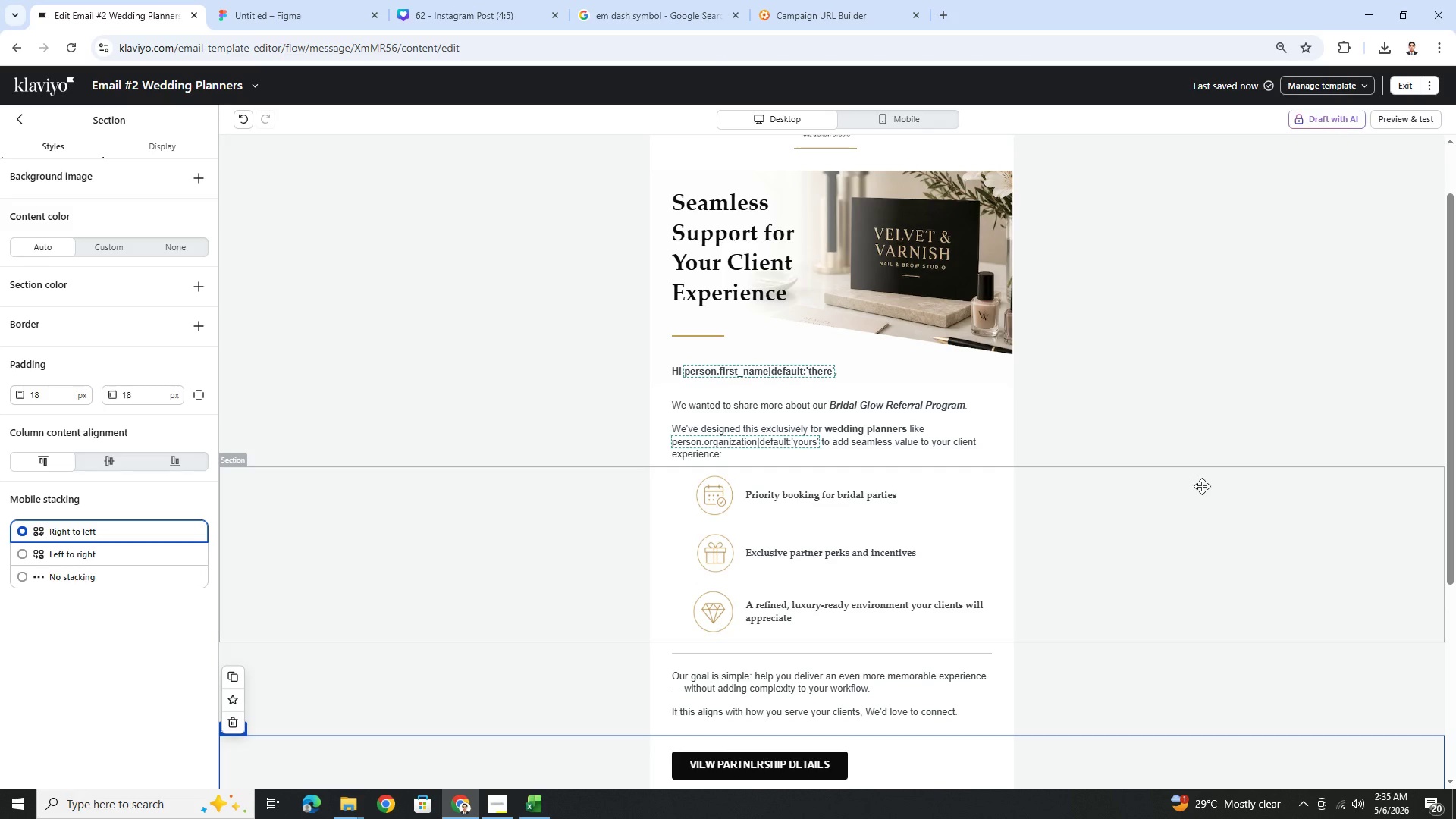 
wait(55.09)
 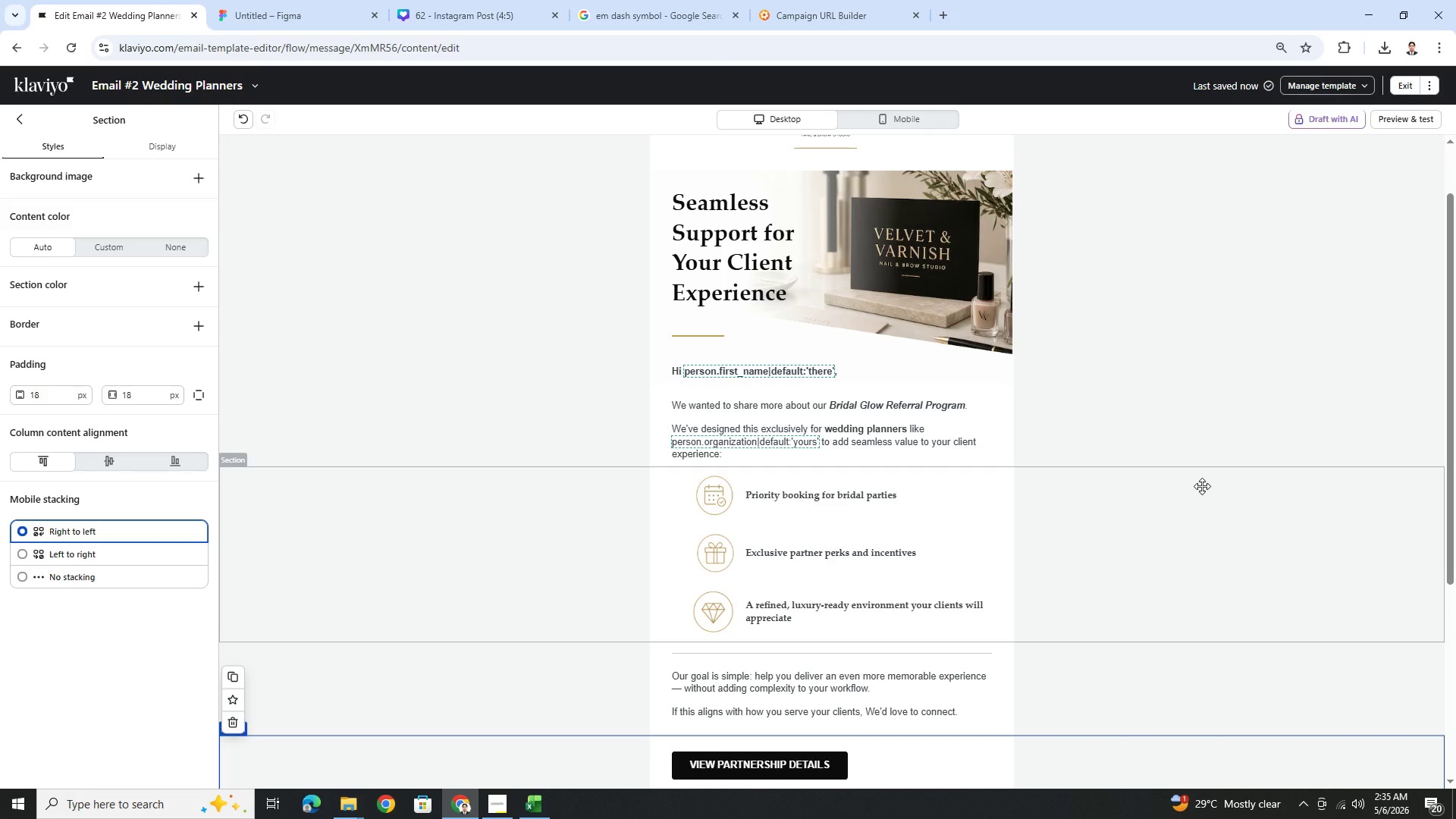 
scroll: coordinate [1123, 374], scroll_direction: up, amount: 4.0
 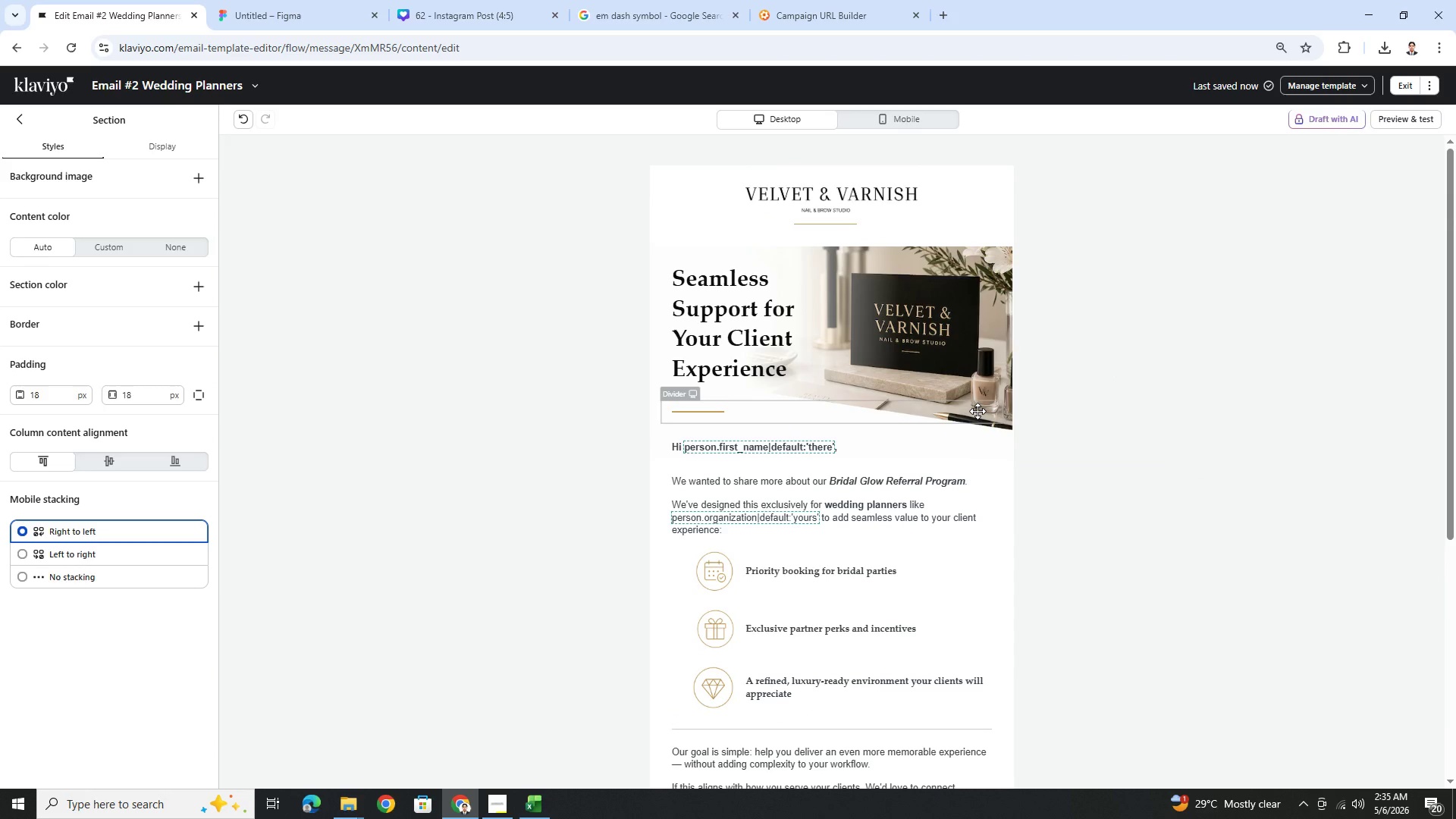 
left_click([977, 411])
 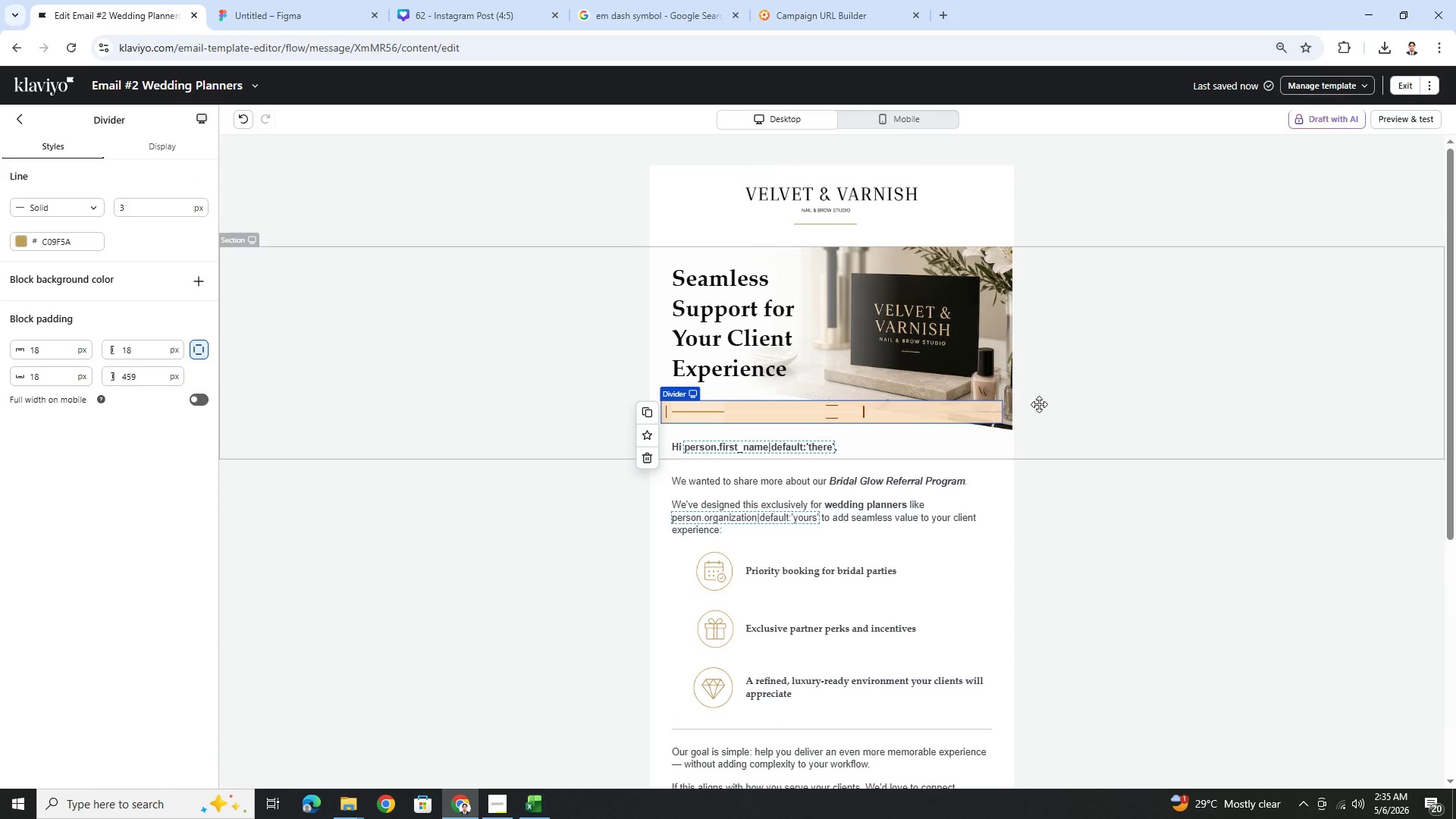 
left_click([1251, 388])
 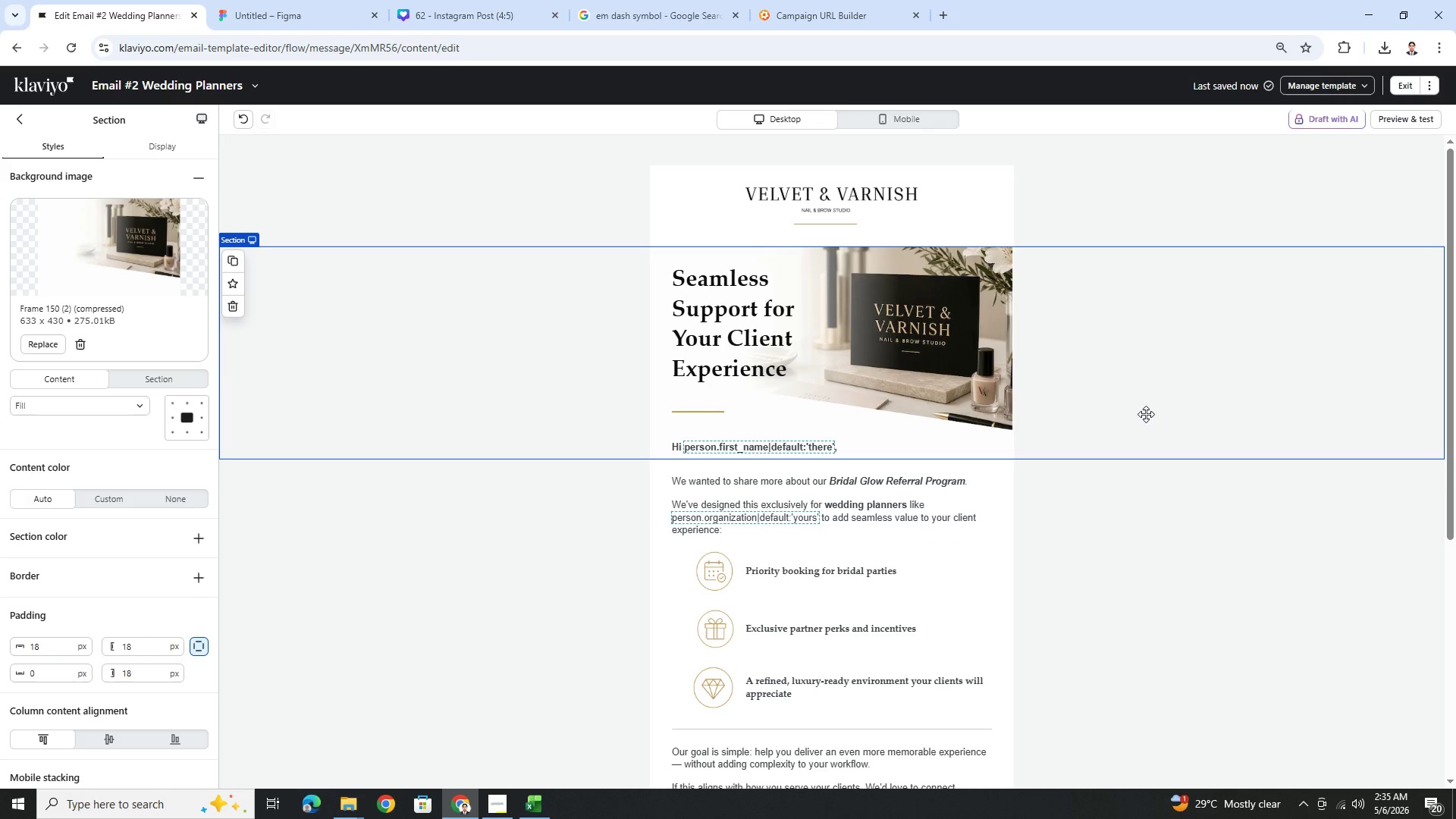 
wait(17.34)
 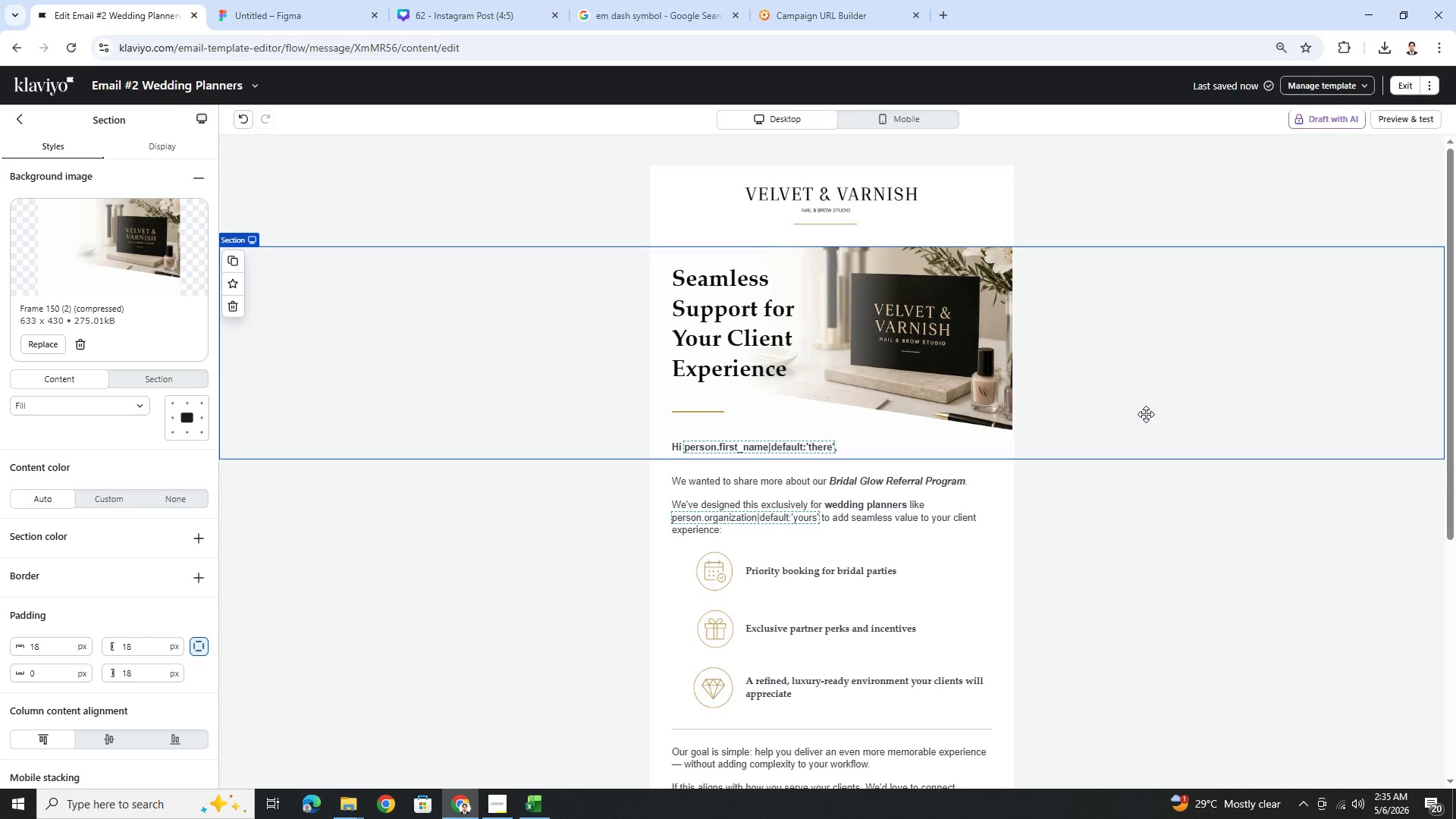 
scroll: coordinate [1144, 418], scroll_direction: down, amount: 4.0
 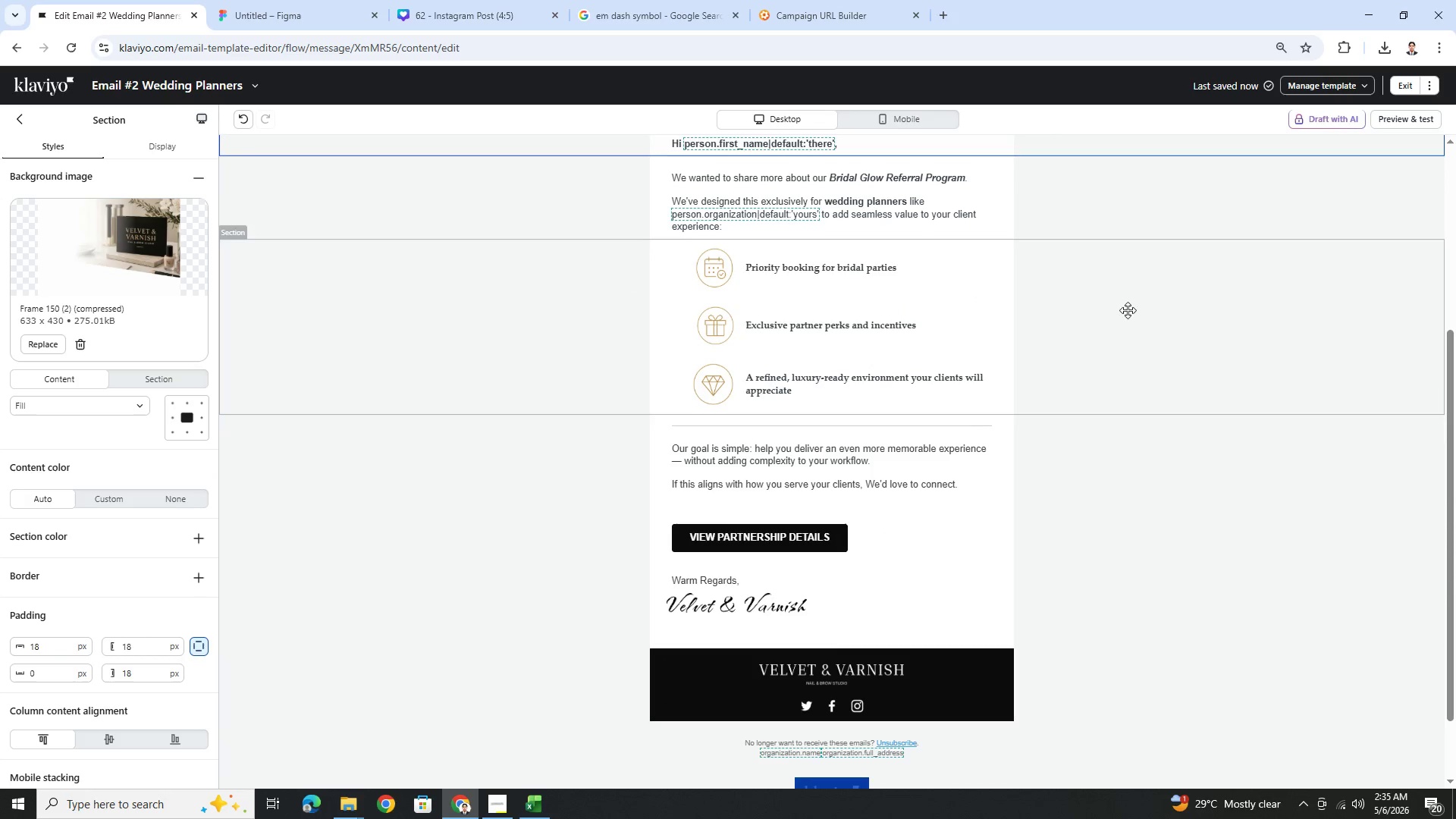 
scroll: coordinate [1133, 312], scroll_direction: up, amount: 2.0
 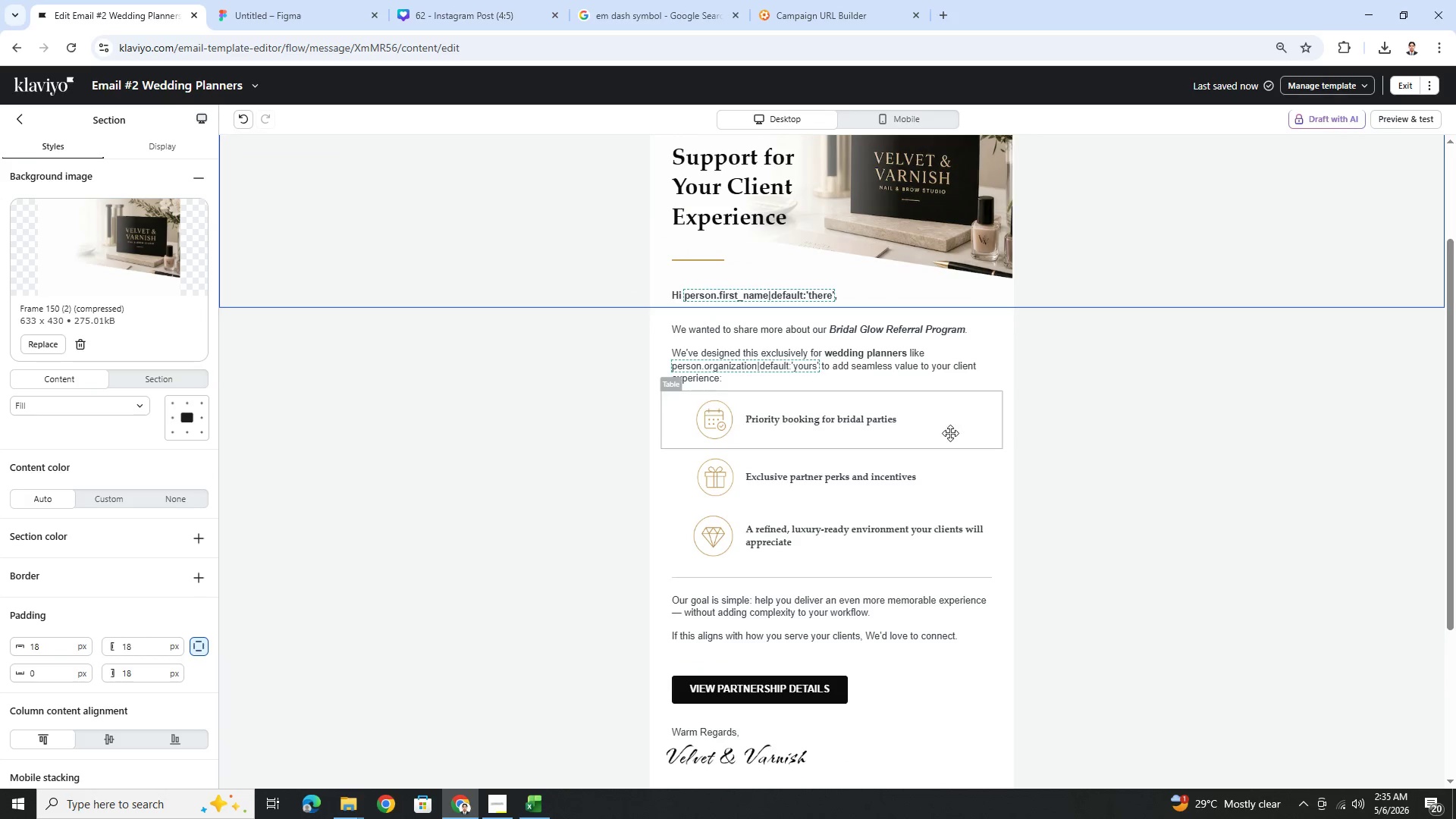 
left_click([950, 433])
 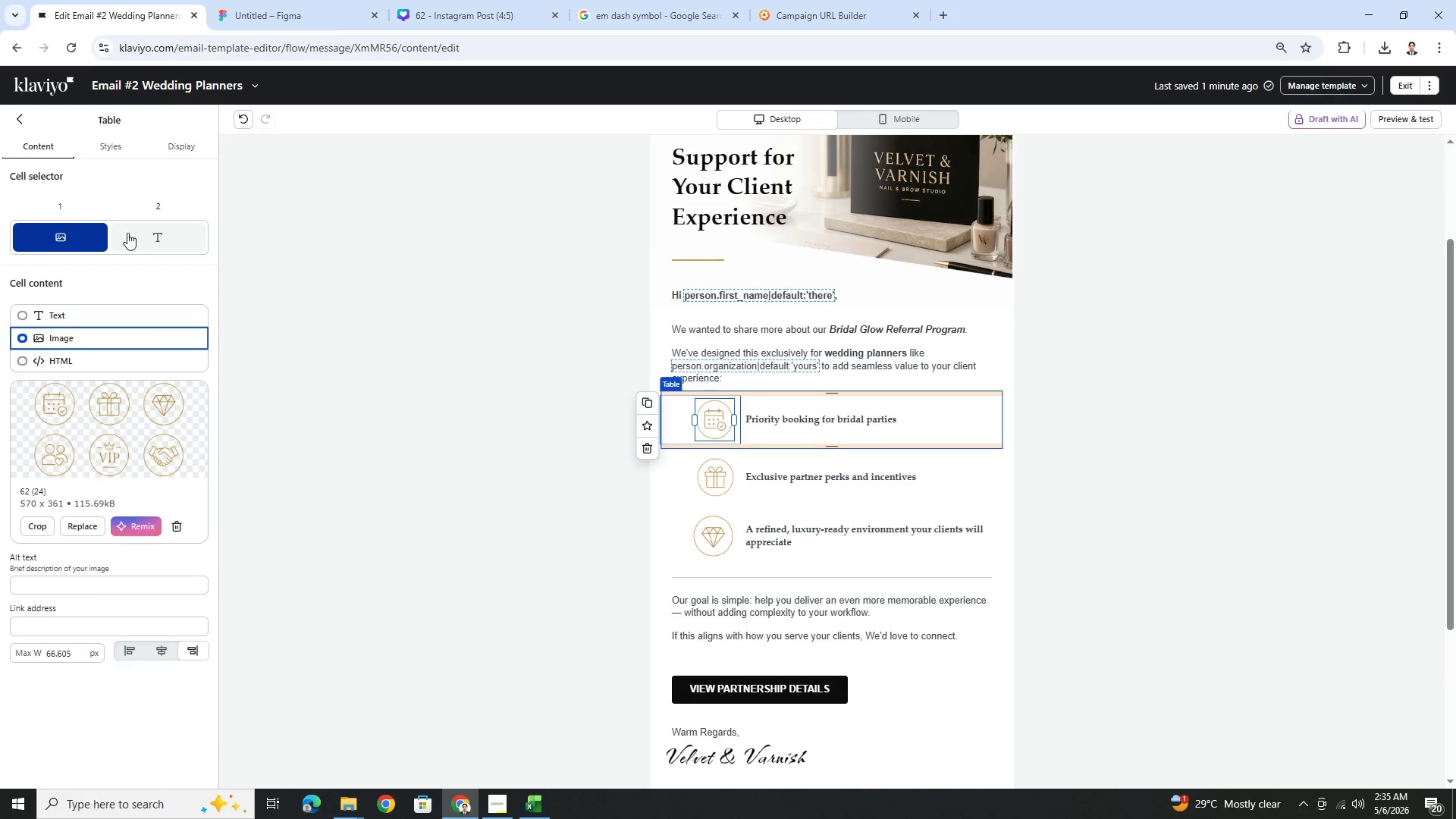 
left_click([102, 142])
 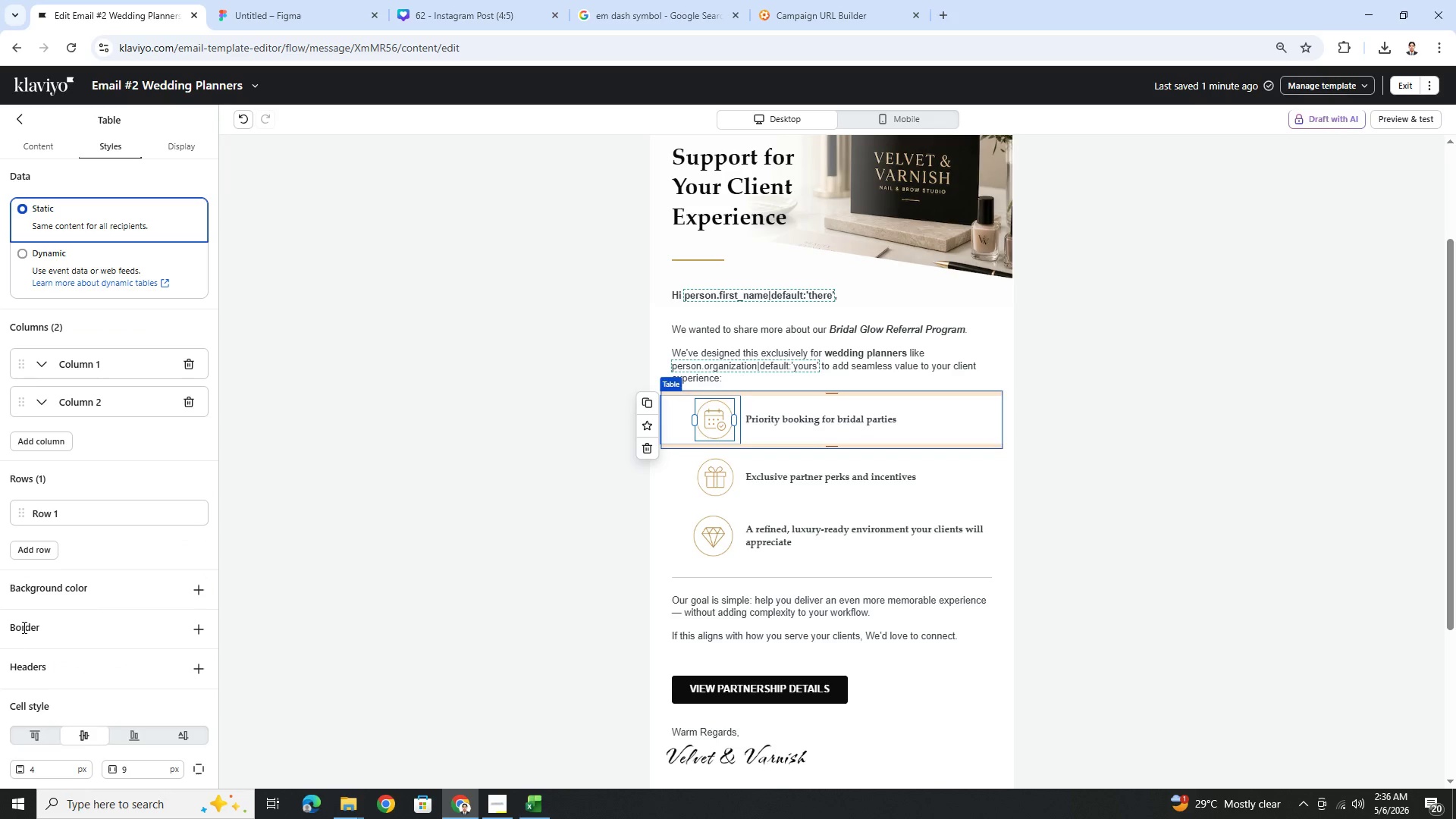 
scroll: coordinate [83, 613], scroll_direction: down, amount: 4.0
 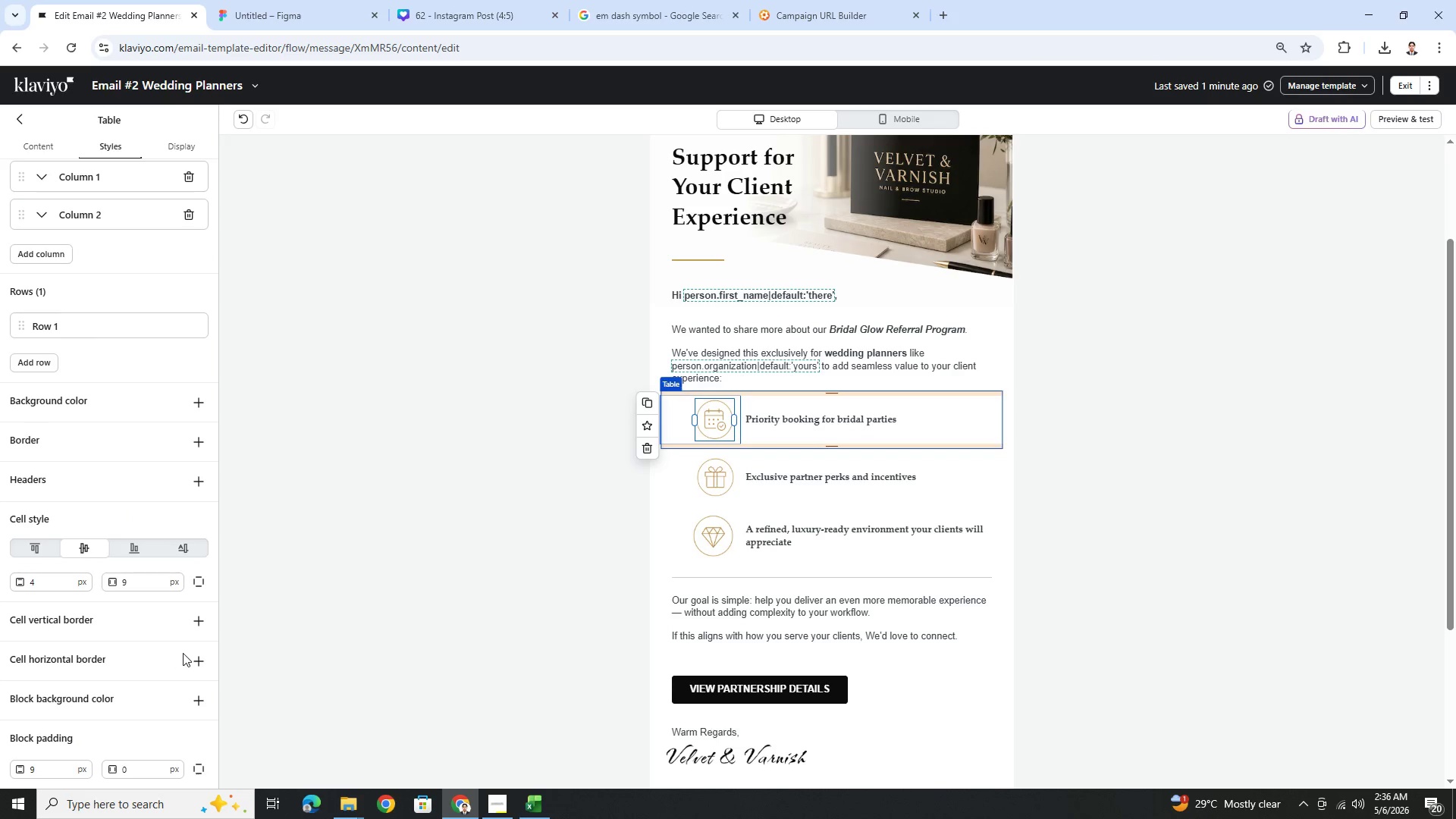 
left_click([193, 659])
 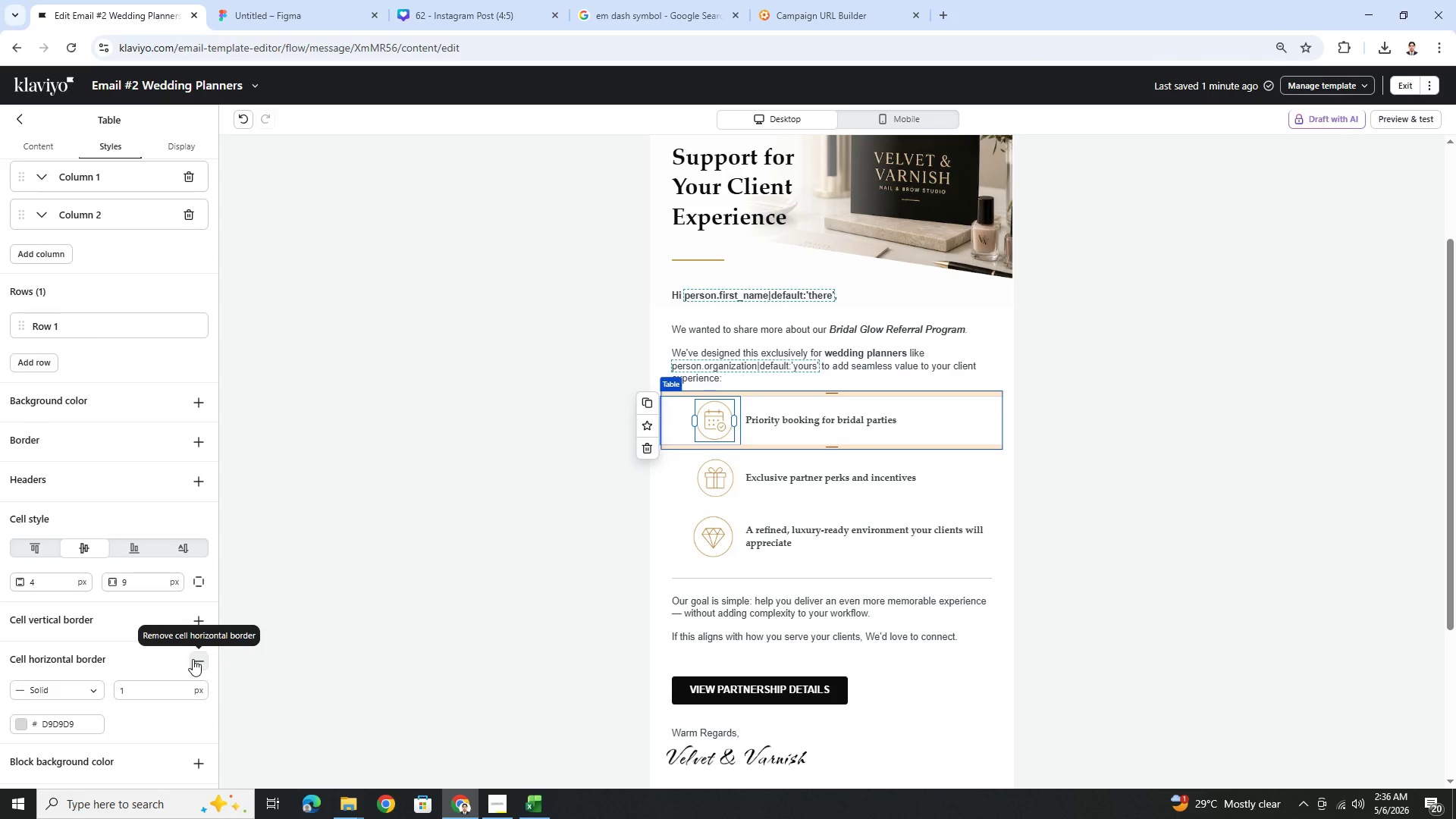 
left_click([193, 659])
 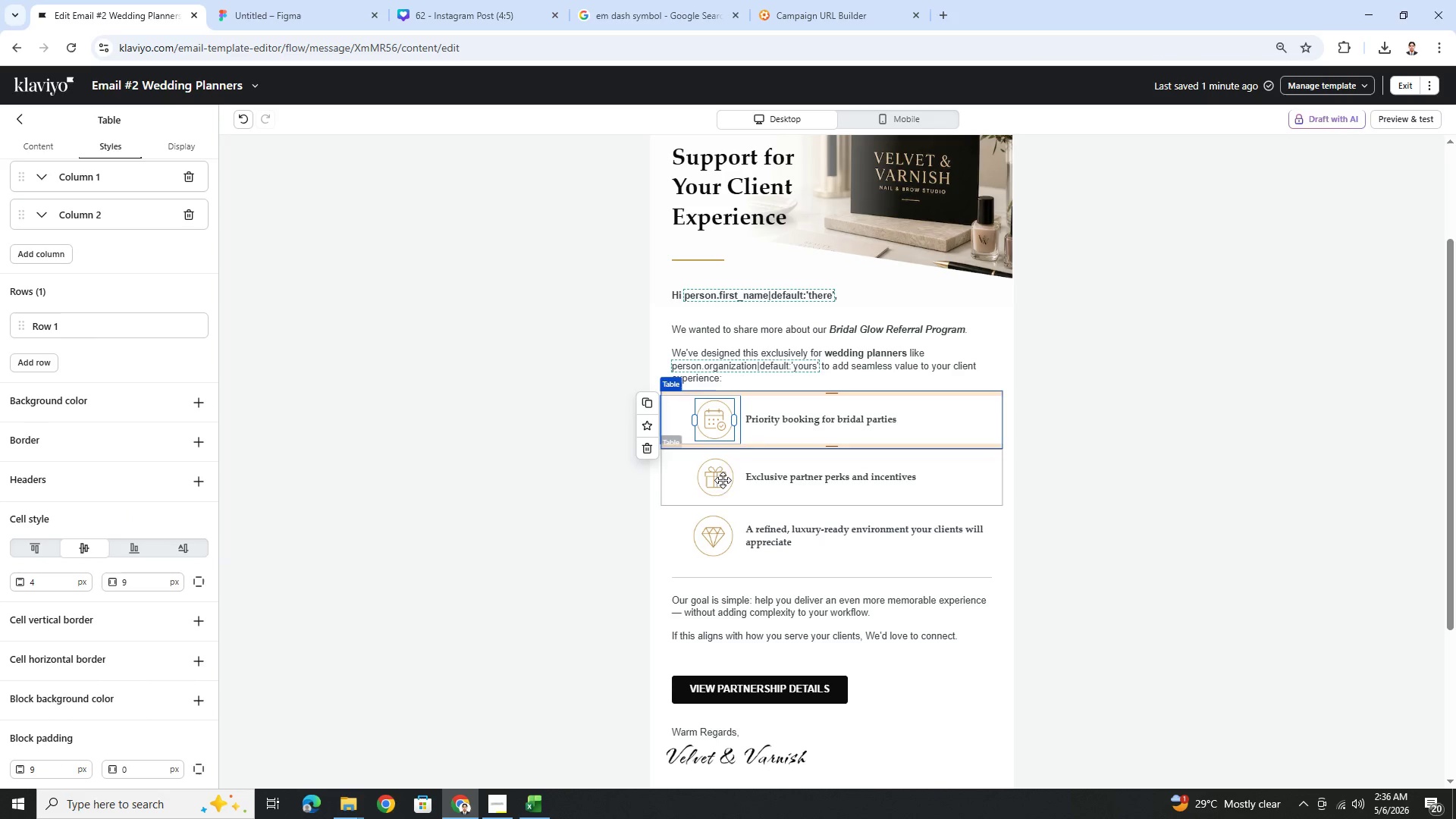 
left_click([745, 466])
 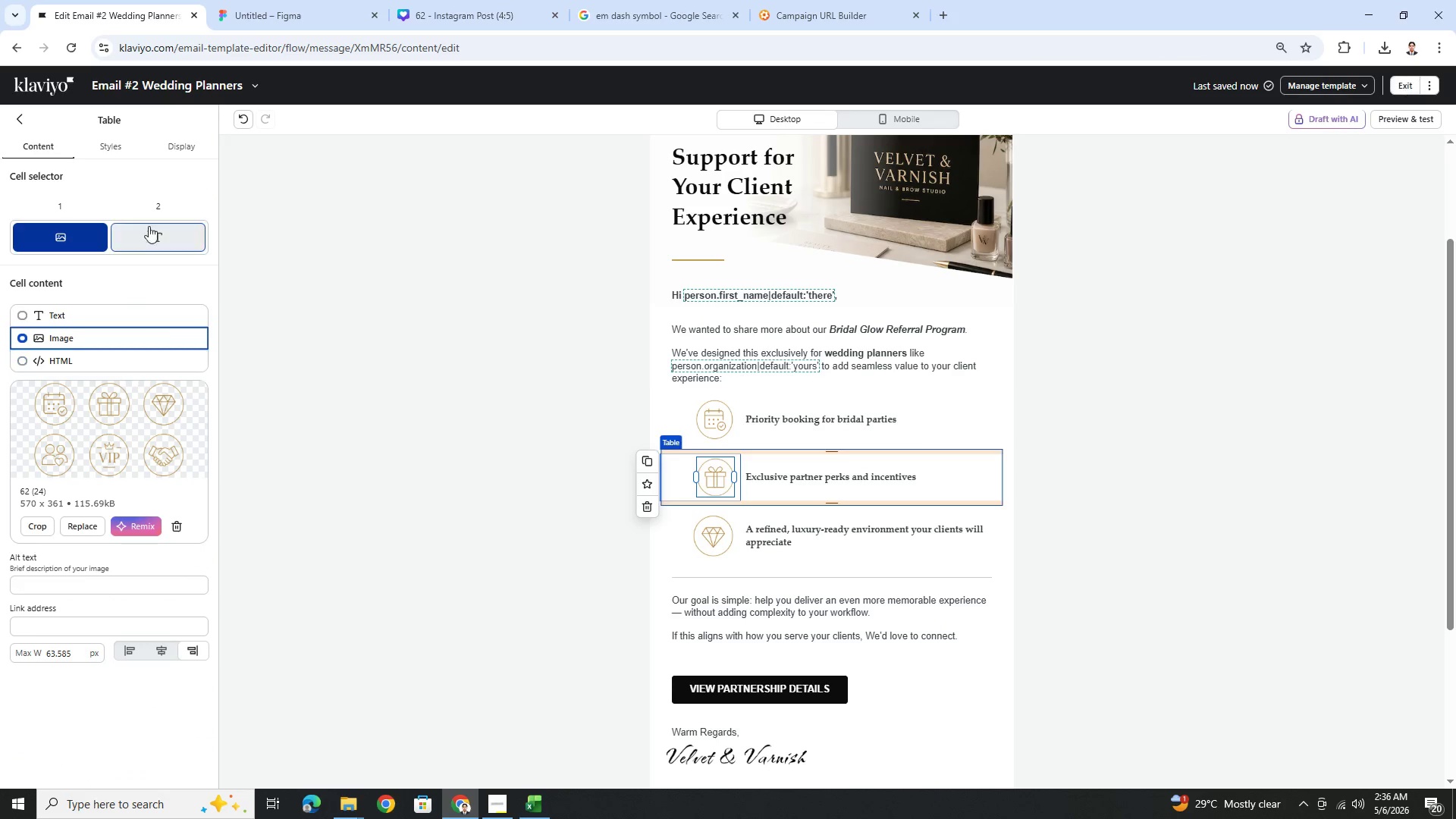 
left_click([109, 150])
 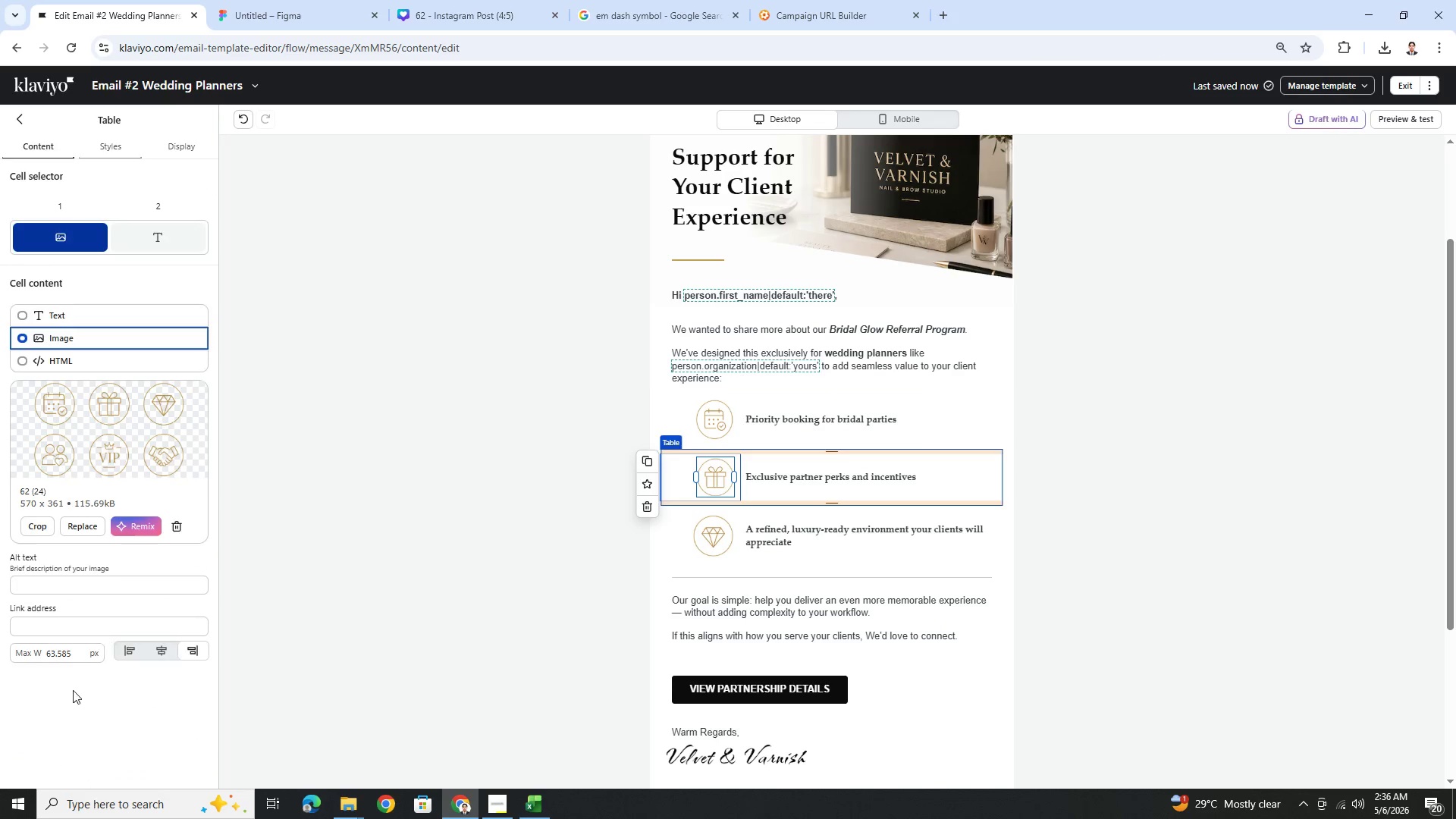 
scroll: coordinate [106, 670], scroll_direction: down, amount: 9.0
 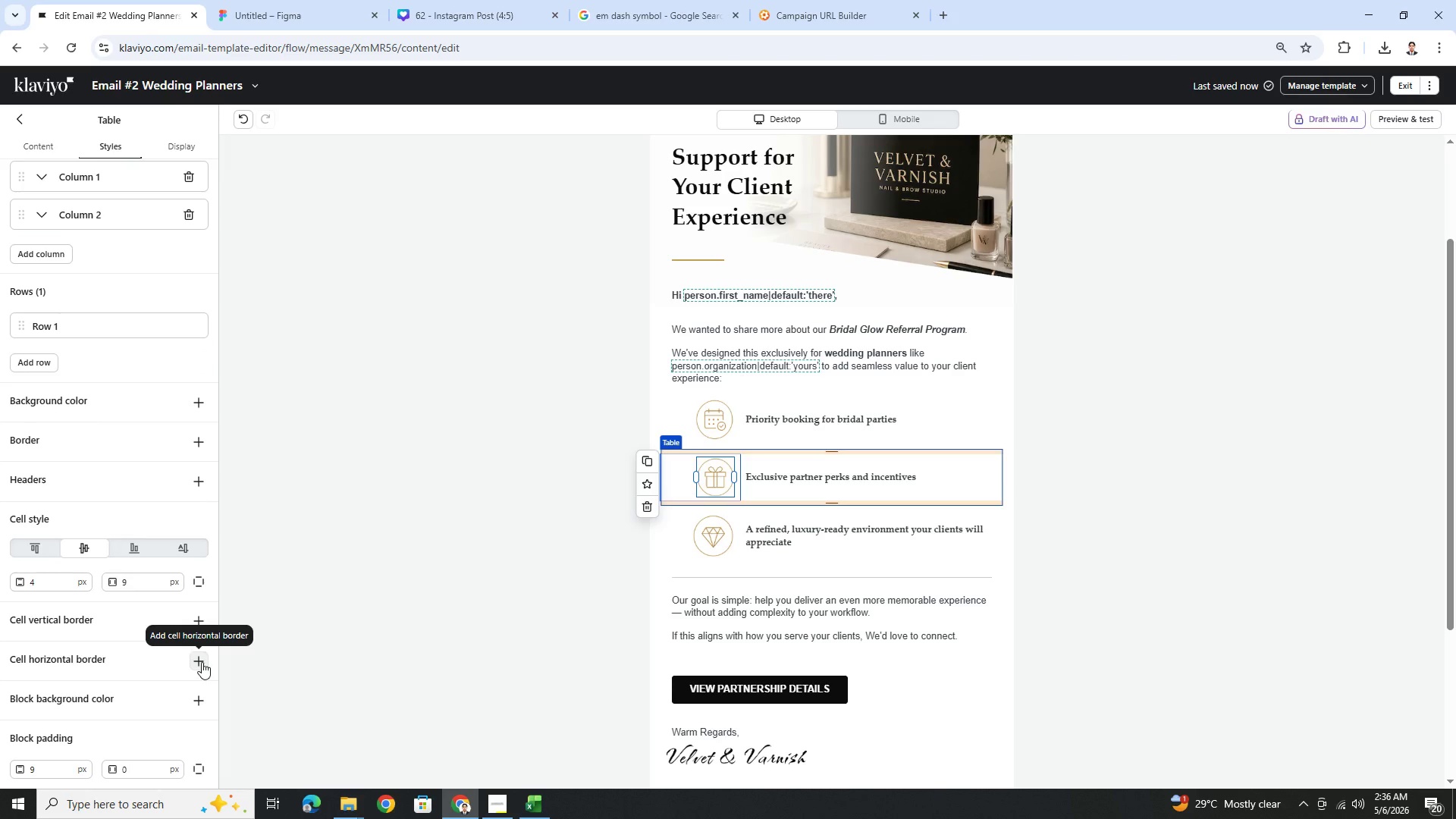 
left_click([202, 662])
 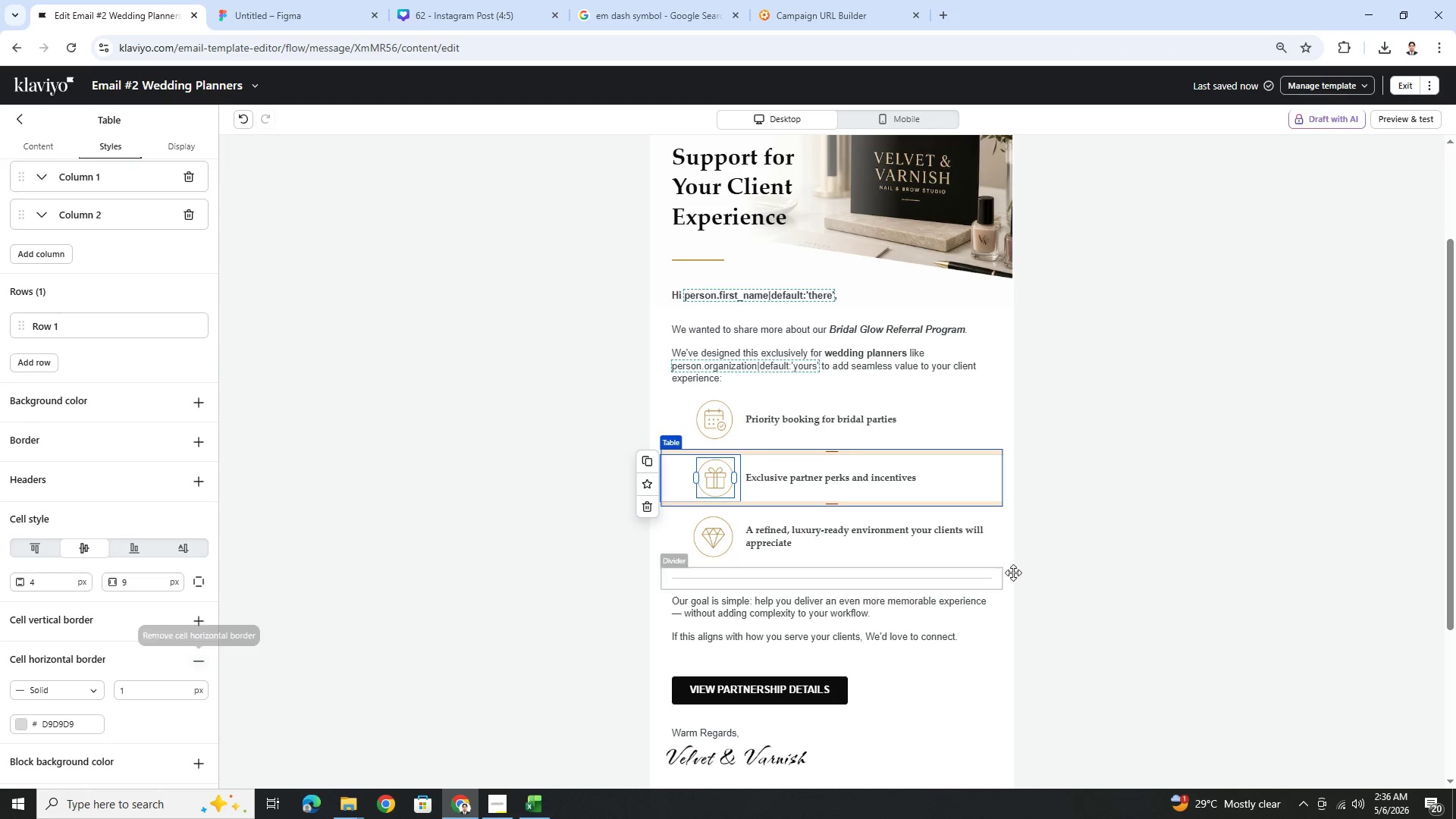 
left_click([1116, 554])
 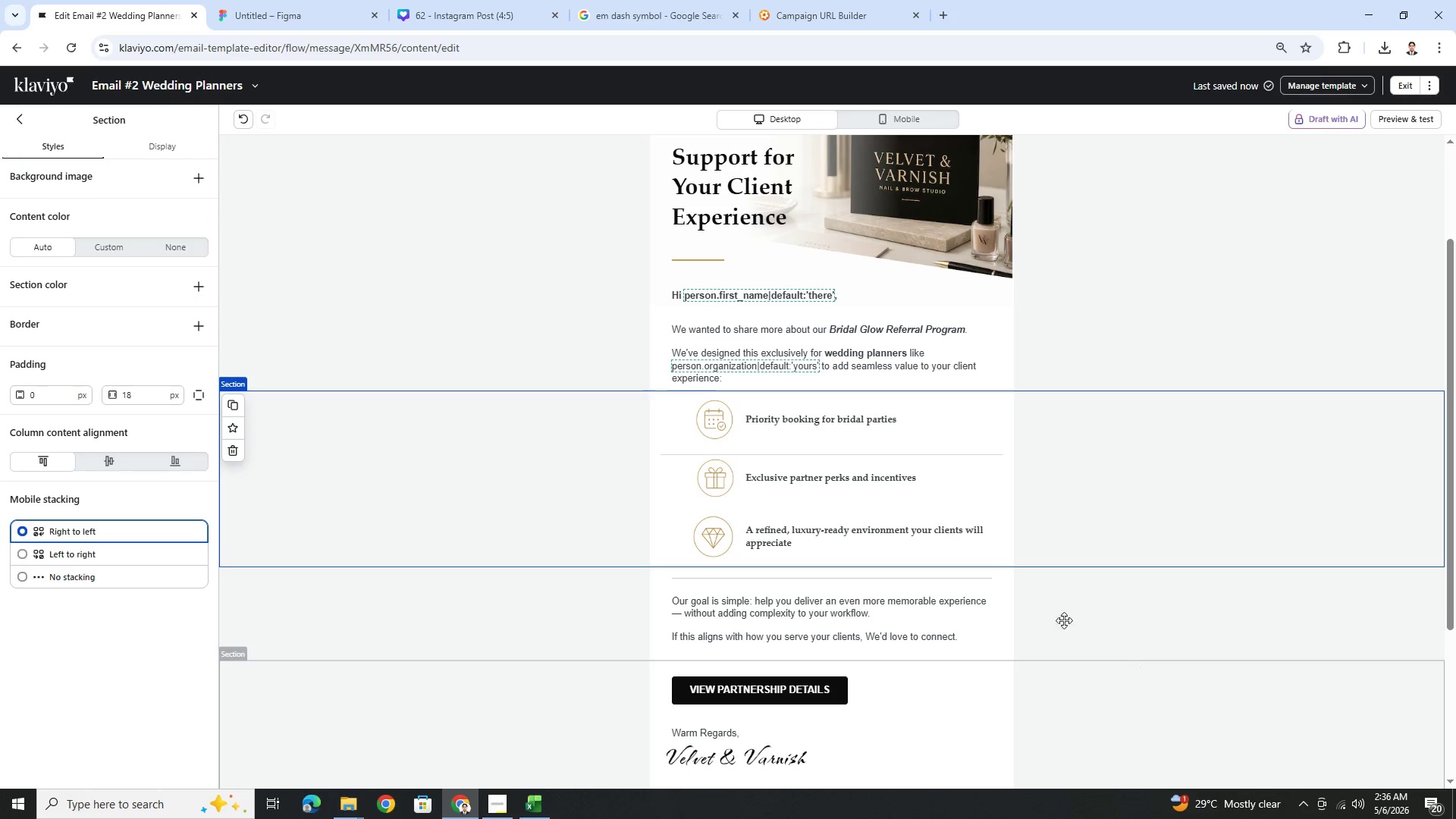 
wait(6.7)
 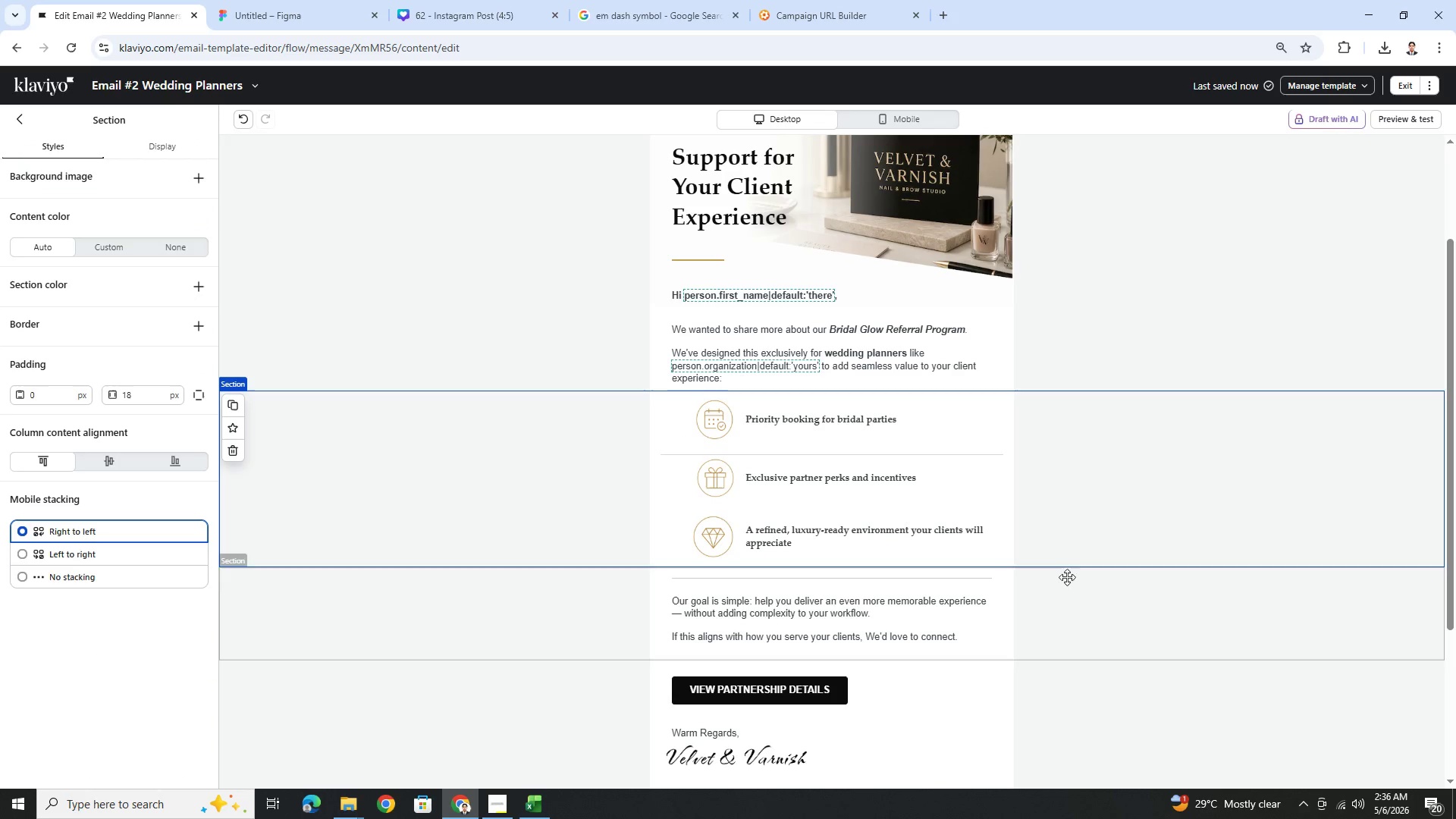 
left_click([238, 118])
 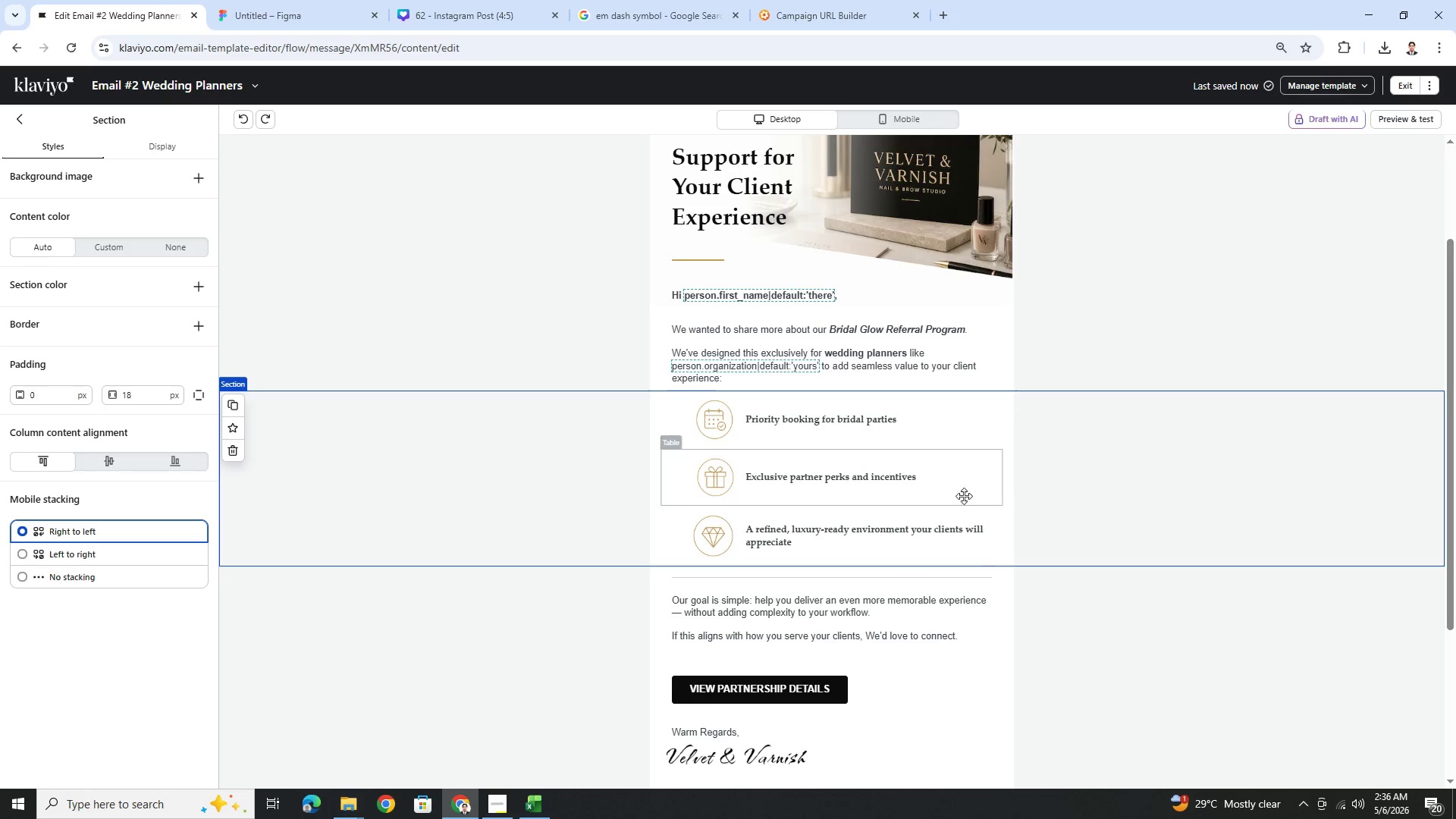 
left_click([956, 431])
 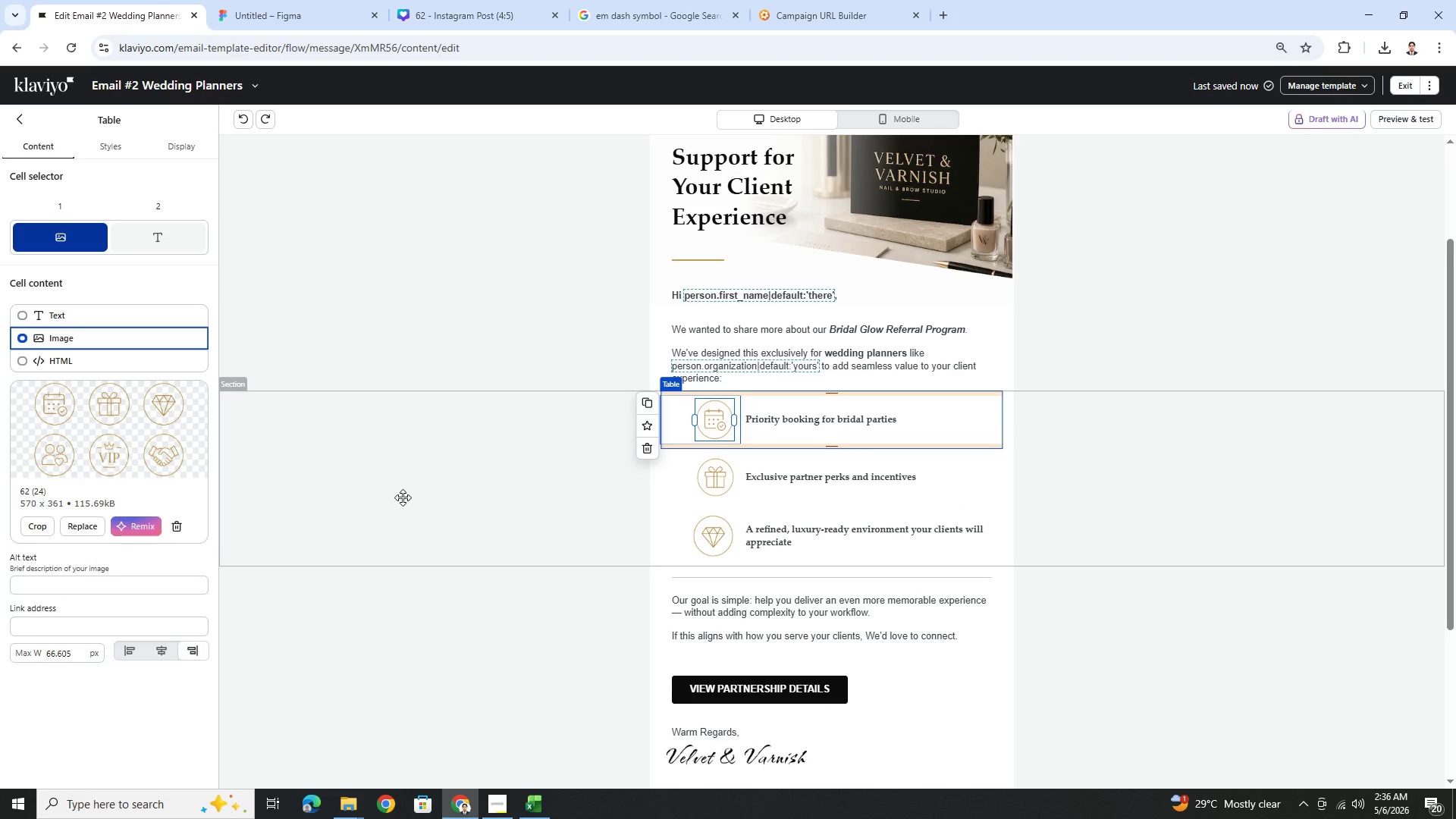 
wait(7.5)
 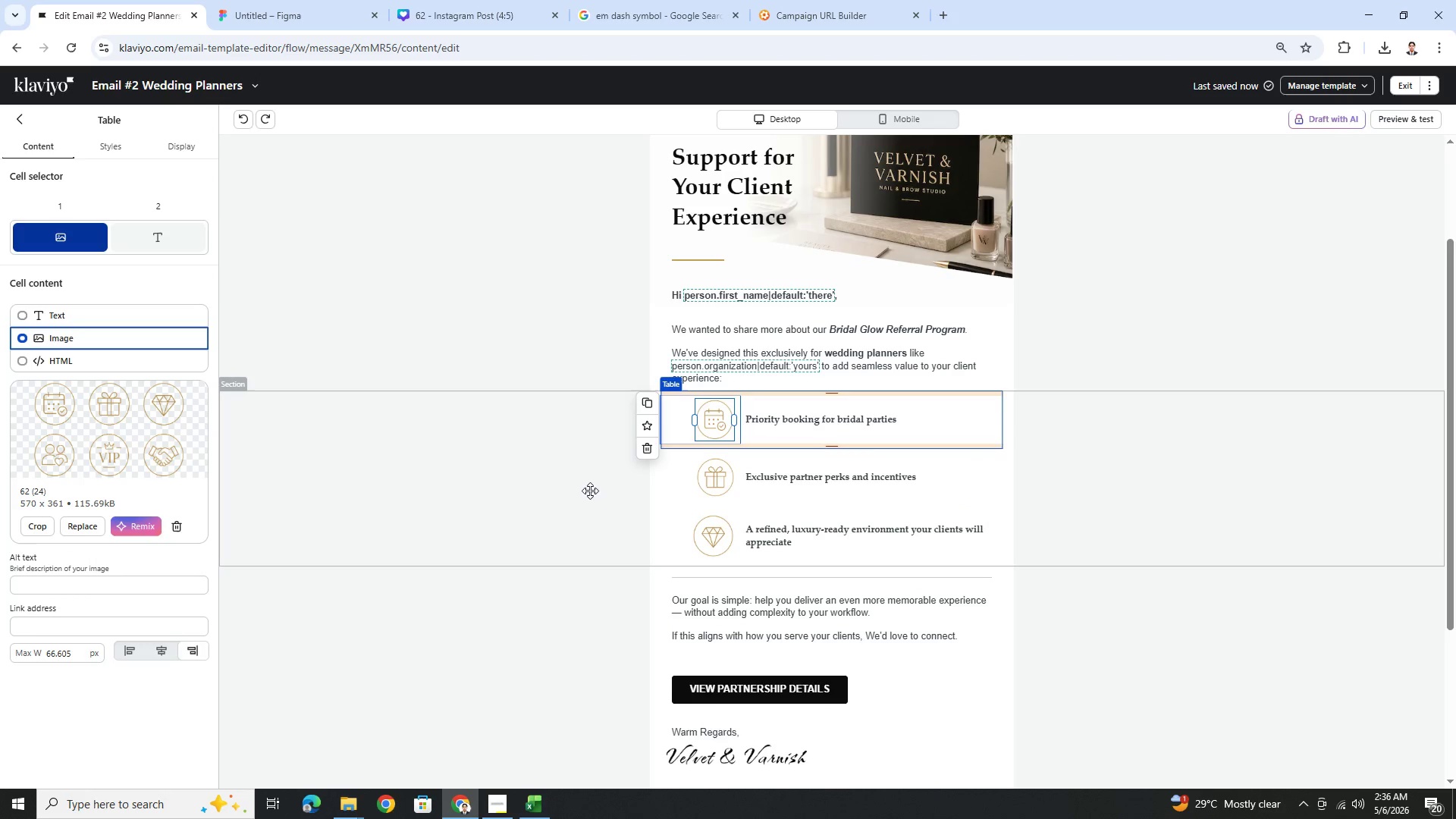 
left_click([115, 146])
 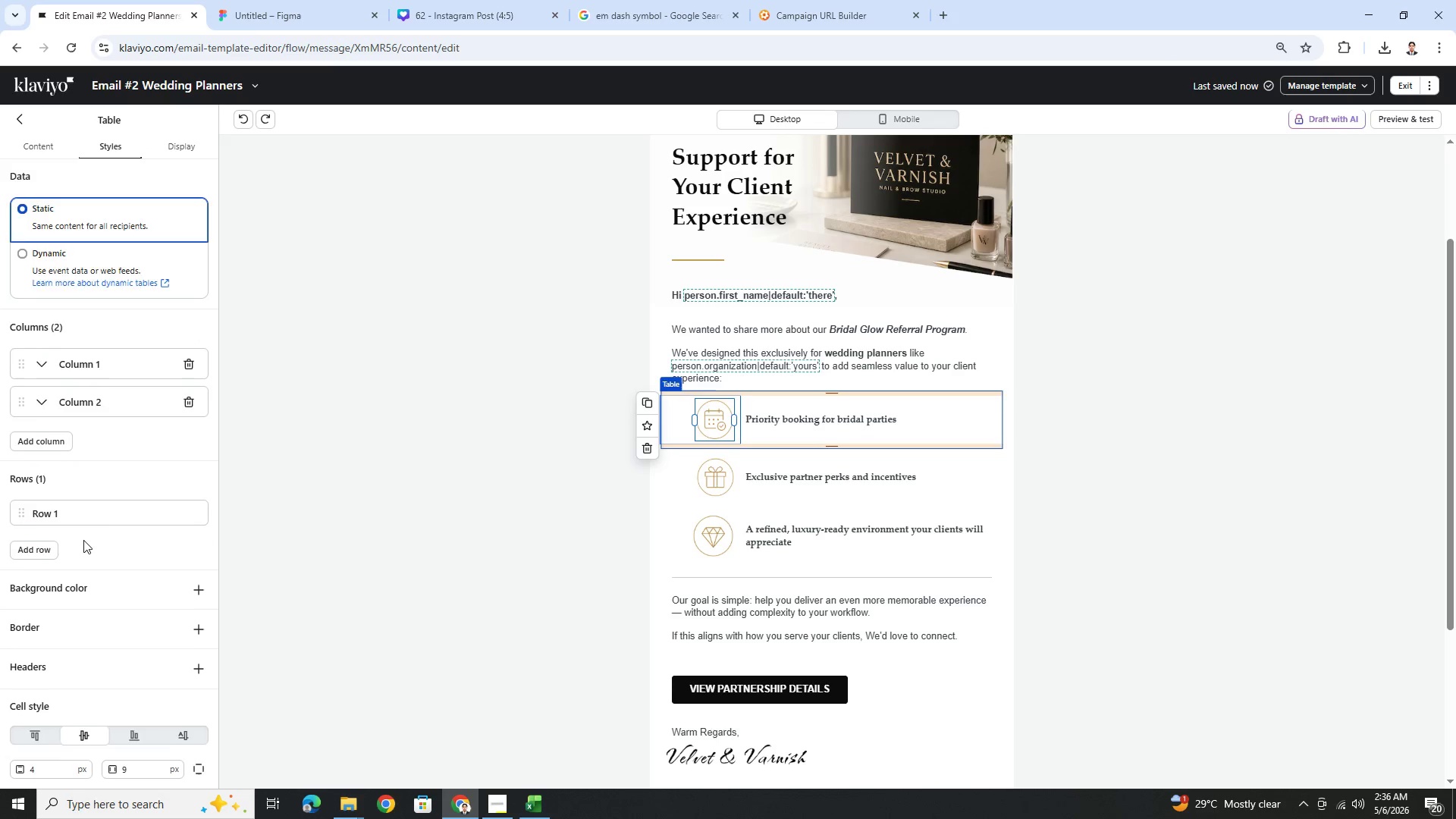 
scroll: coordinate [83, 540], scroll_direction: down, amount: 5.0
 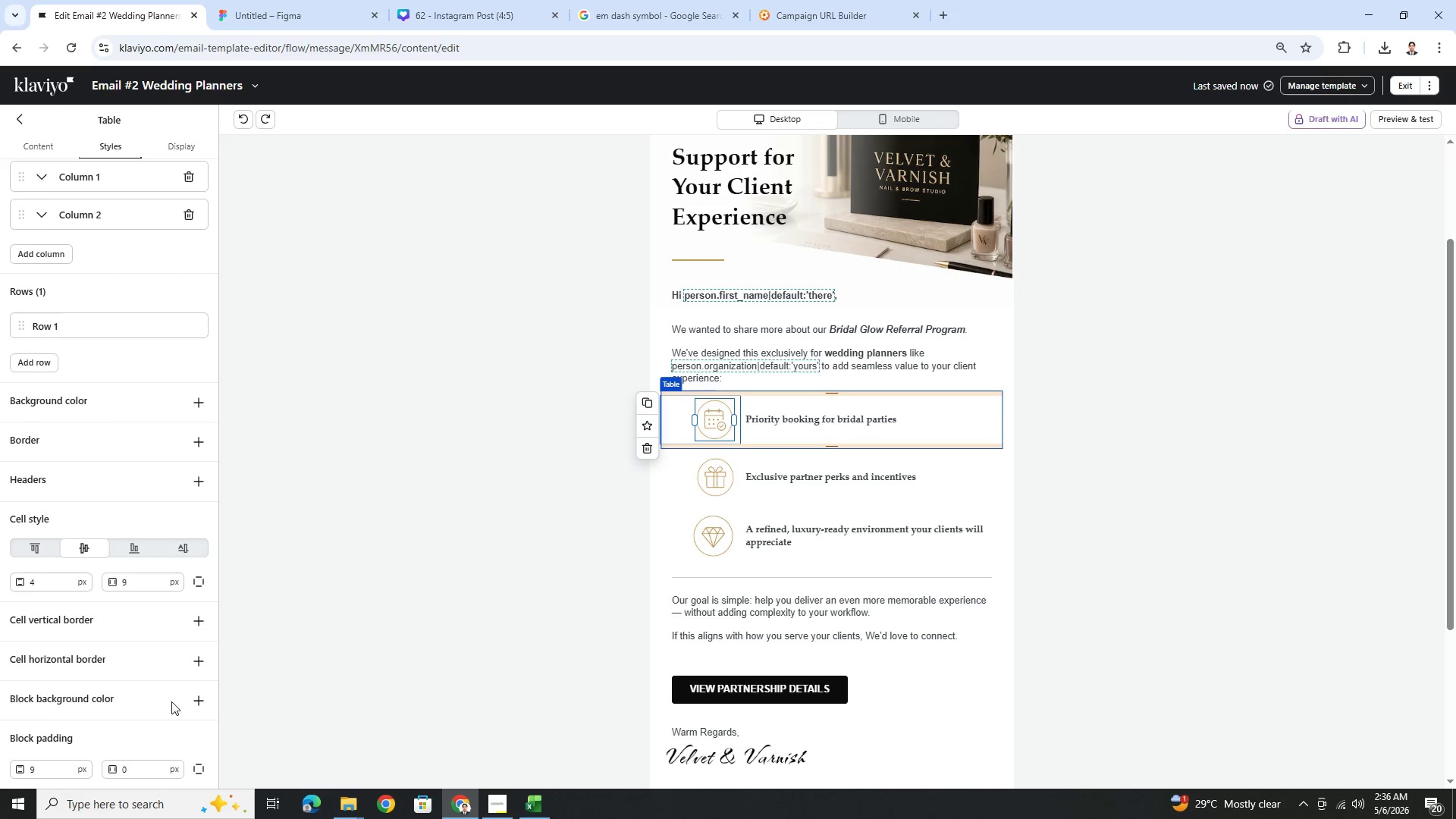 
left_click([196, 701])
 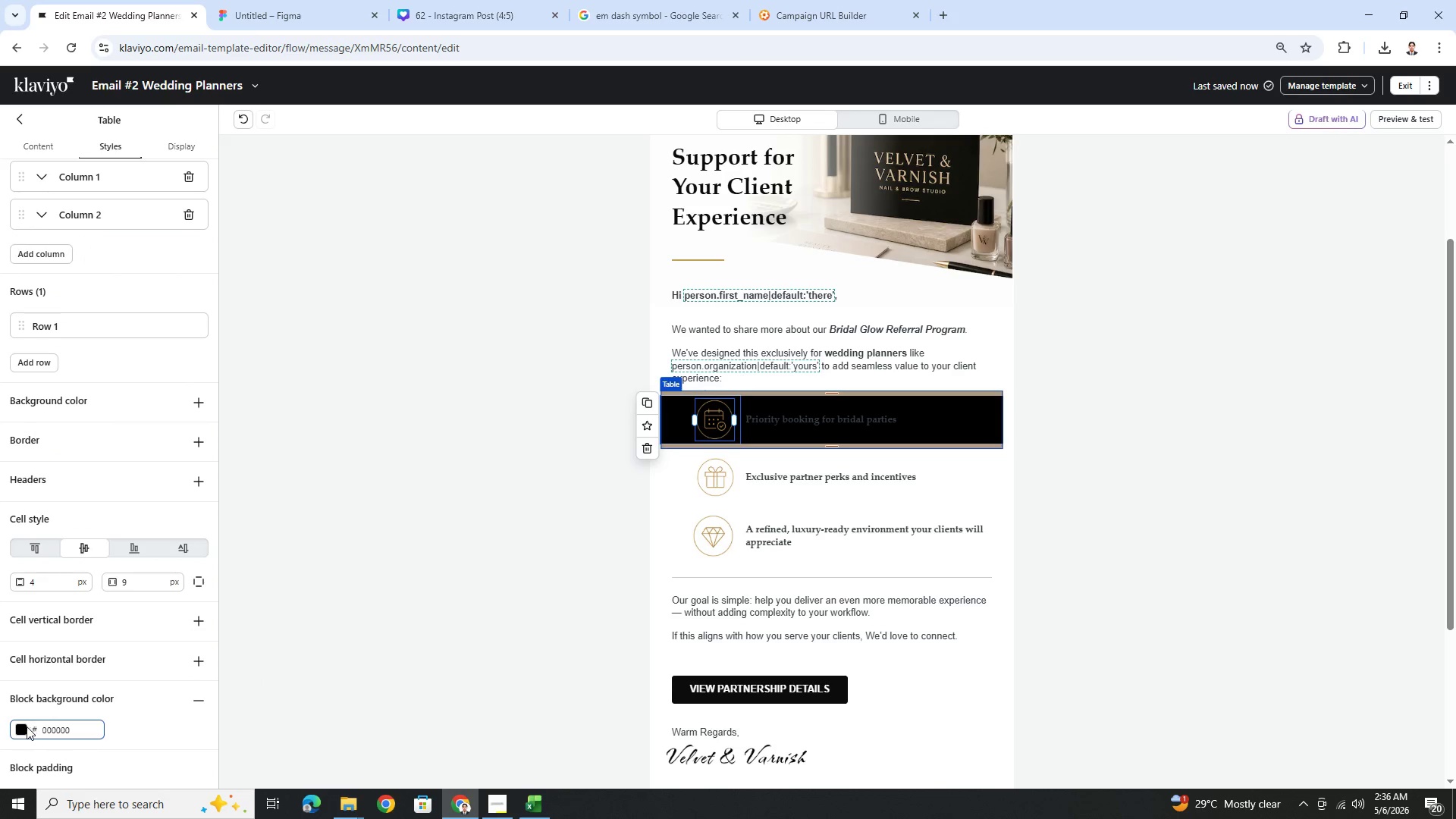 
left_click([24, 728])
 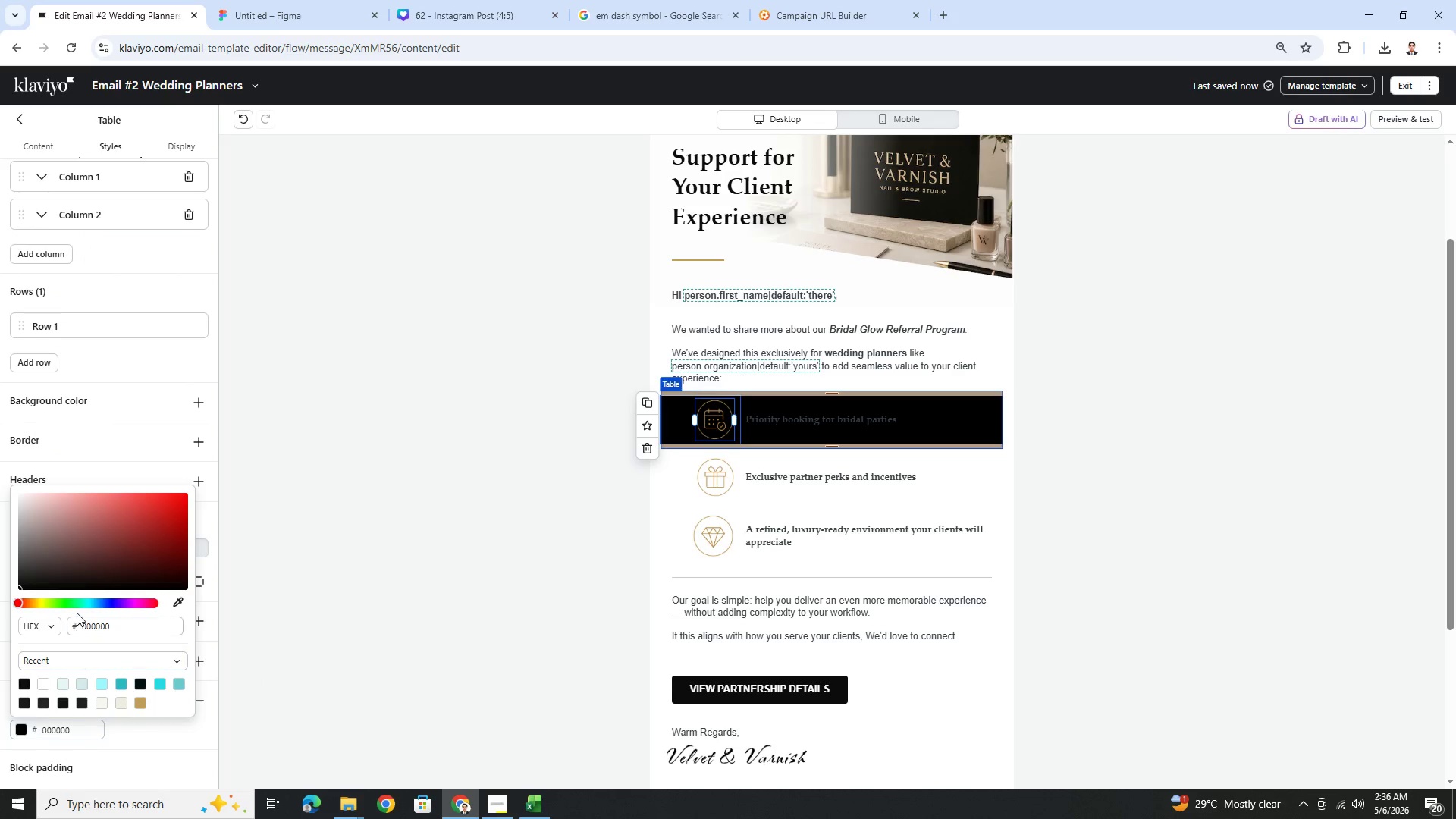 
scroll: coordinate [80, 610], scroll_direction: down, amount: 5.0
 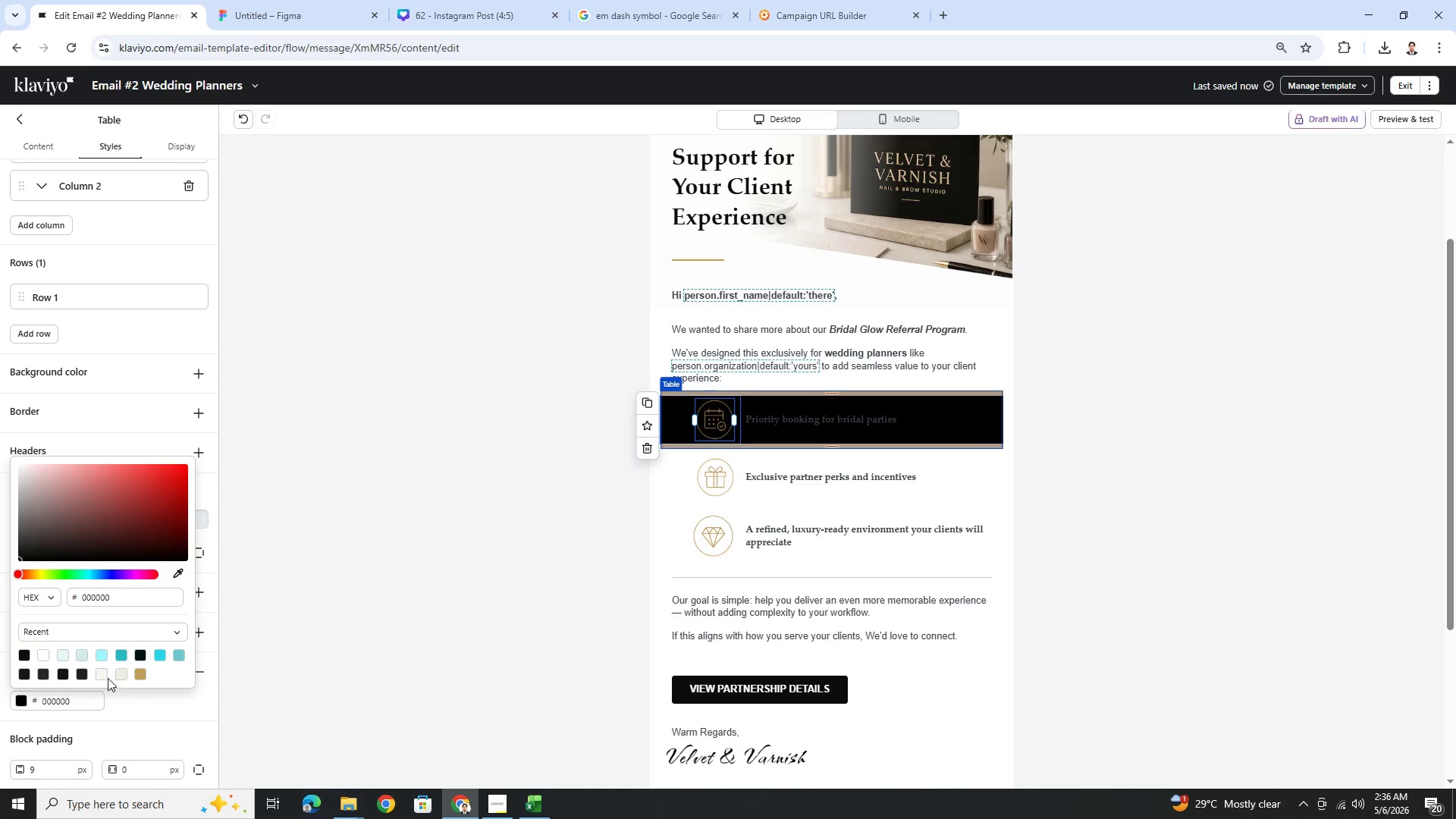 
left_click([103, 677])
 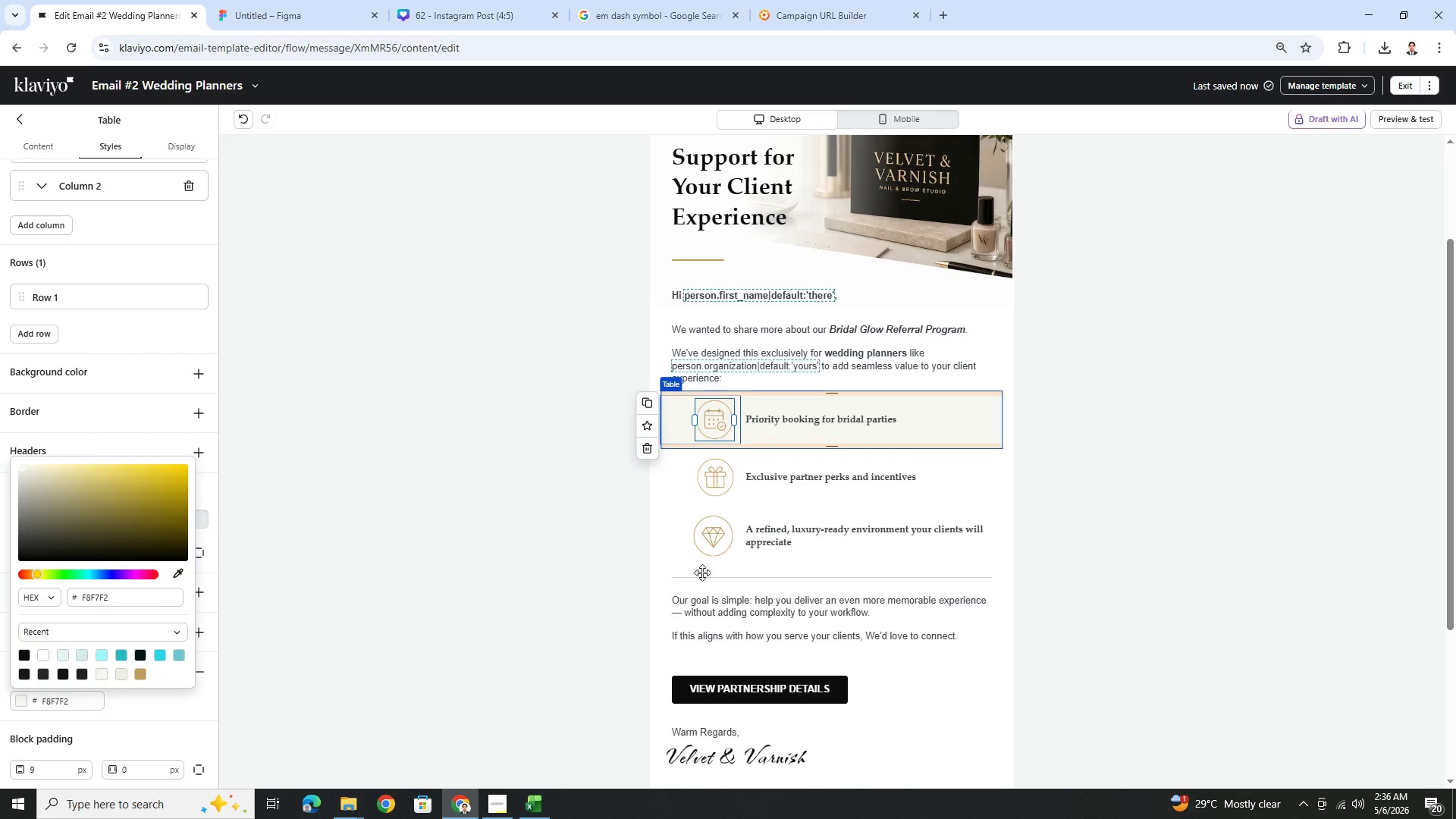 
left_click([1012, 566])
 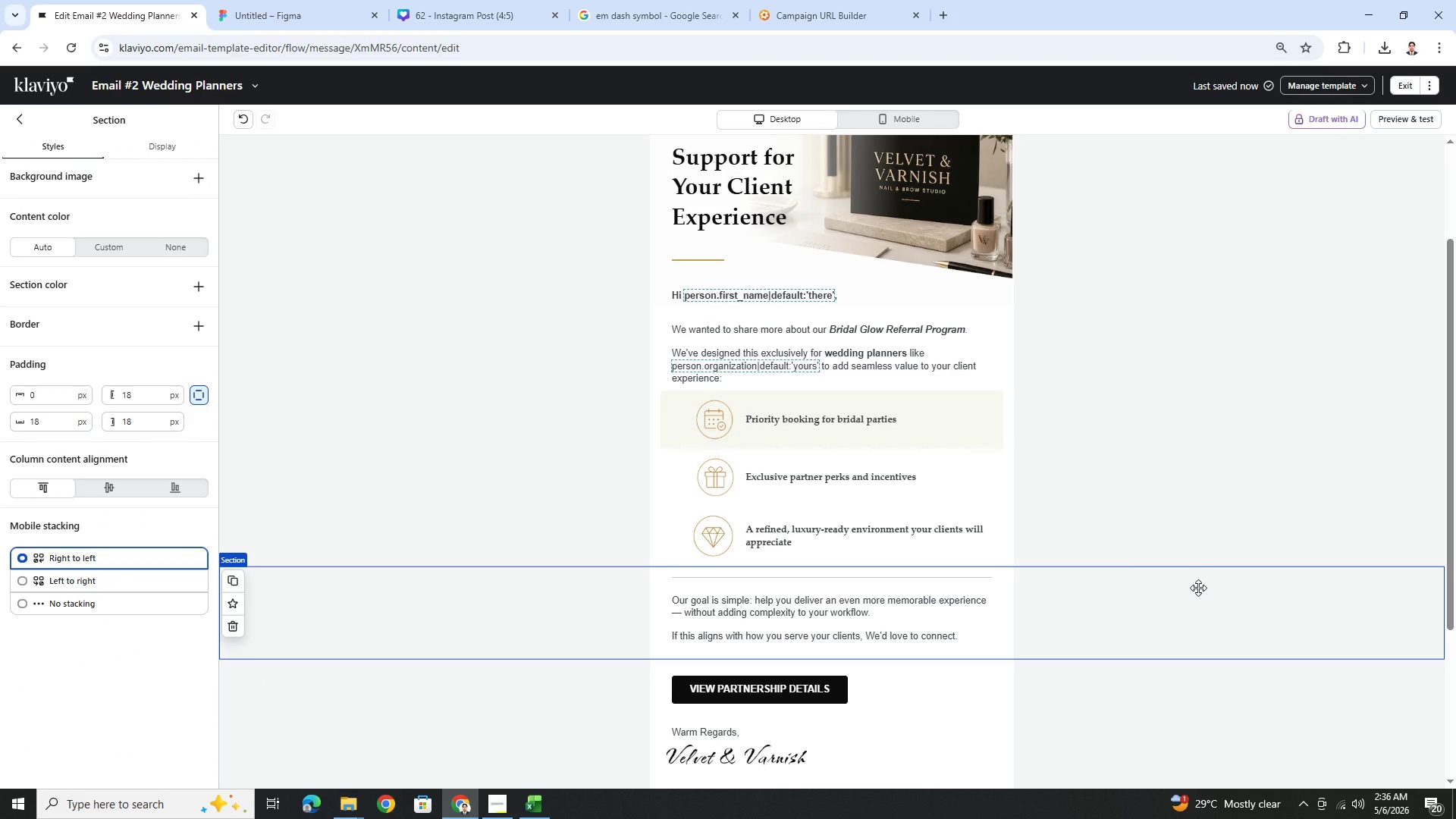 
scroll: coordinate [1197, 588], scroll_direction: none, amount: 0.0
 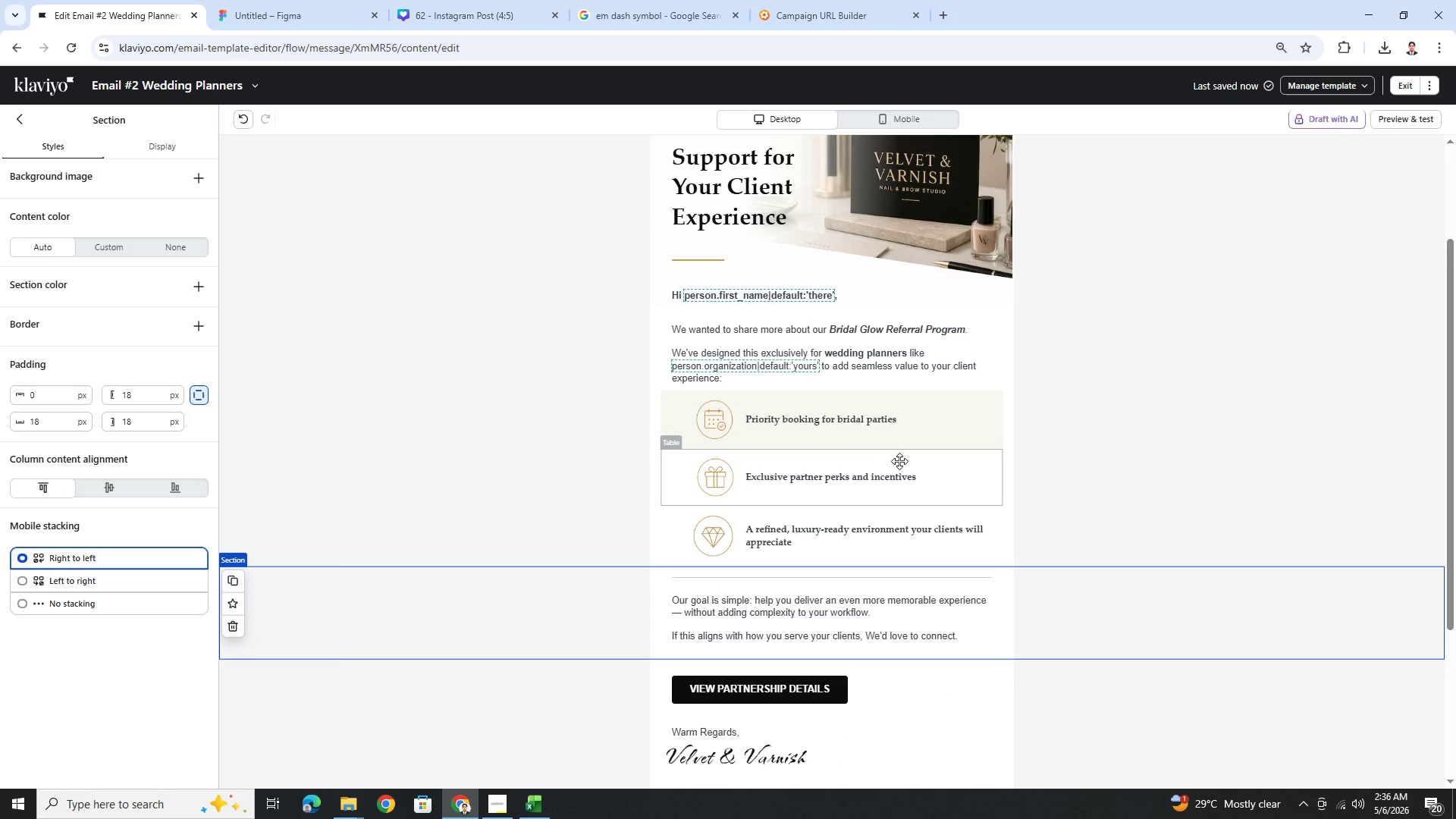 
left_click([901, 463])
 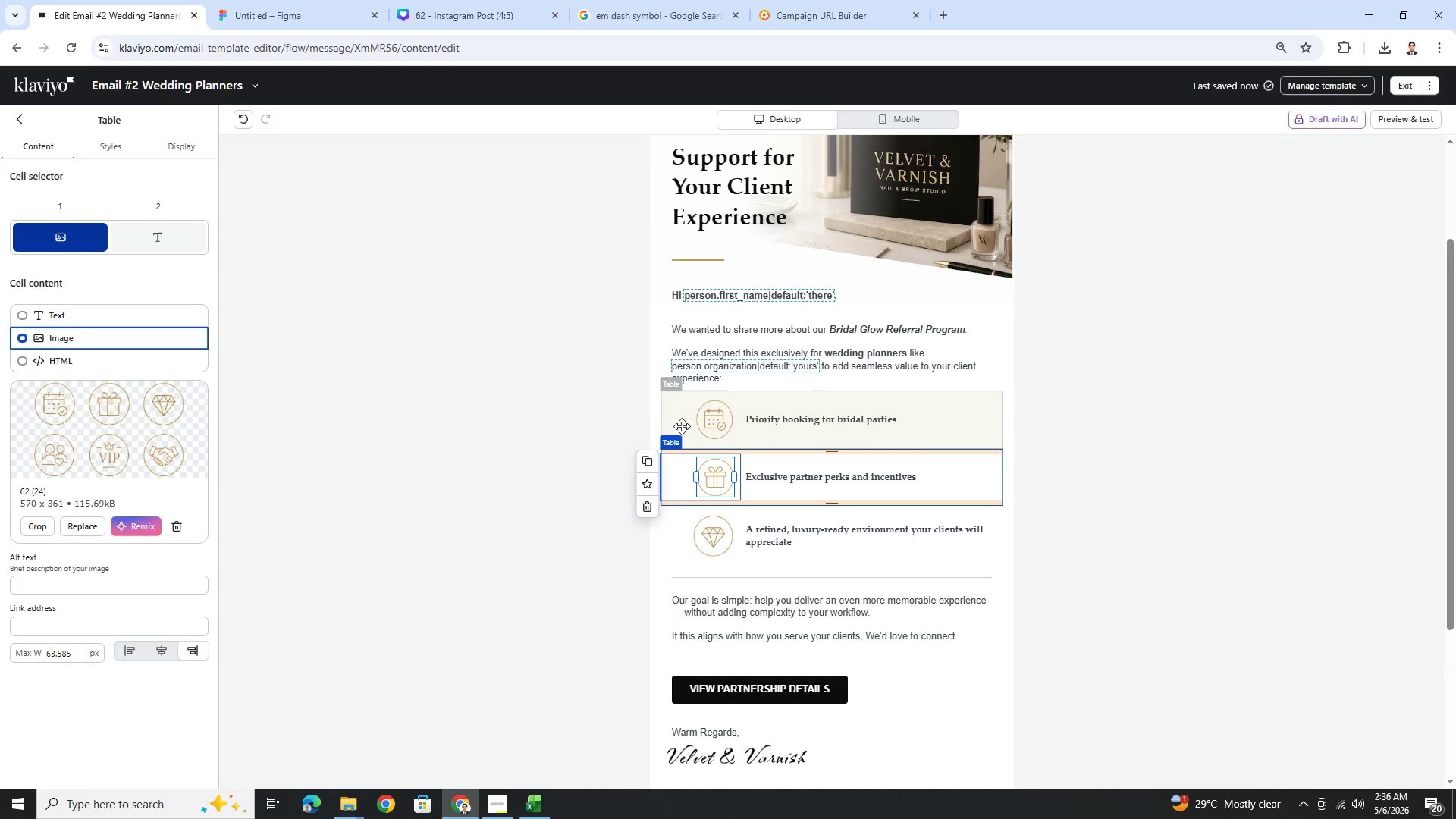 
left_click([682, 426])
 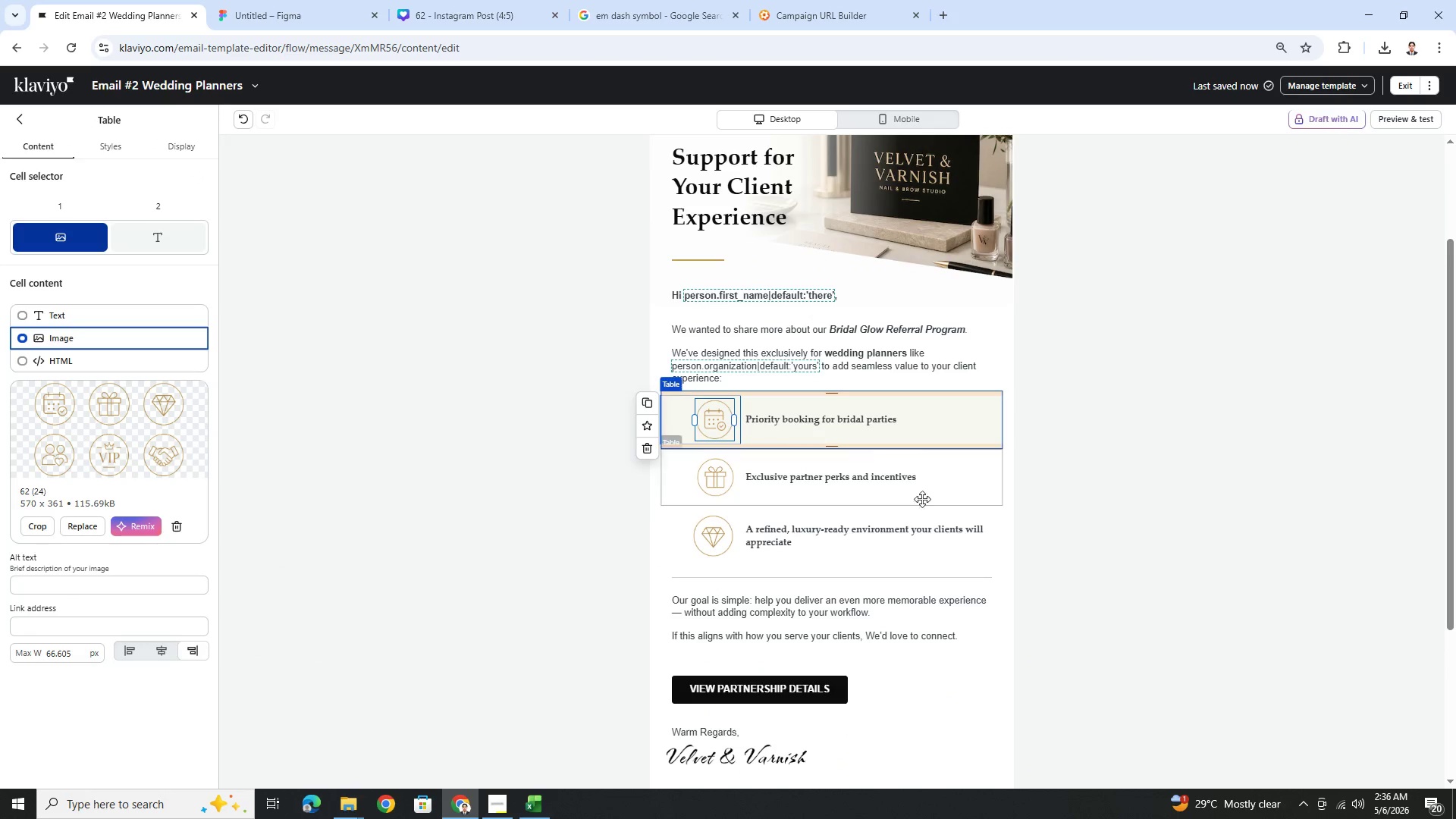 
left_click([929, 486])
 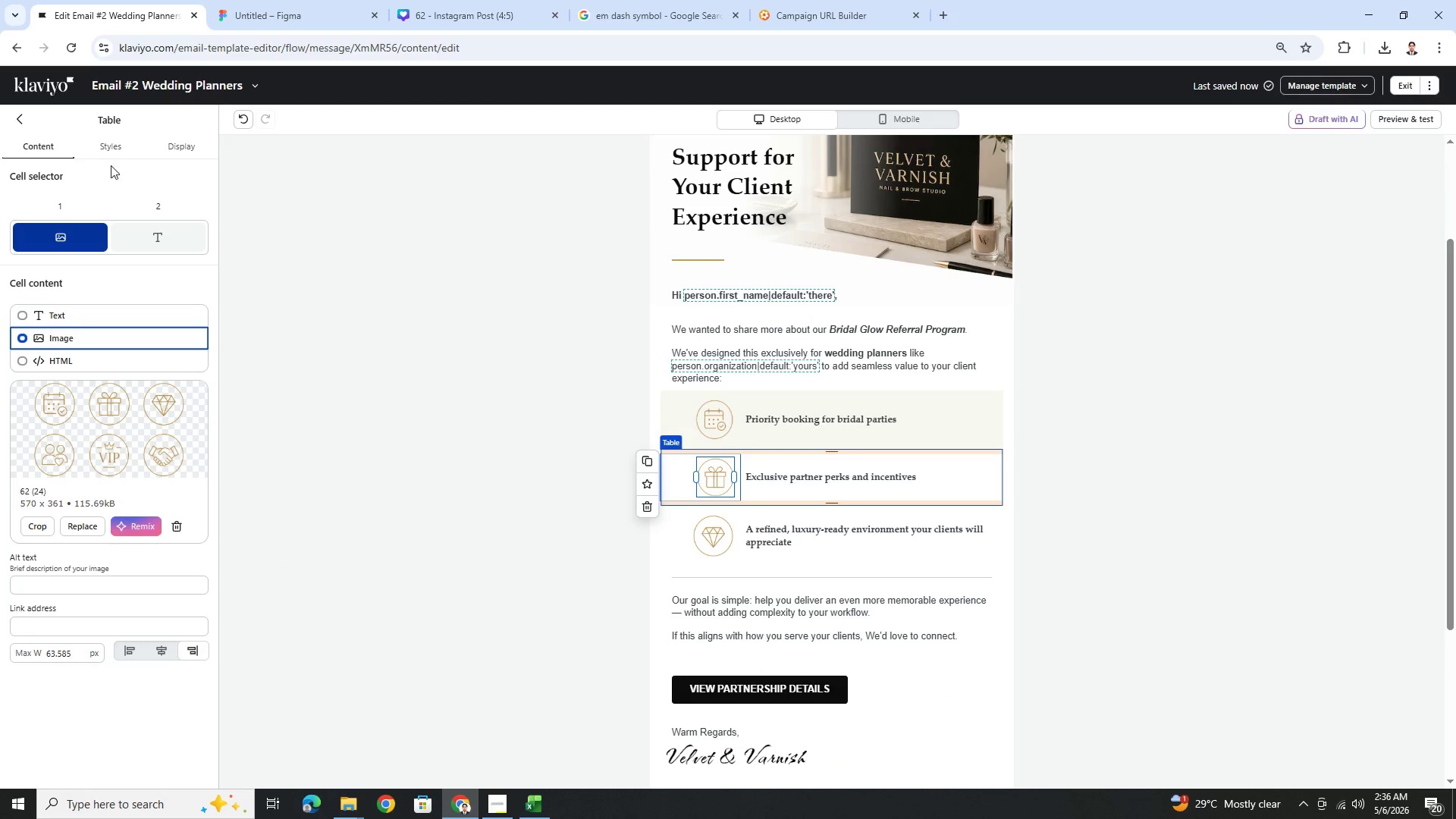 
left_click([118, 154])
 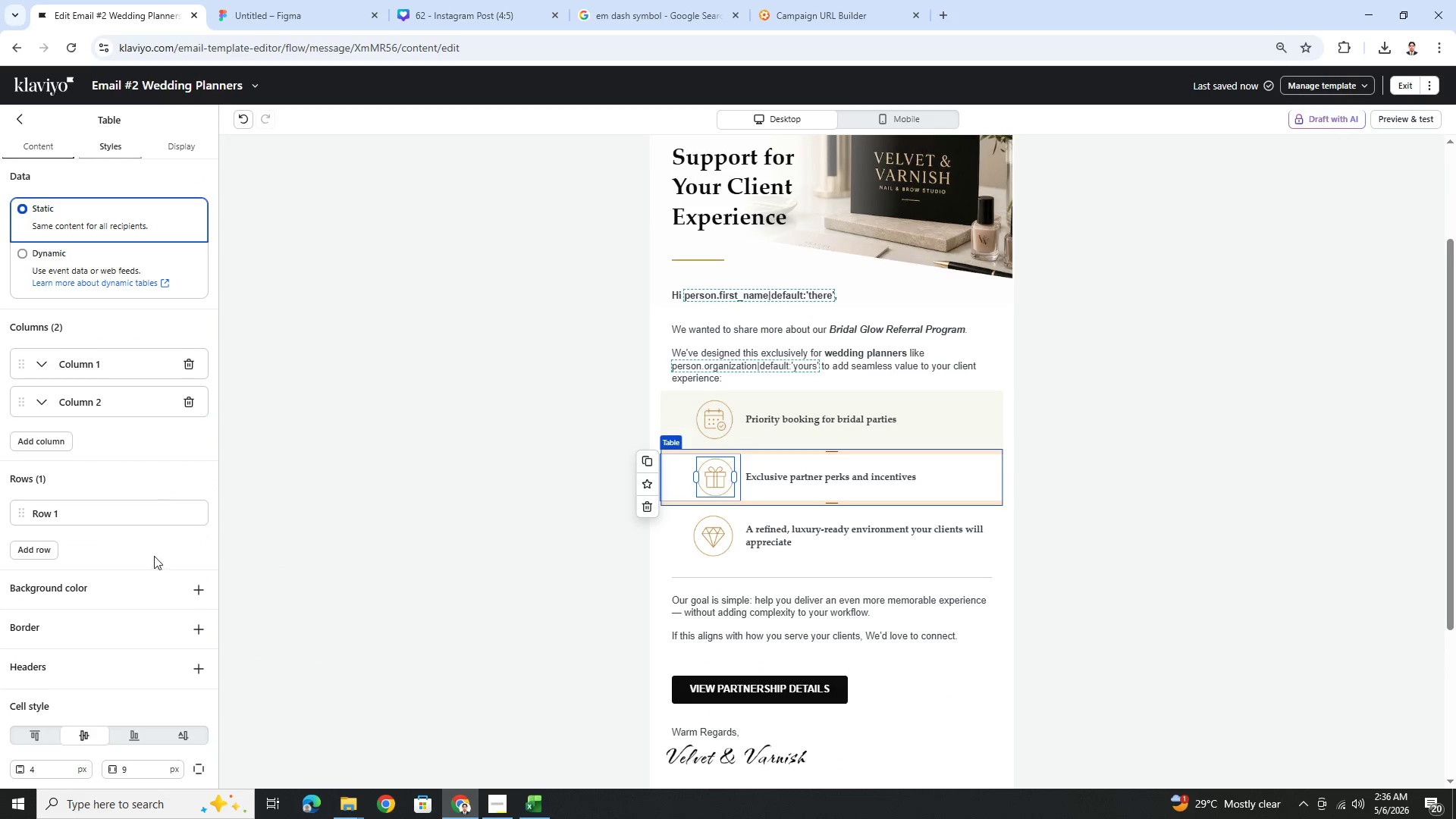 
scroll: coordinate [149, 597], scroll_direction: down, amount: 5.0
 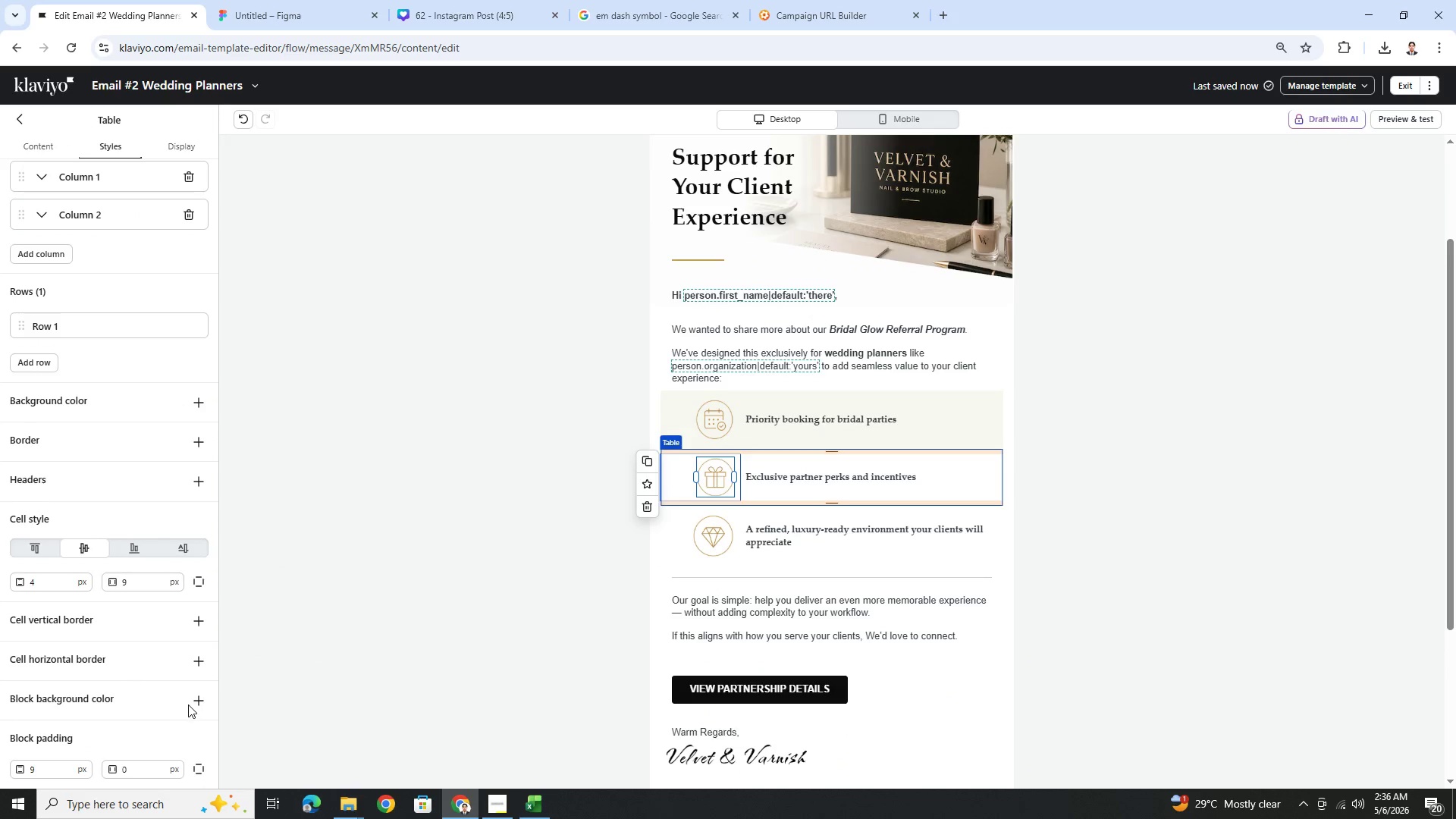 
left_click([196, 701])
 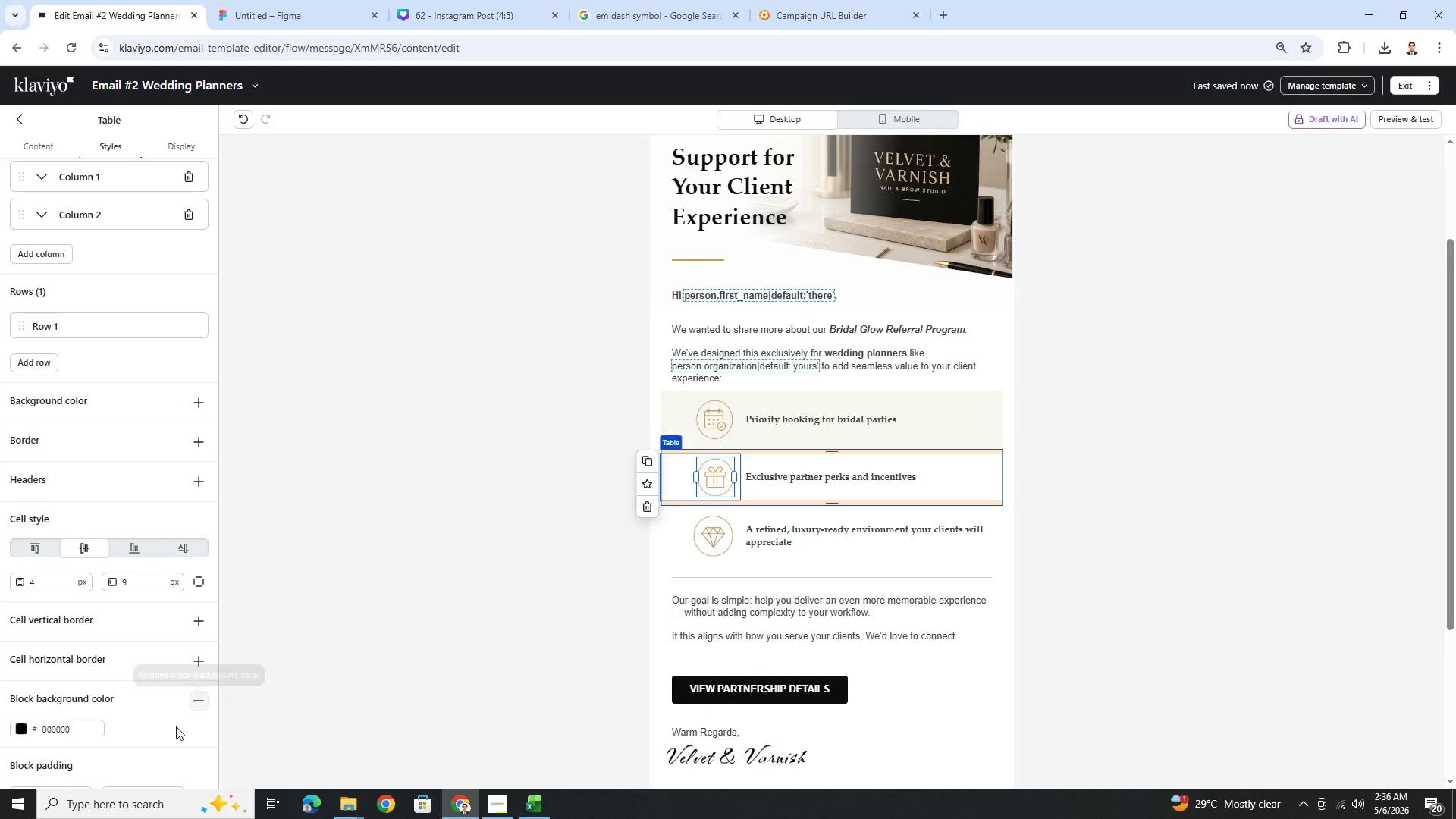 
scroll: coordinate [174, 729], scroll_direction: down, amount: 4.0
 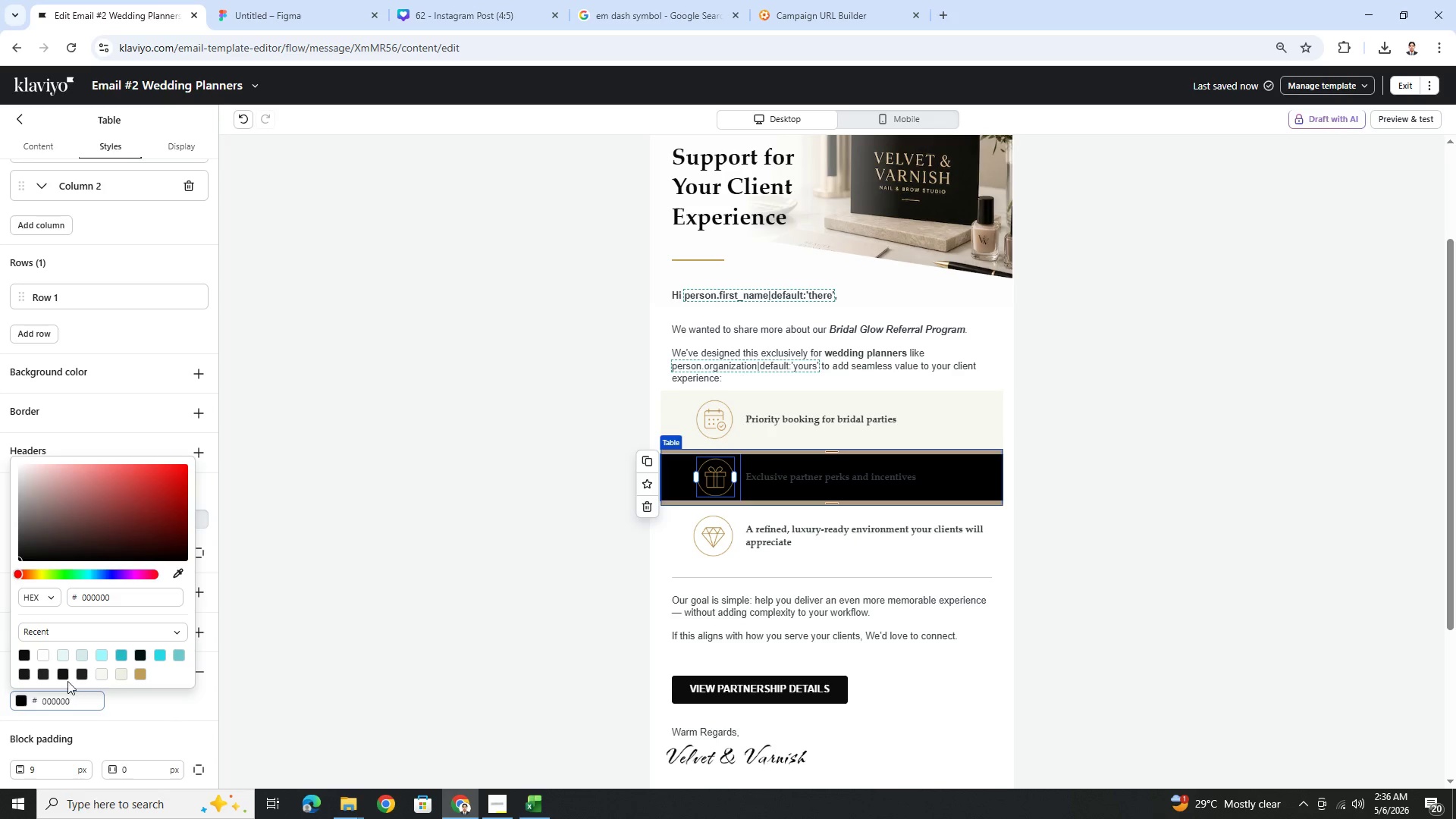 
left_click([102, 676])
 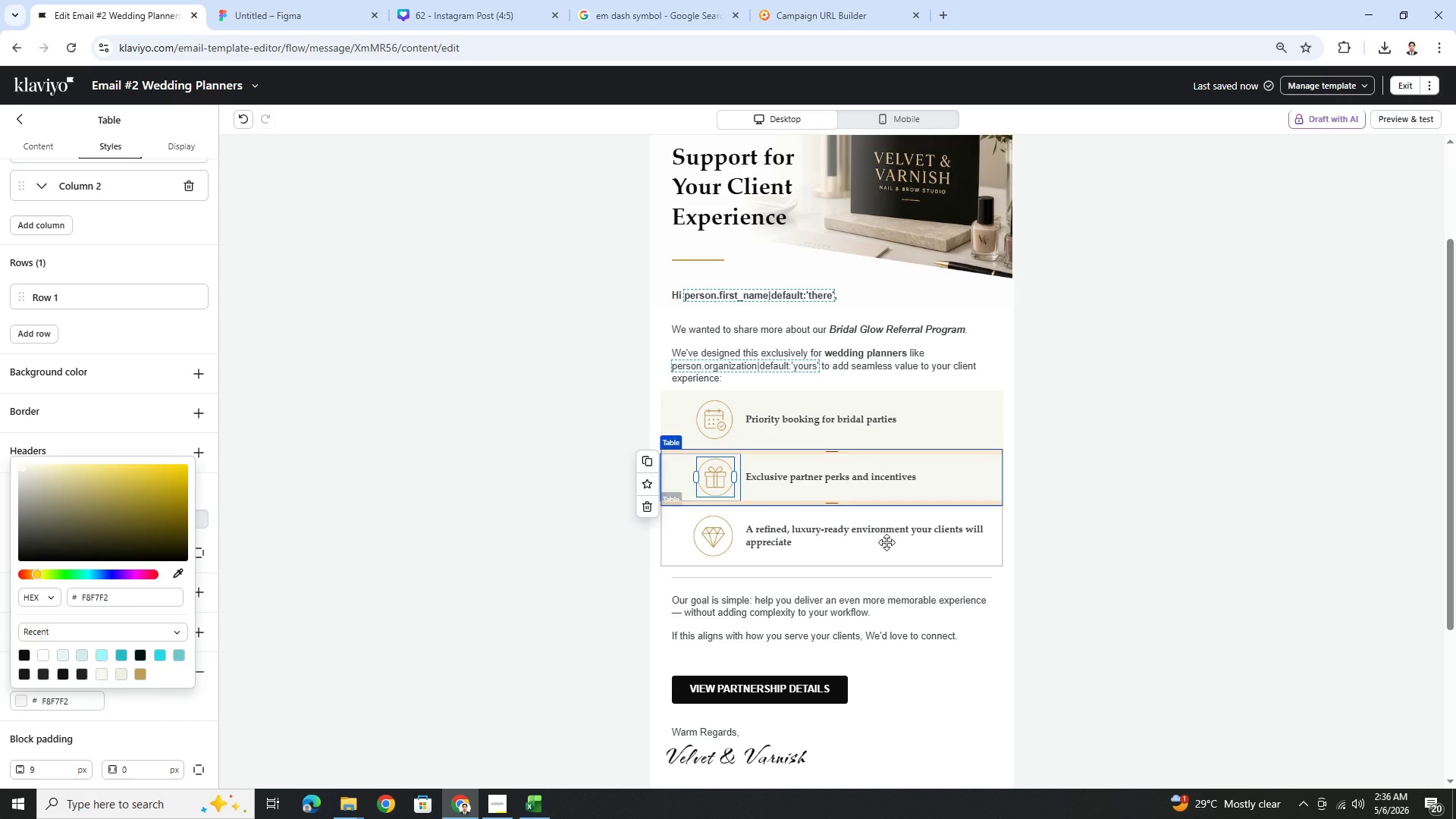 
left_click([883, 530])
 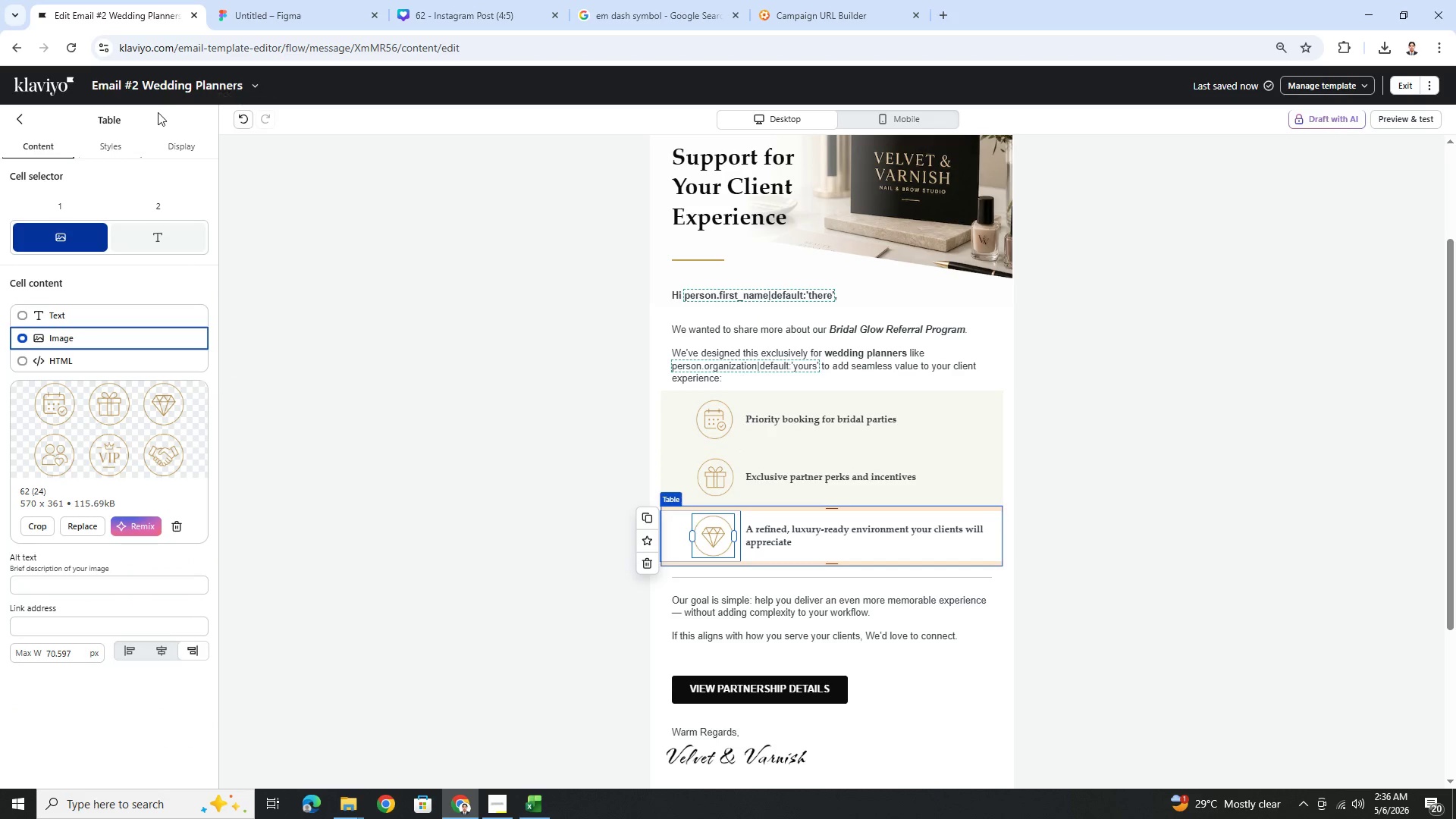 
left_click([117, 152])
 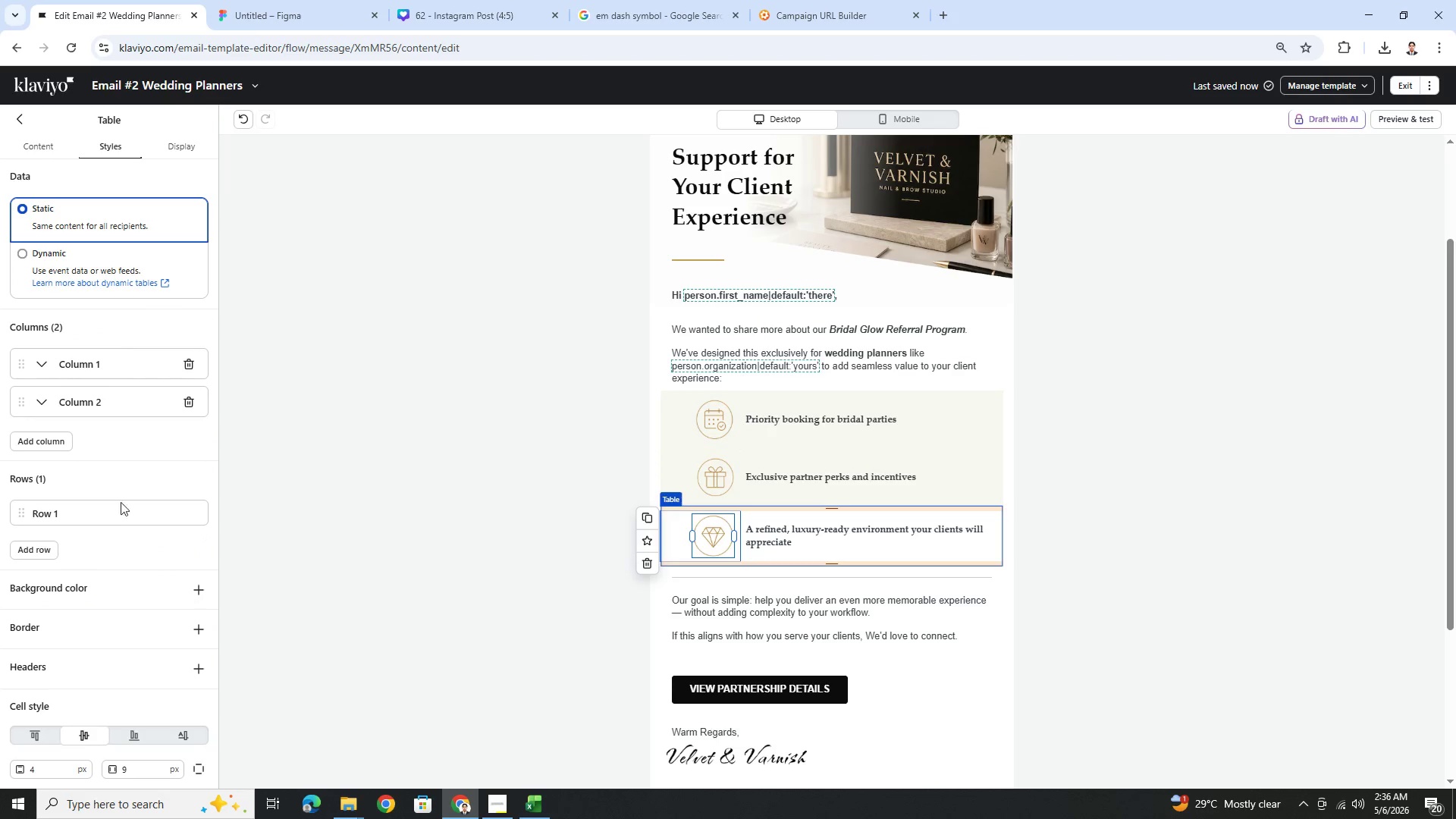 
scroll: coordinate [120, 538], scroll_direction: down, amount: 7.0
 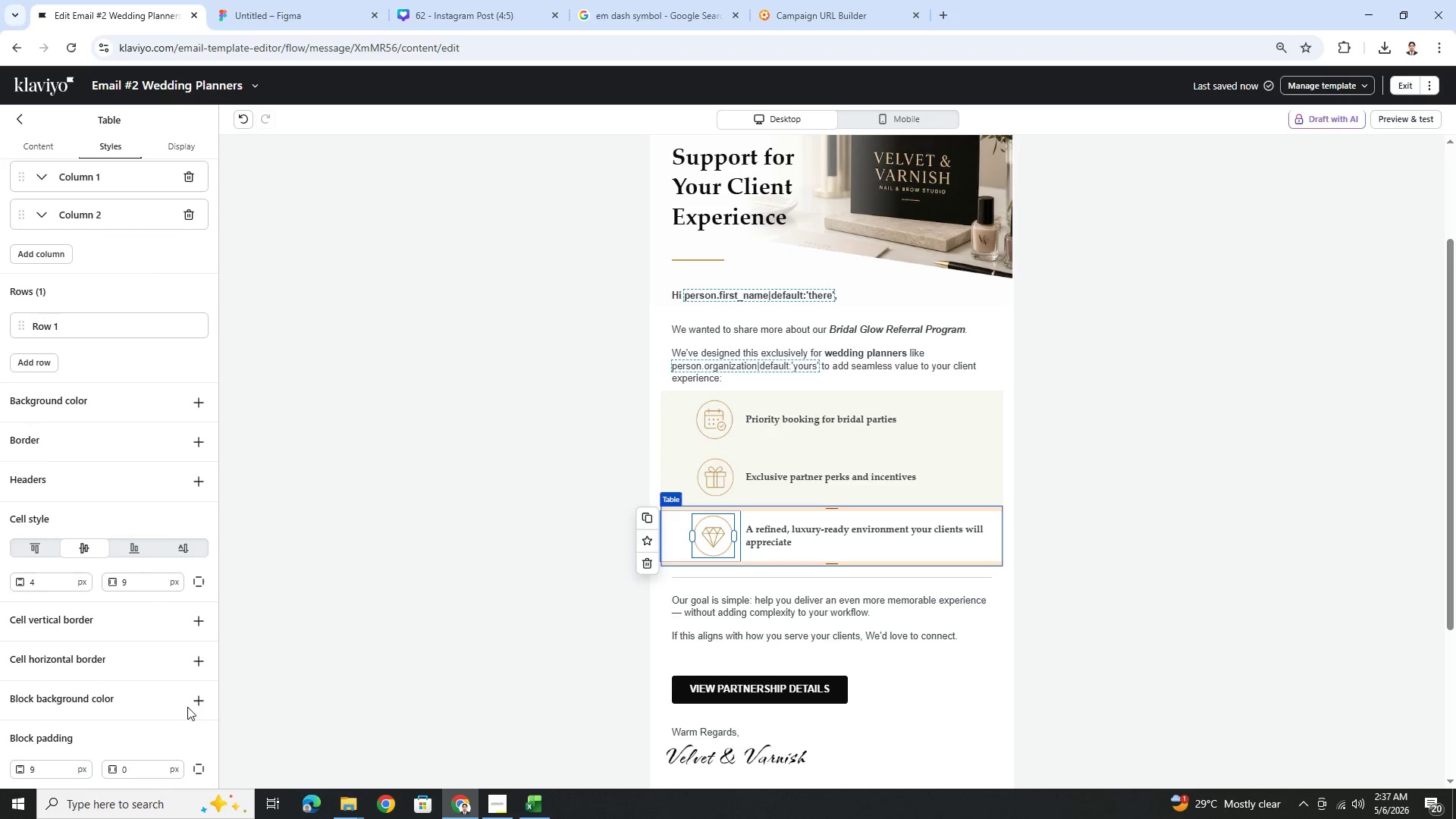 
double_click([189, 704])
 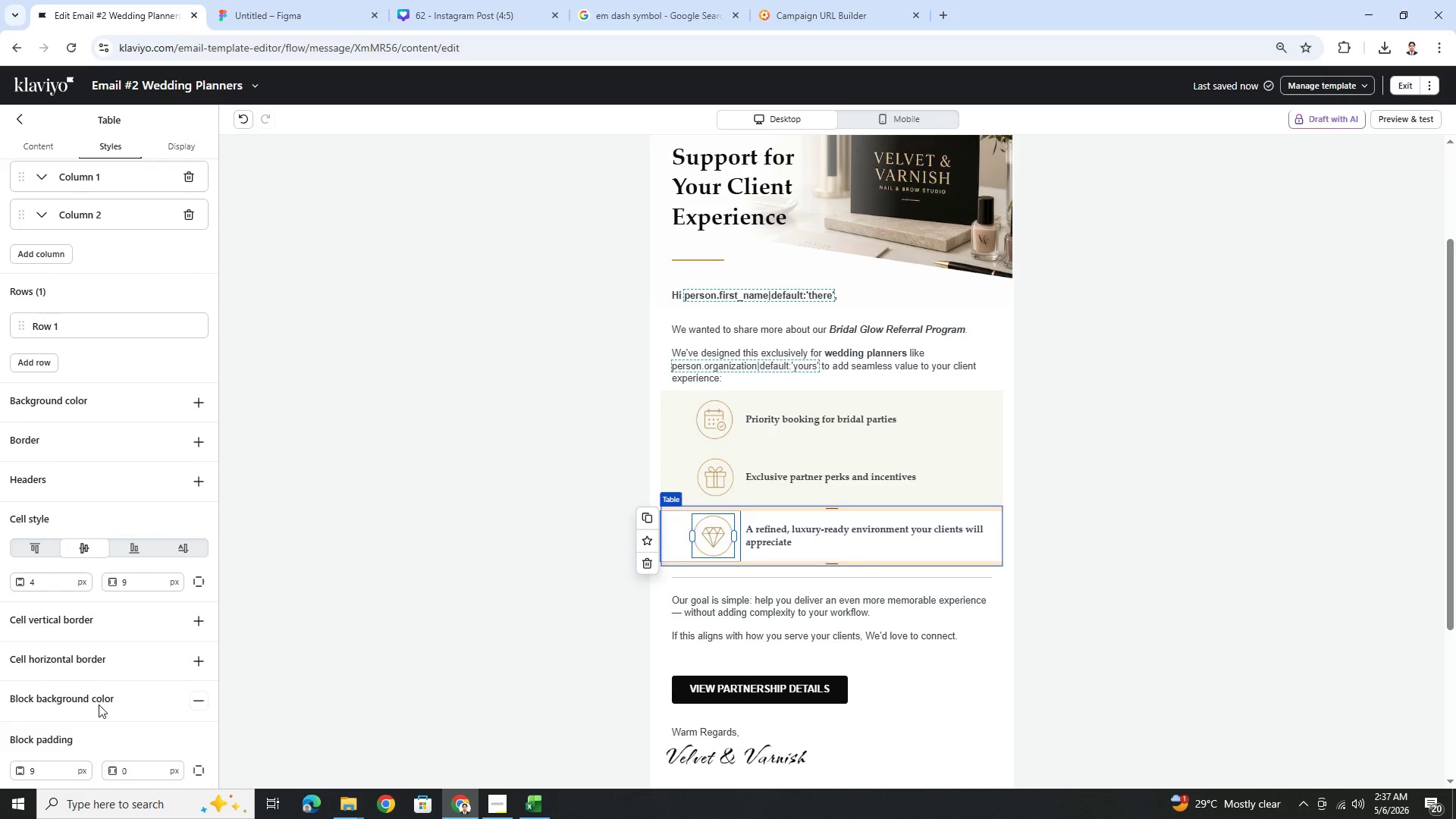 
scroll: coordinate [97, 704], scroll_direction: down, amount: 2.0
 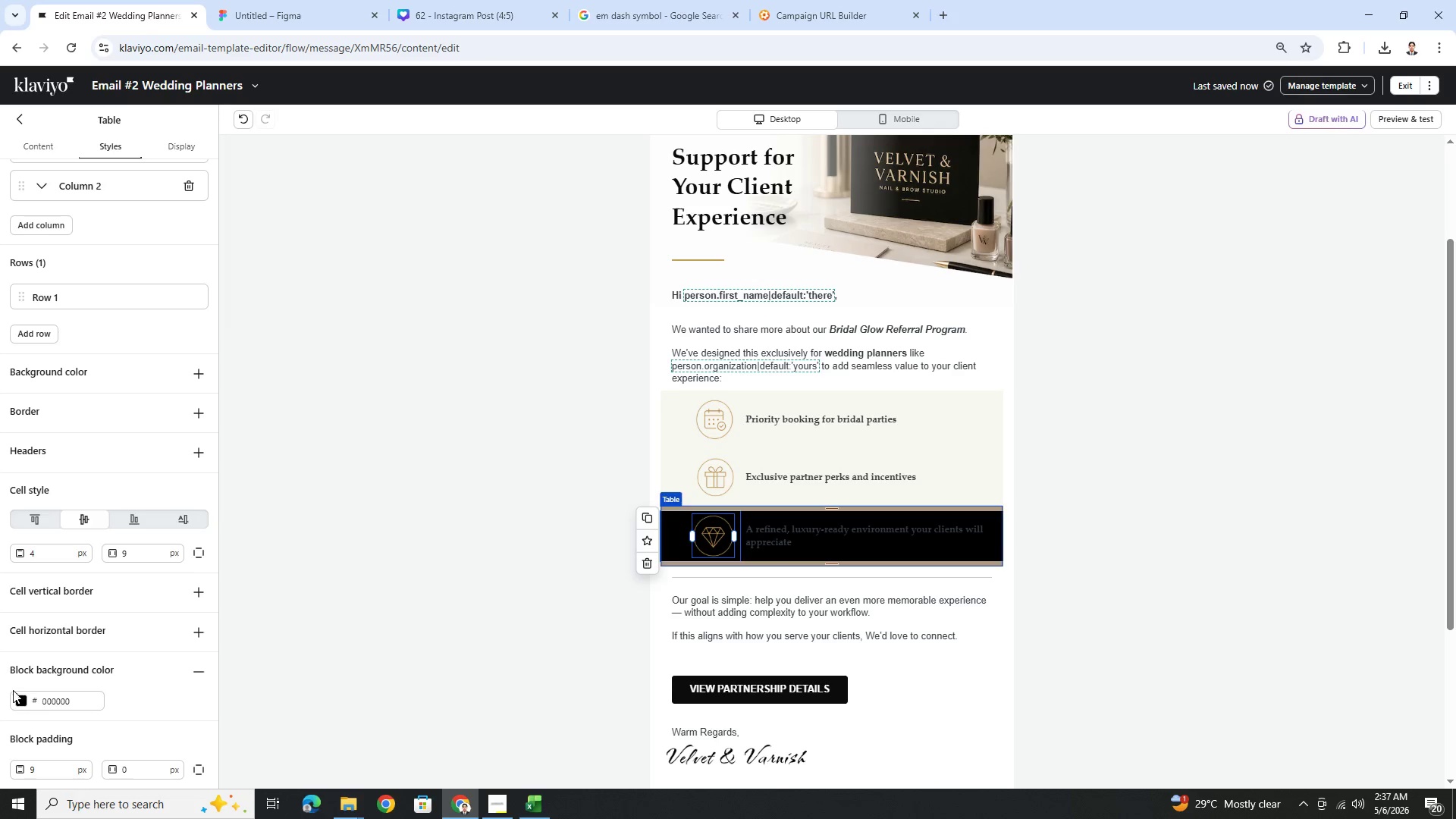 
left_click([19, 700])
 